 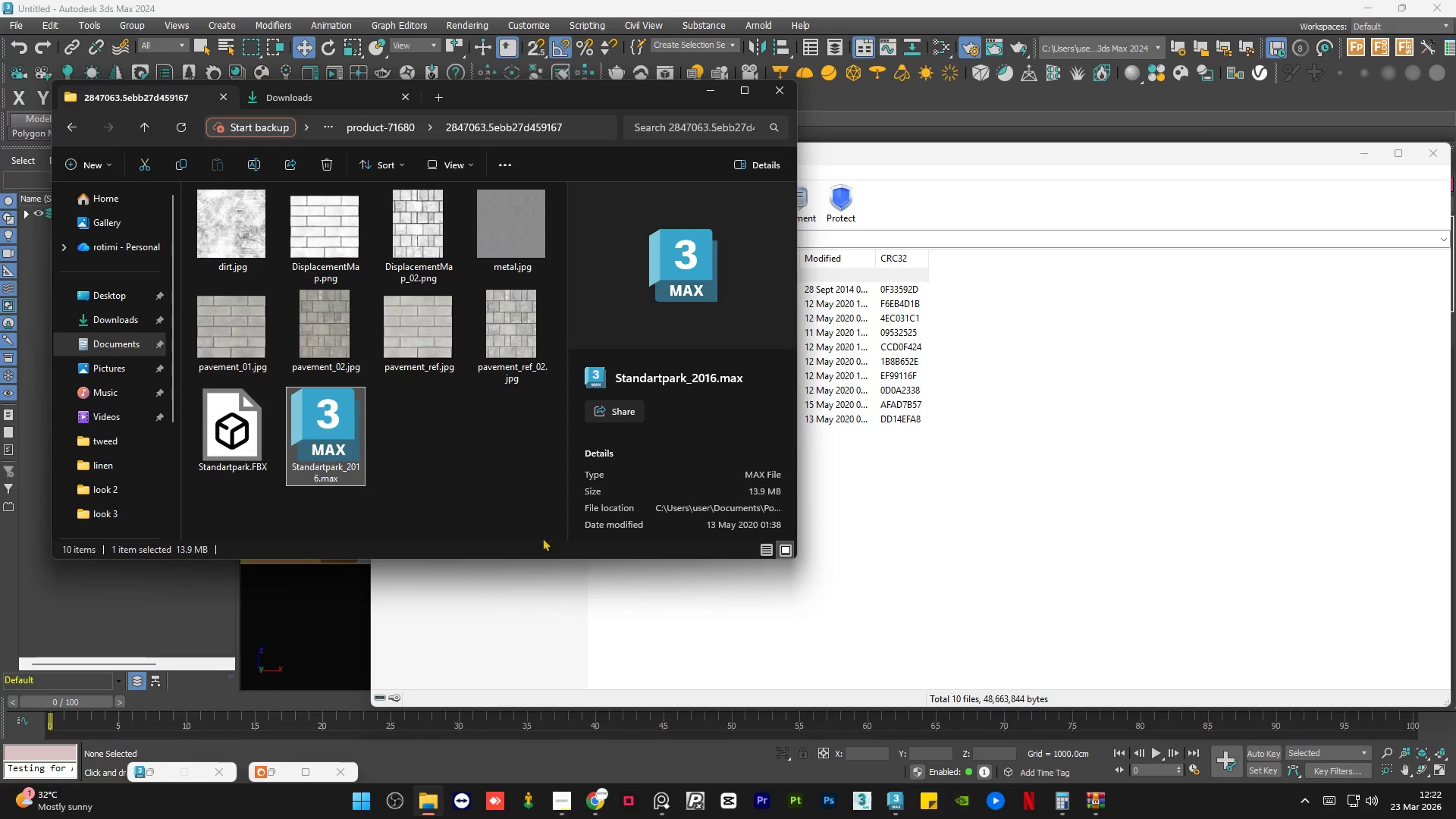 
left_click([899, 799])
 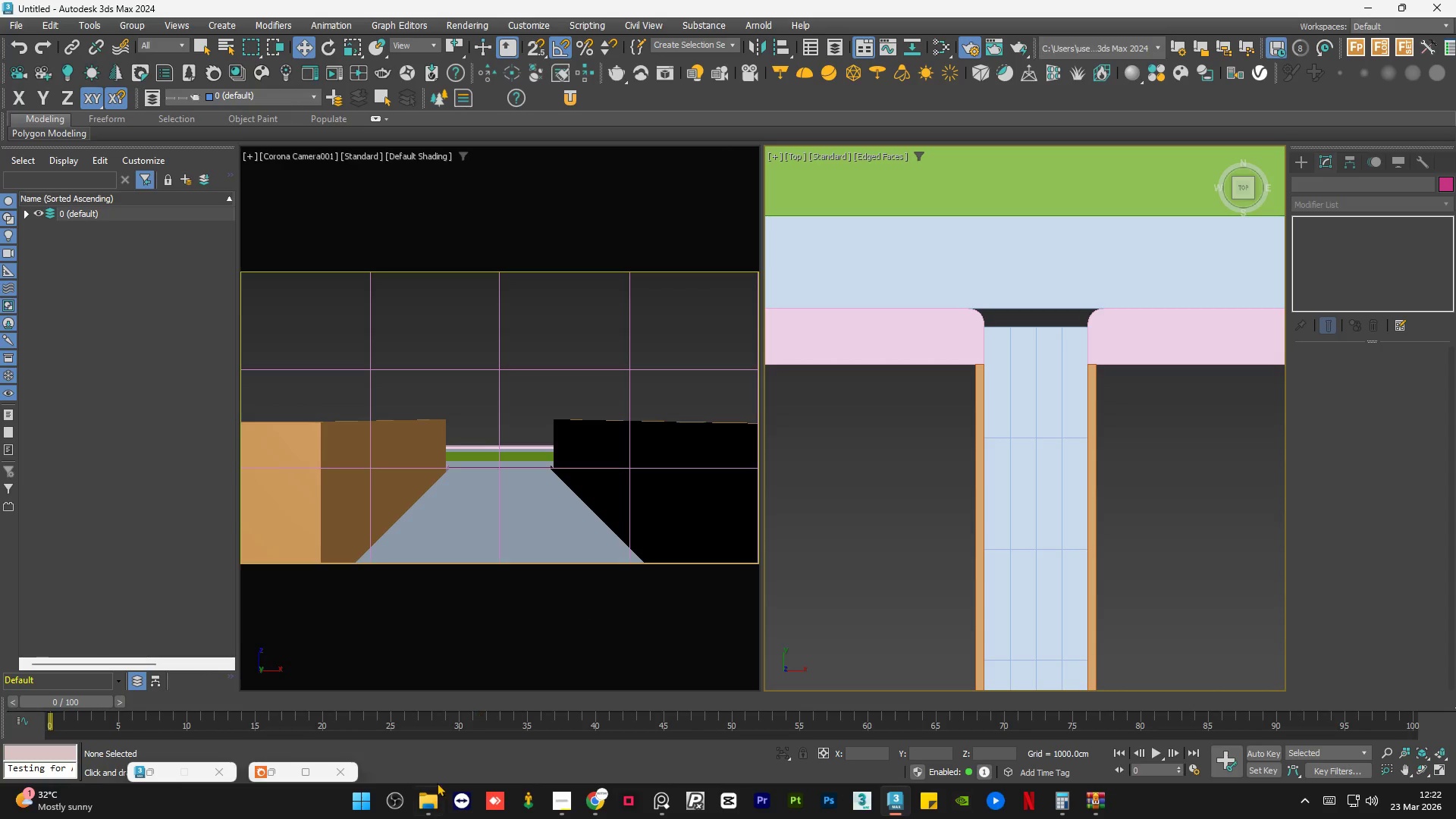 
left_click([438, 791])
 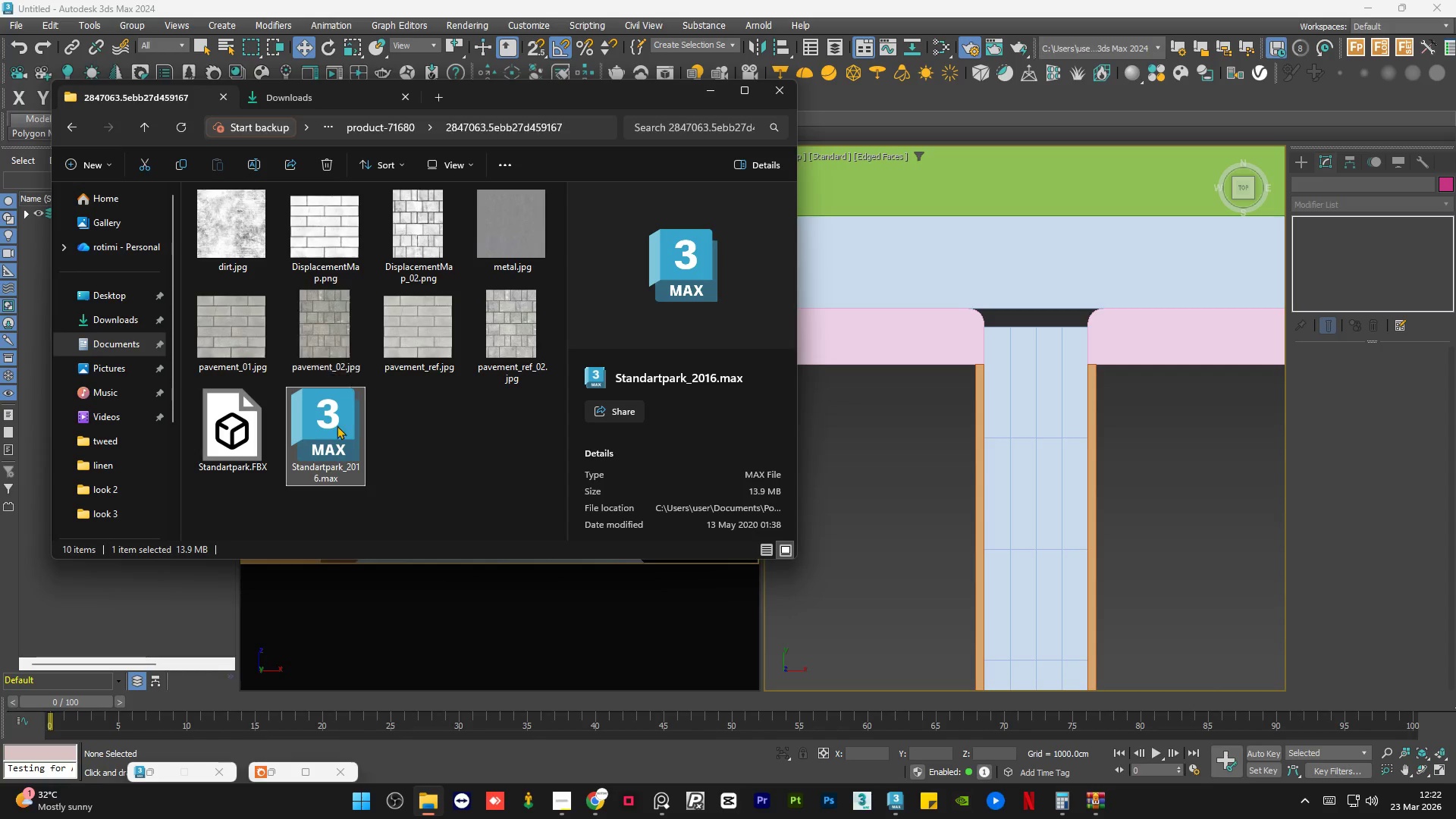 
left_click_drag(start_coordinate=[317, 445], to_coordinate=[897, 452])
 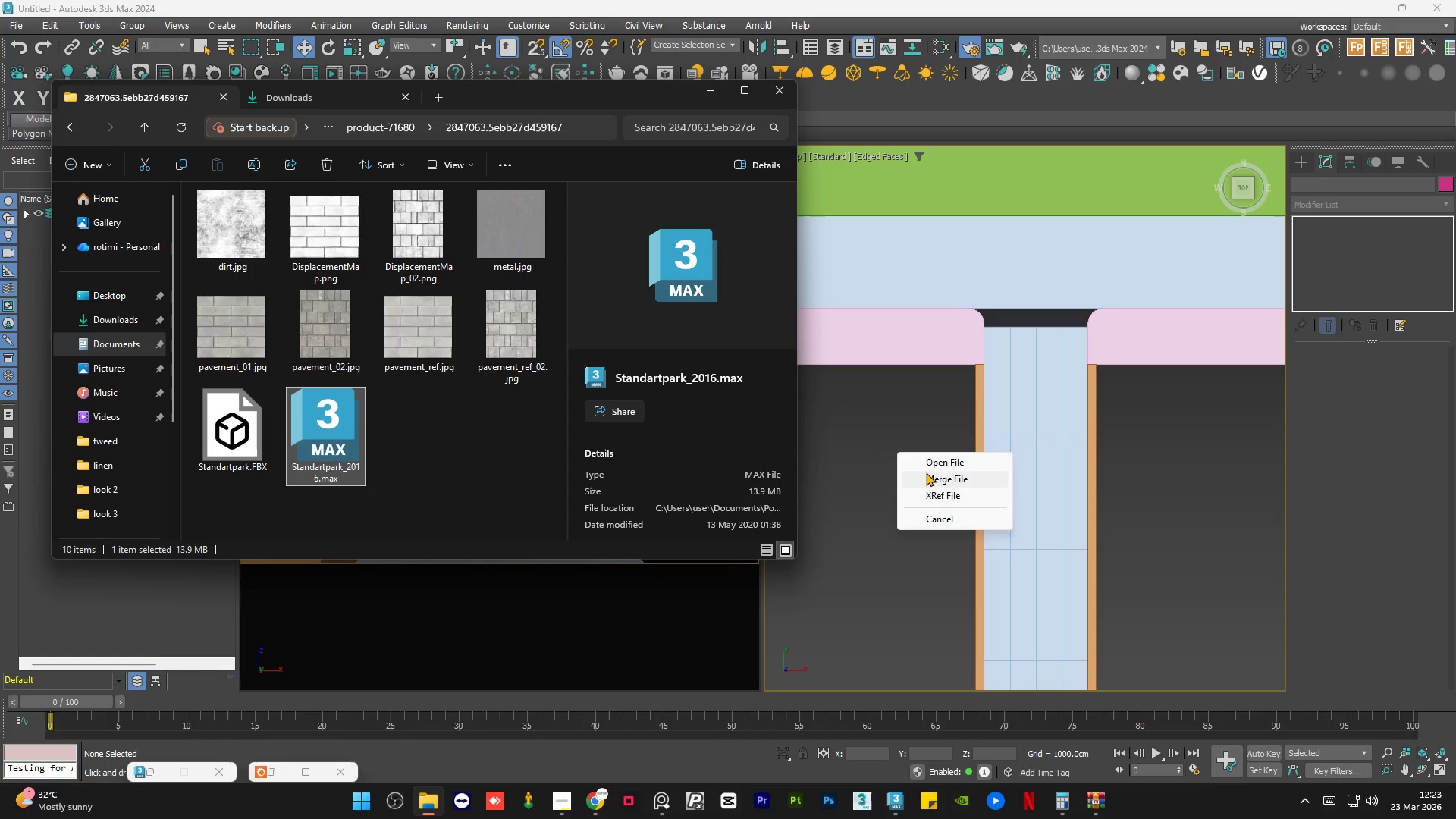 
left_click([927, 473])
 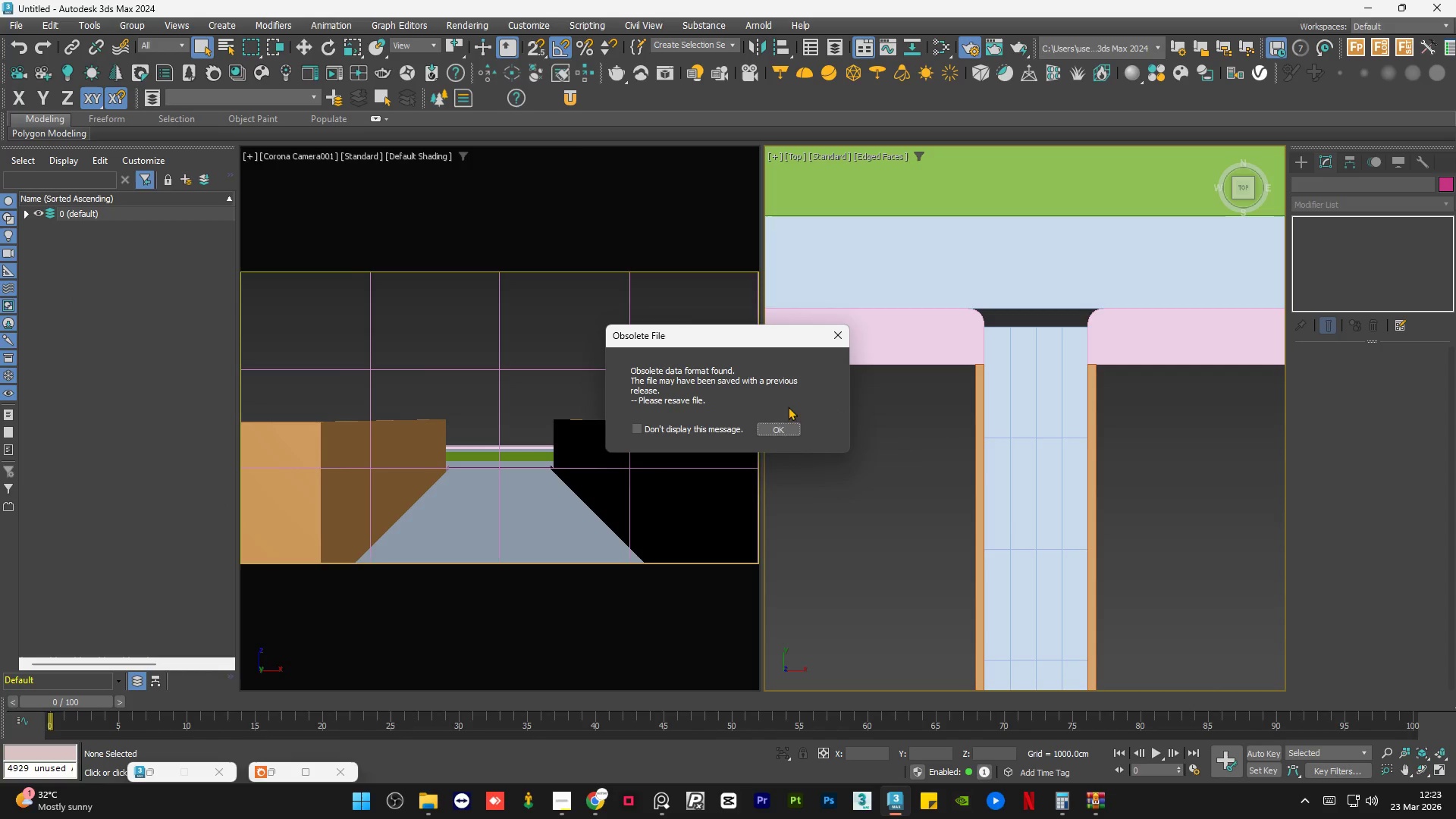 
left_click([778, 428])
 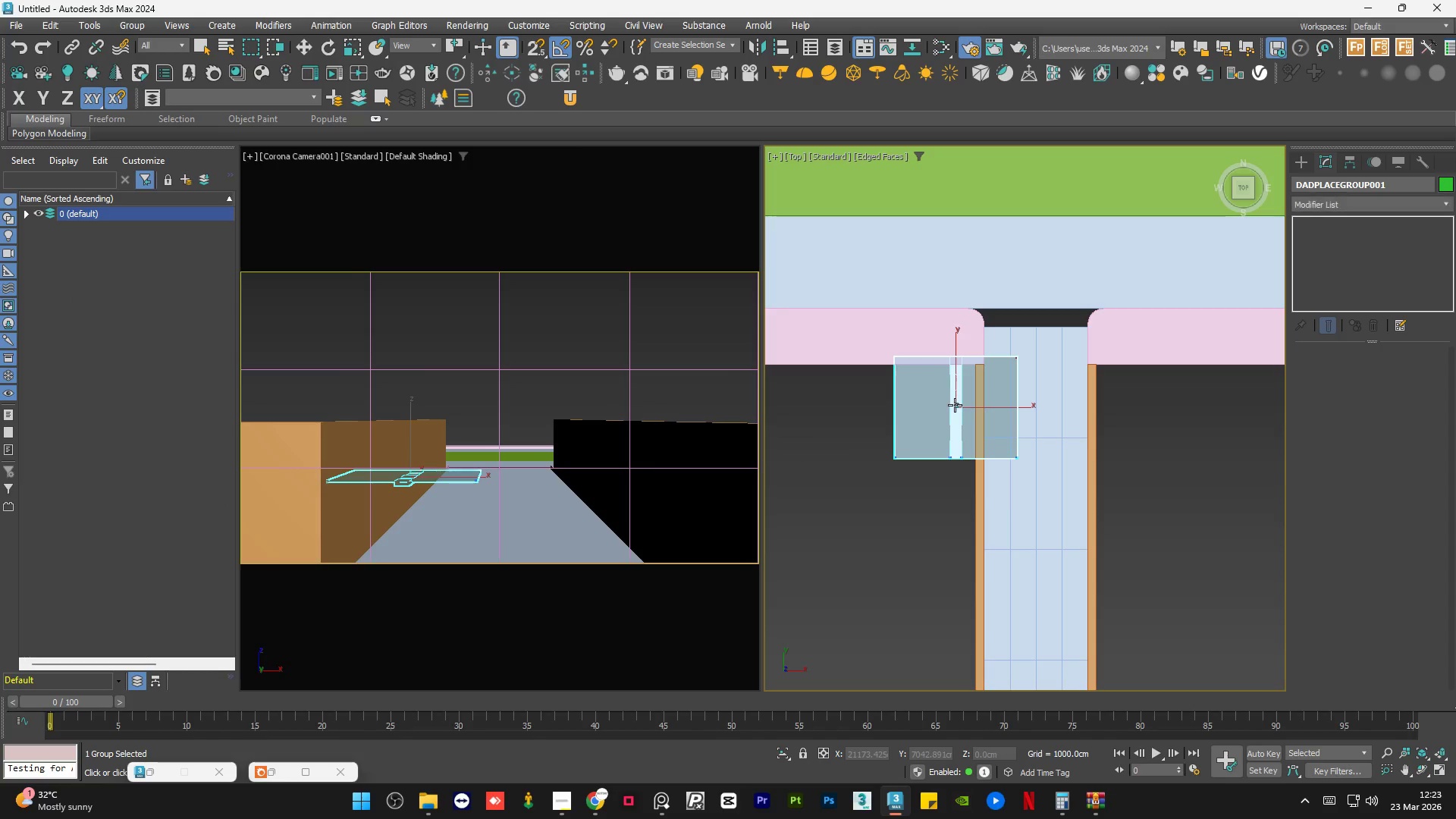 
scroll: coordinate [955, 405], scroll_direction: down, amount: 1.0
 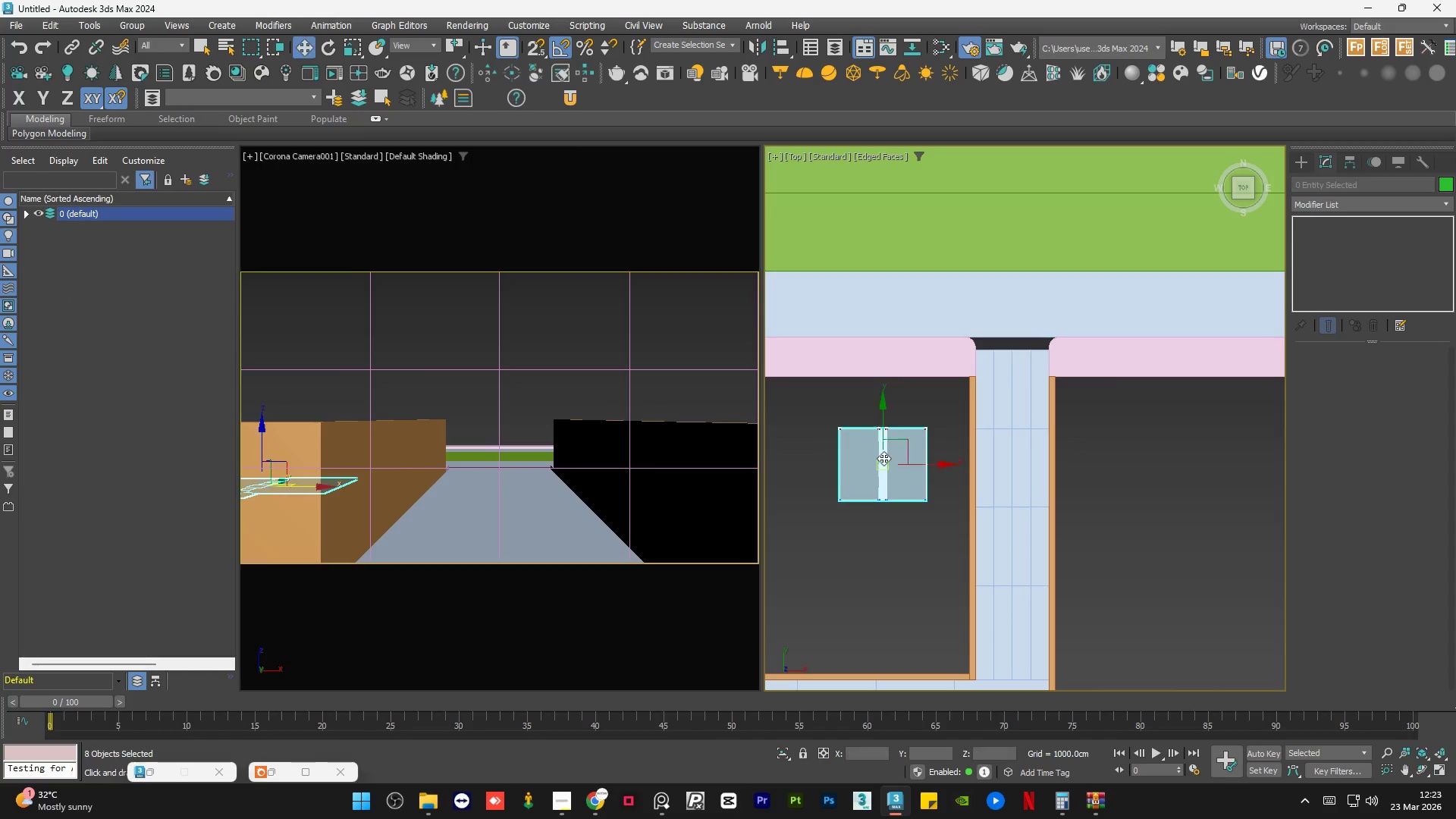 
double_click([891, 399])
 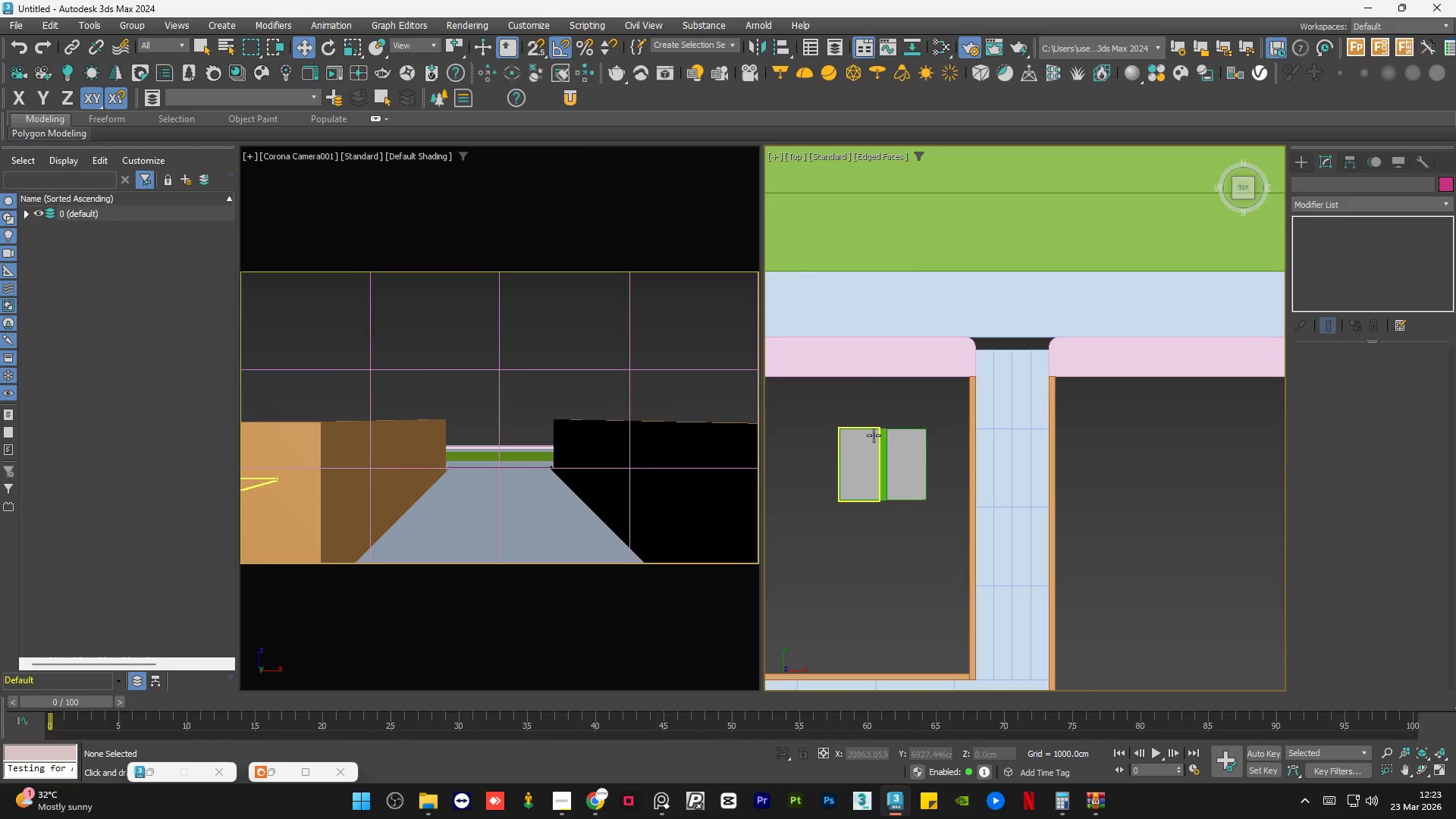 
scroll: coordinate [873, 435], scroll_direction: up, amount: 4.0
 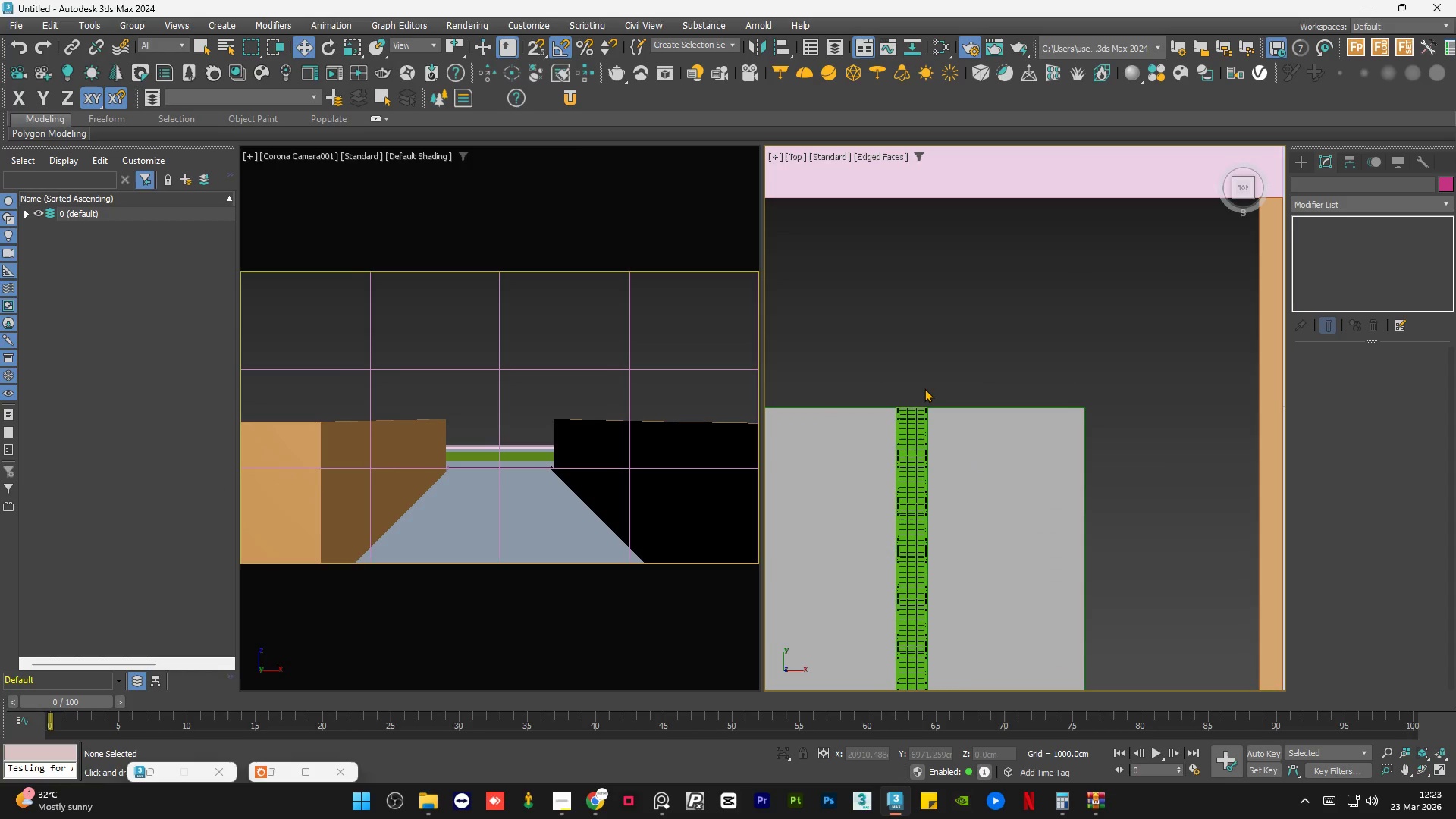 
key(F4)
 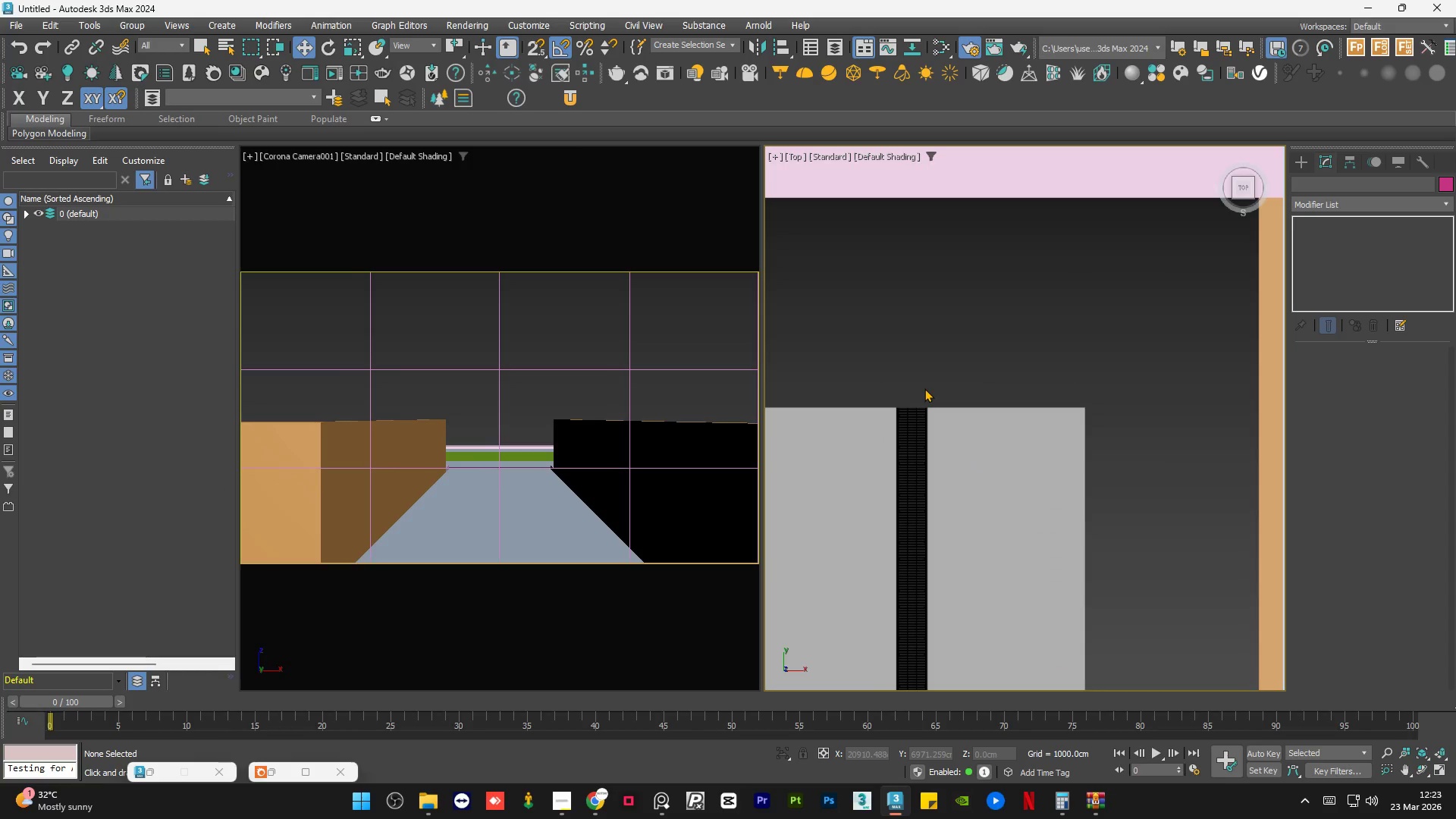 
scroll: coordinate [924, 388], scroll_direction: up, amount: 4.0
 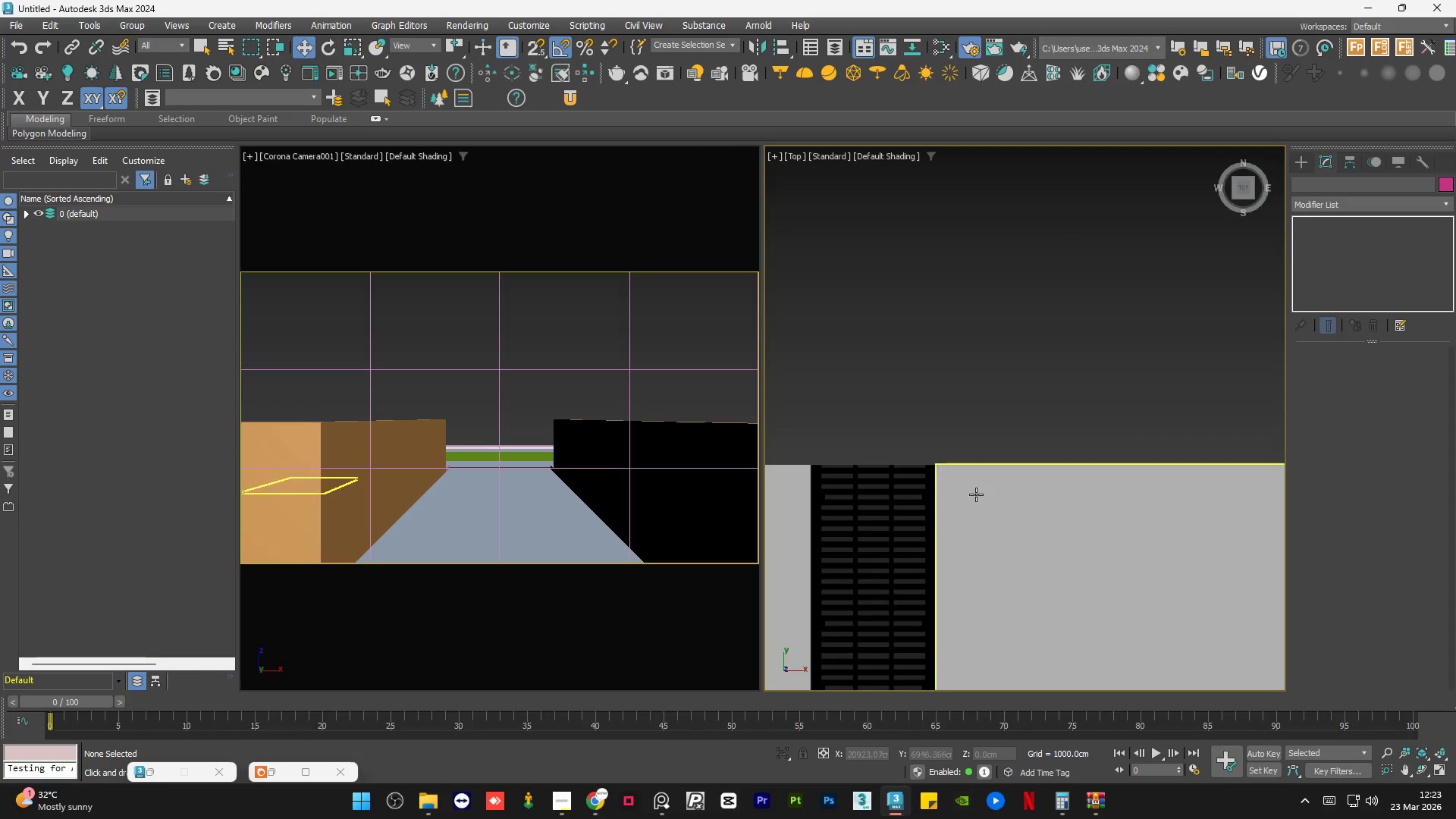 
left_click([976, 495])
 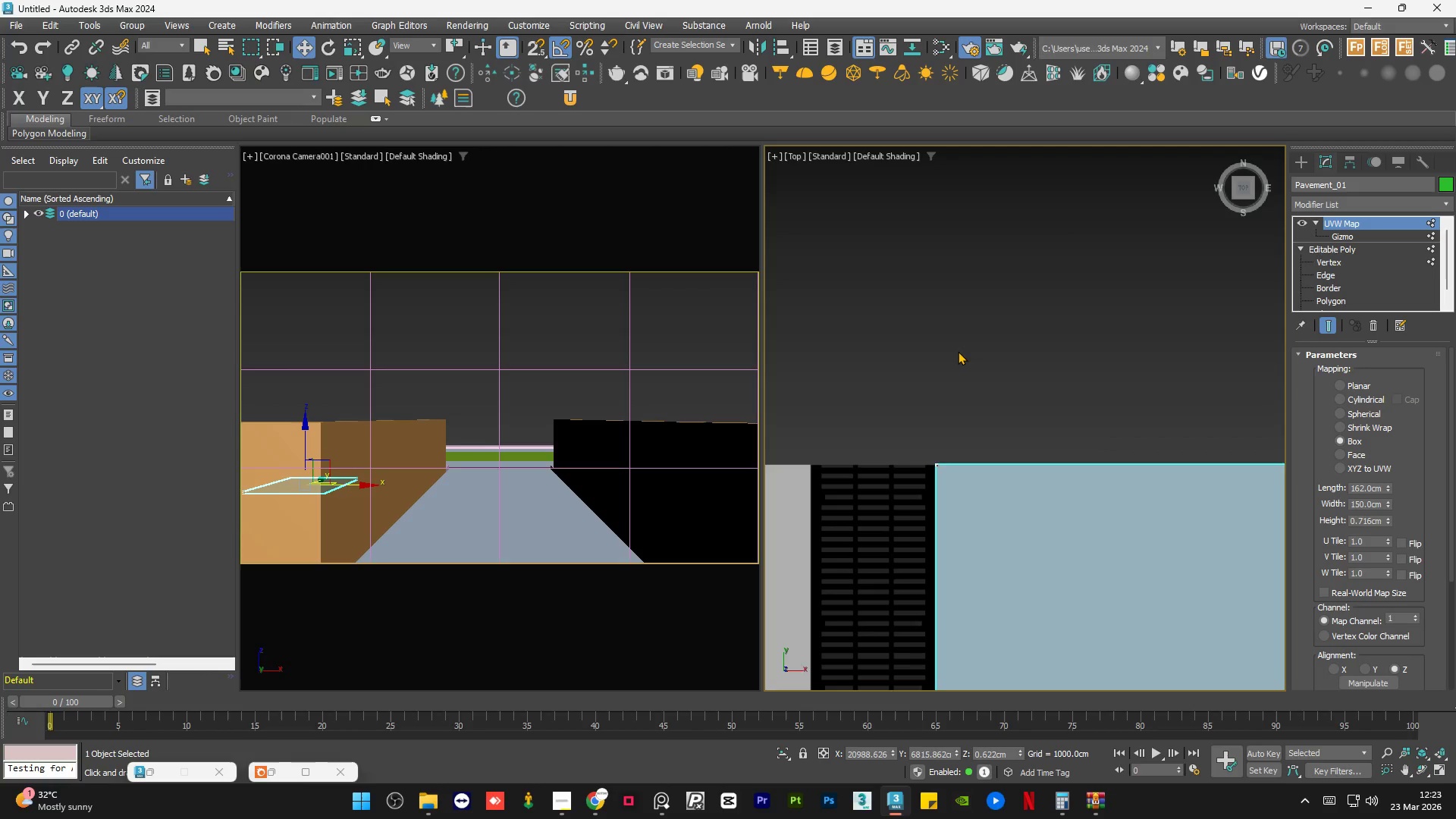 
scroll: coordinate [958, 351], scroll_direction: down, amount: 2.0
 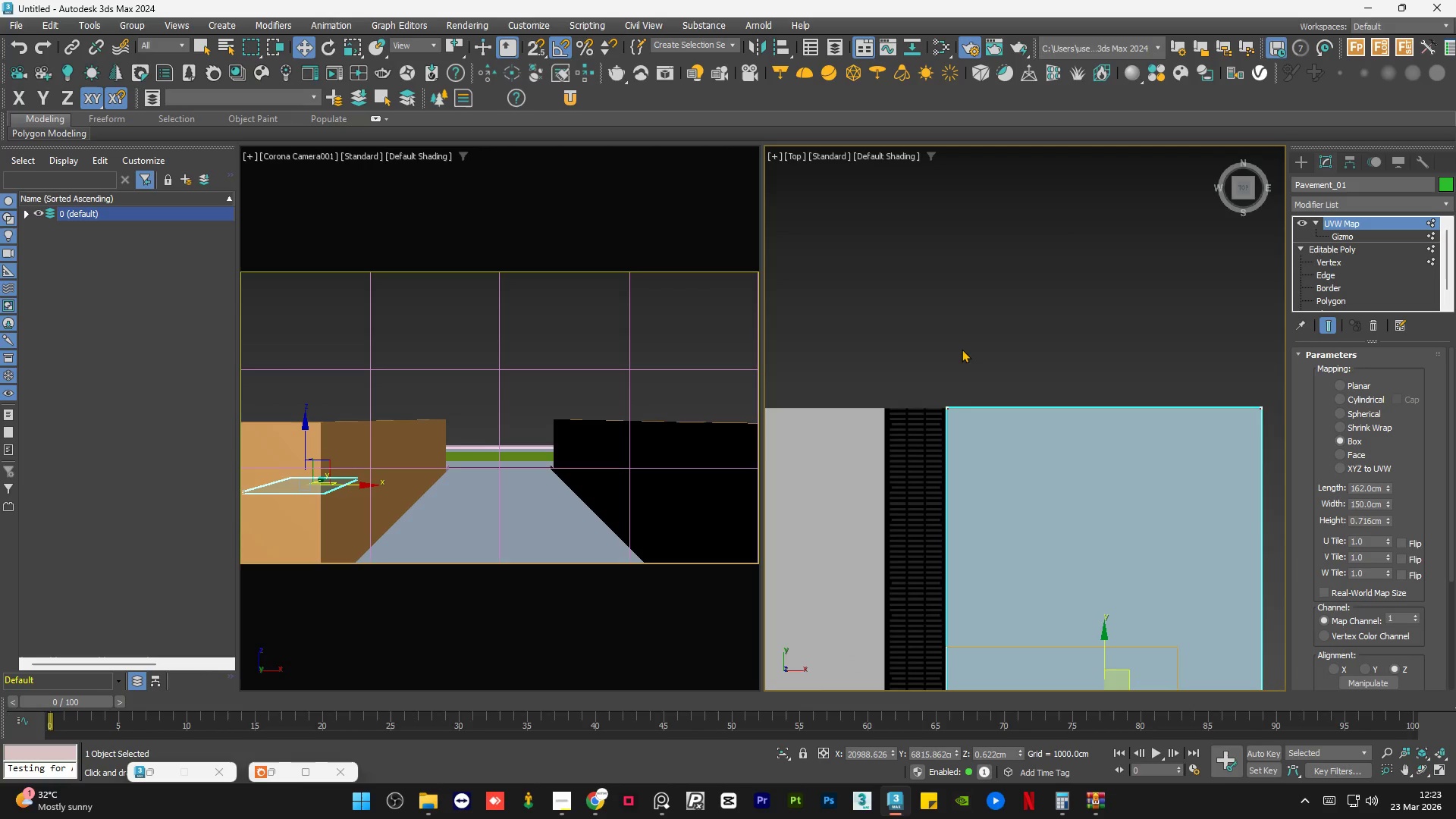 
key(Delete)
 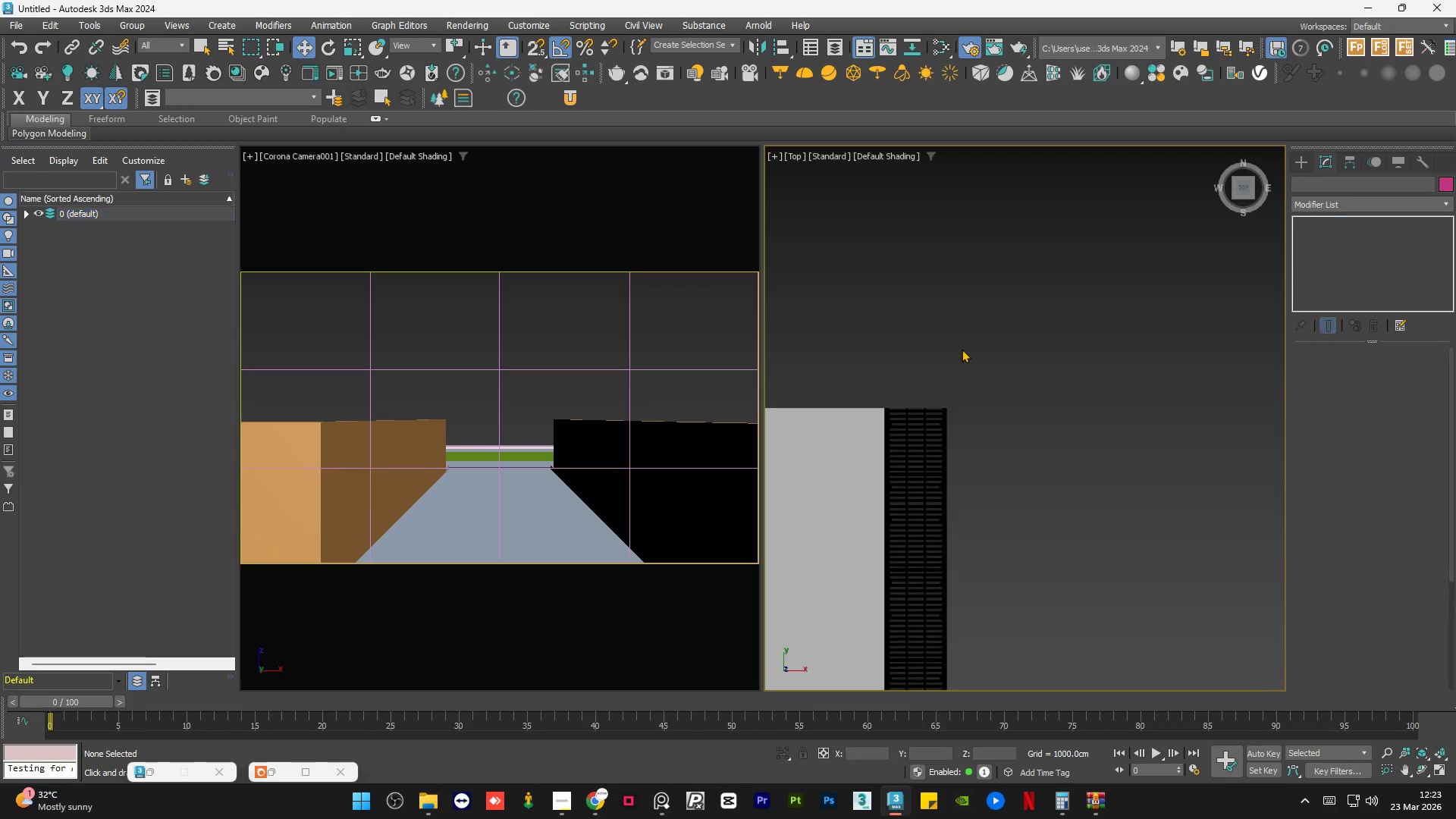 
left_click([858, 426])
 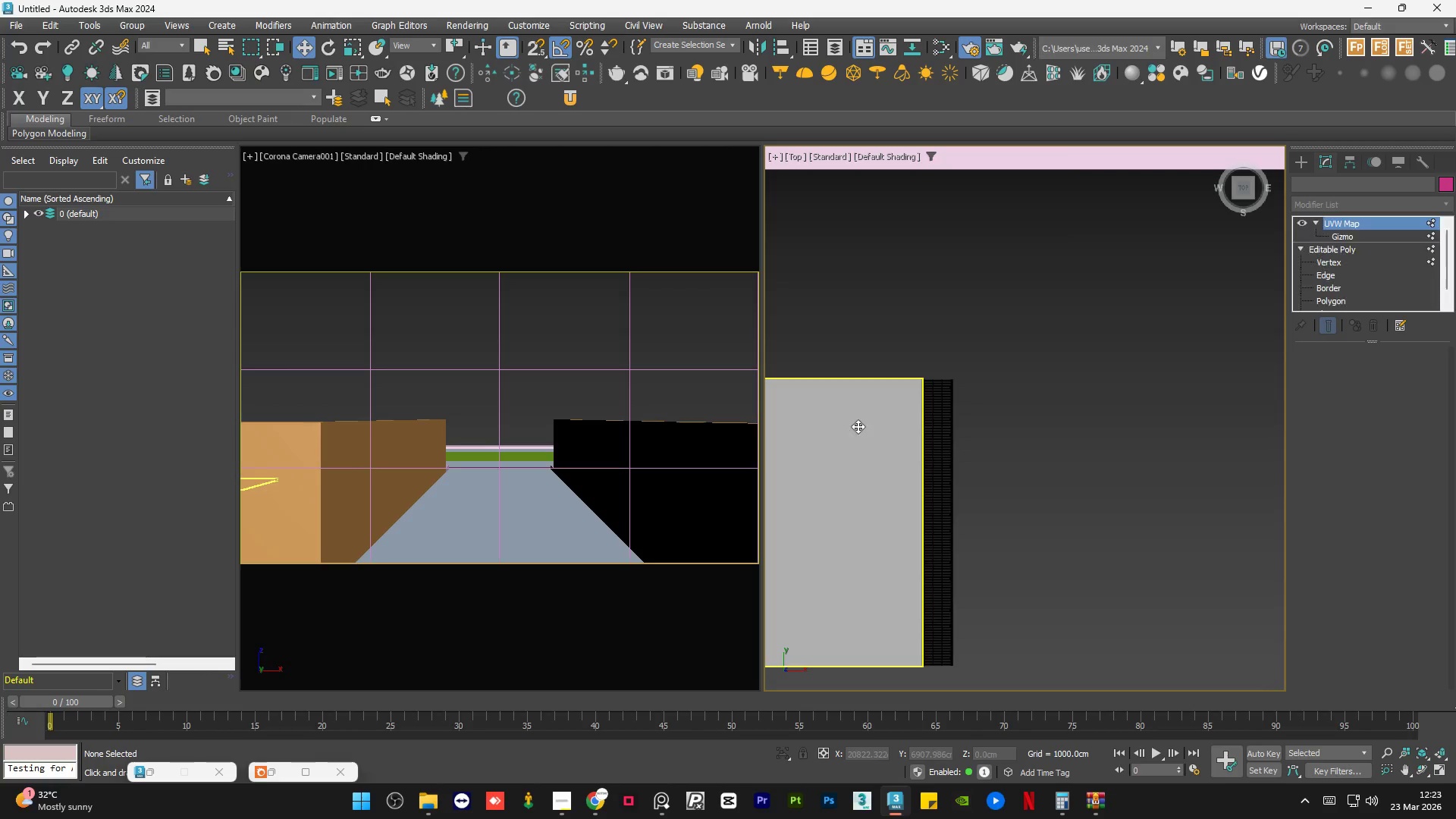 
scroll: coordinate [957, 351], scroll_direction: down, amount: 2.0
 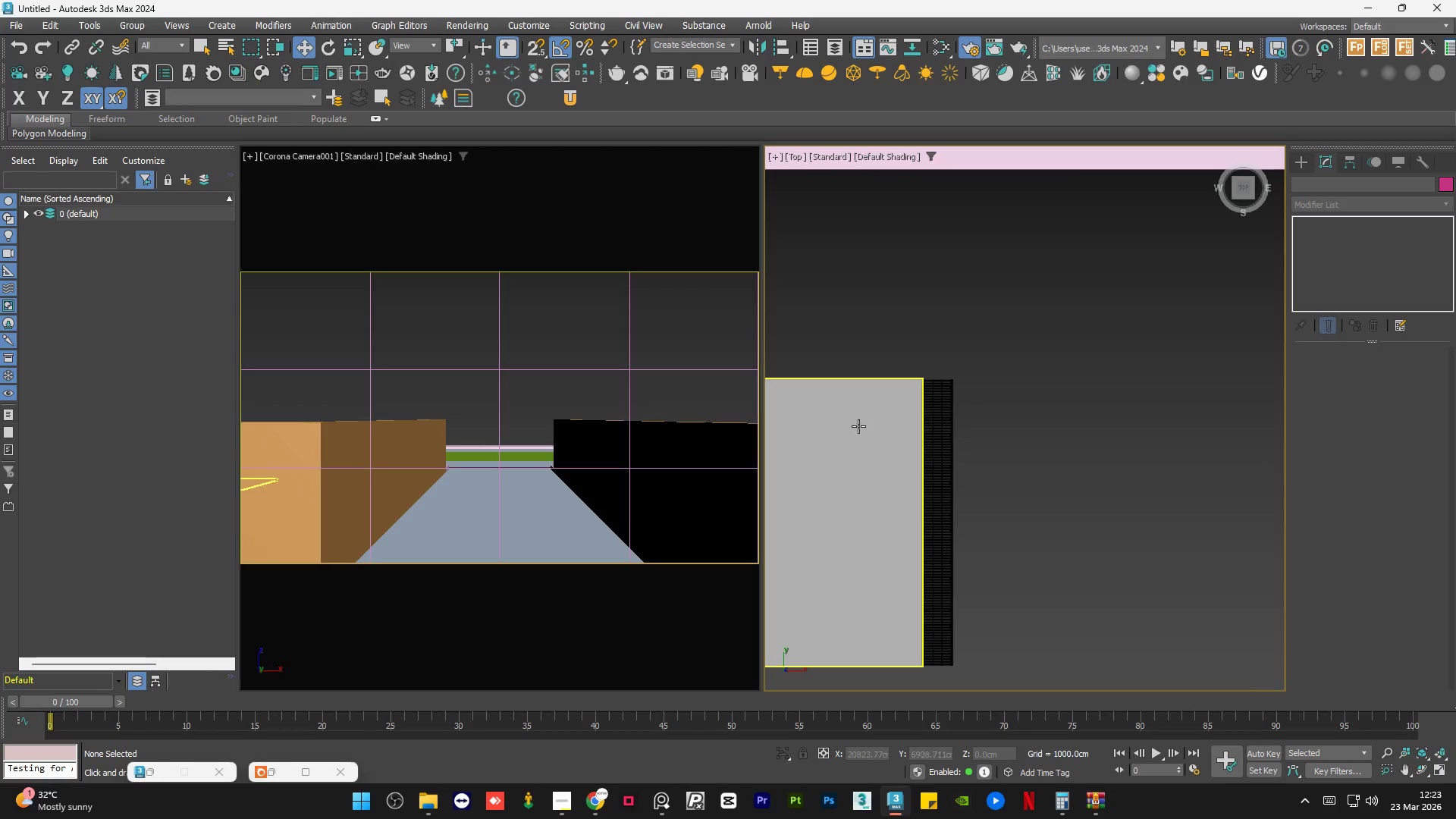 
key(Delete)
 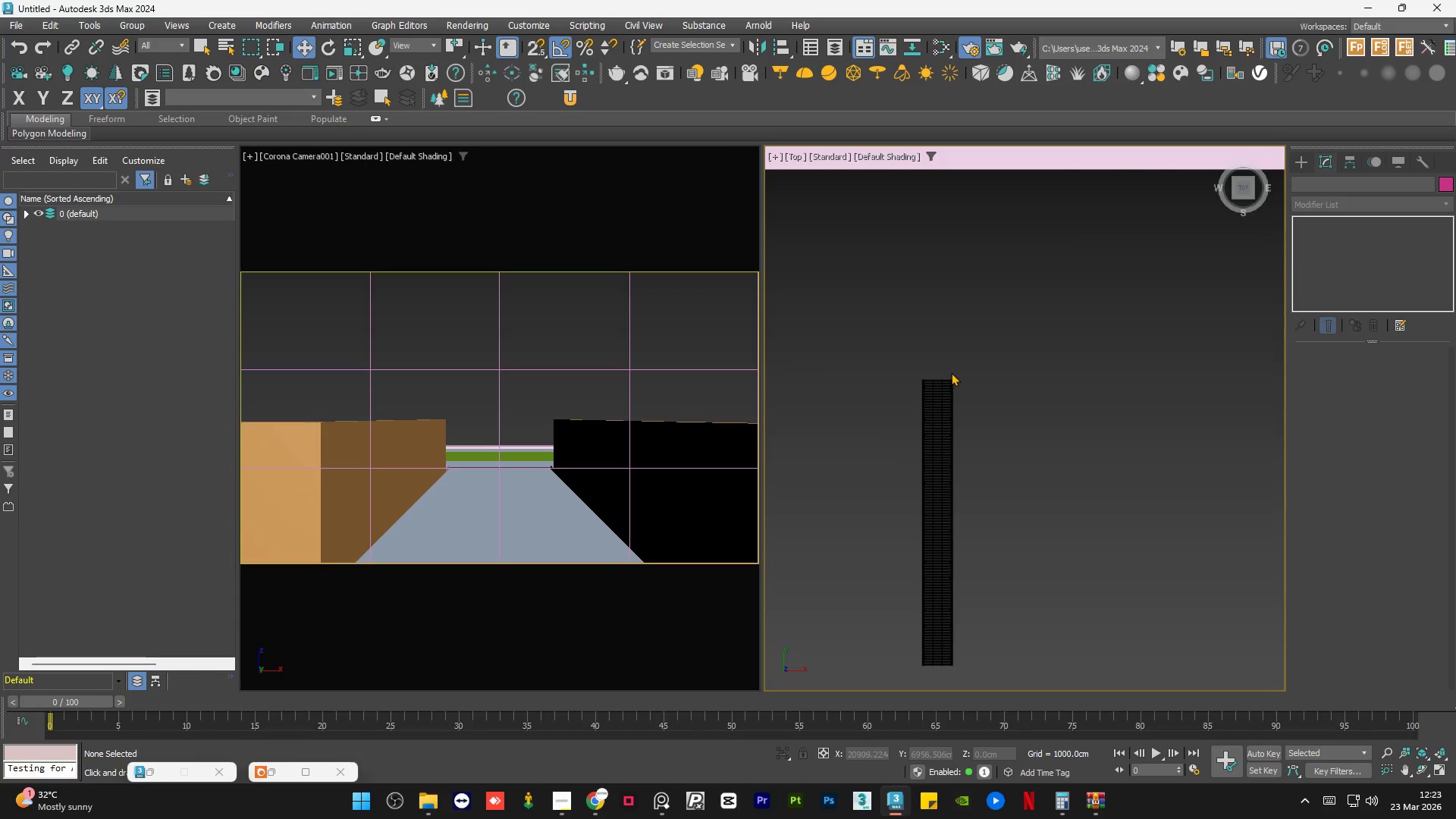 
scroll: coordinate [915, 449], scroll_direction: up, amount: 6.0
 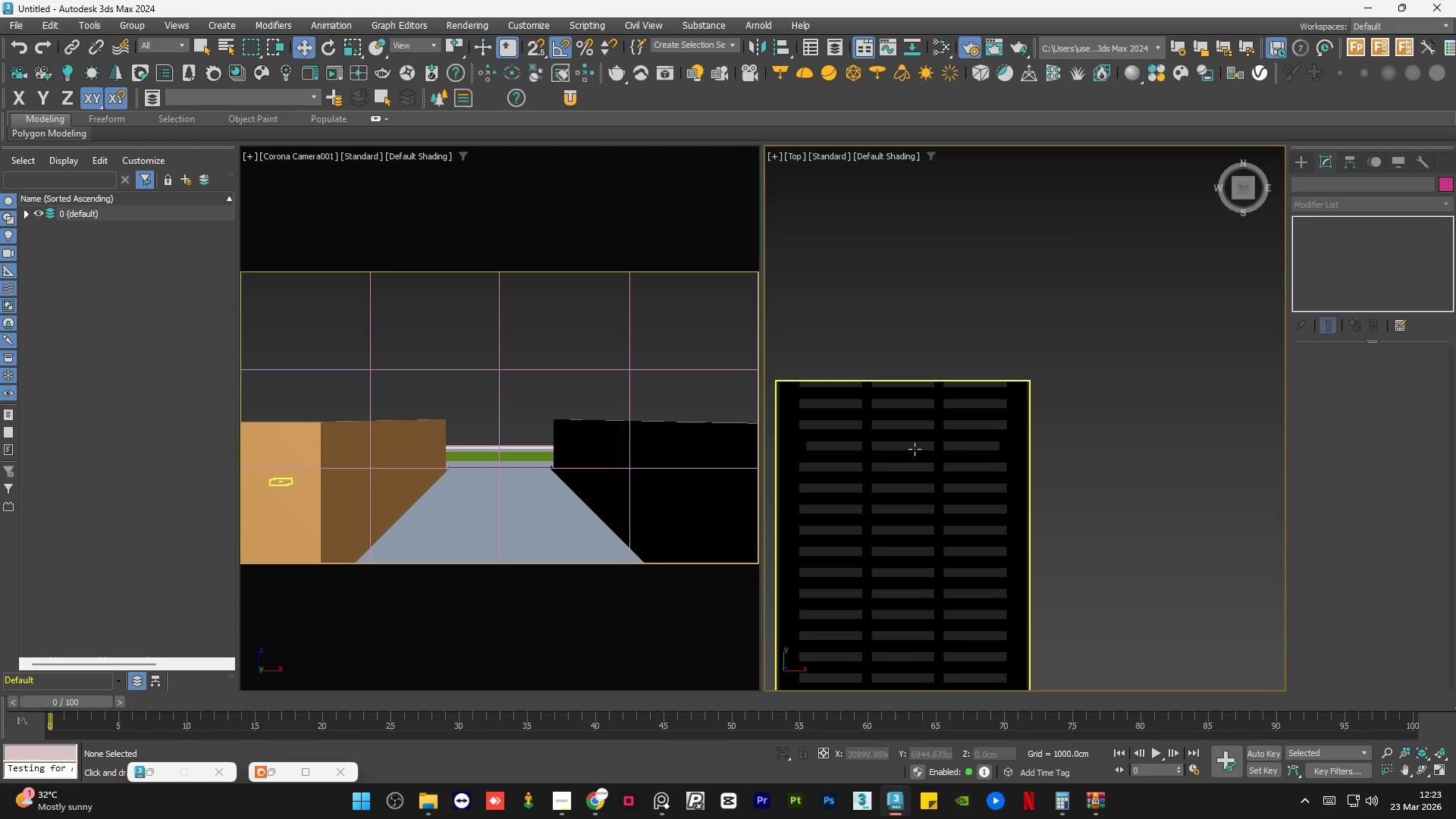 
left_click([915, 449])
 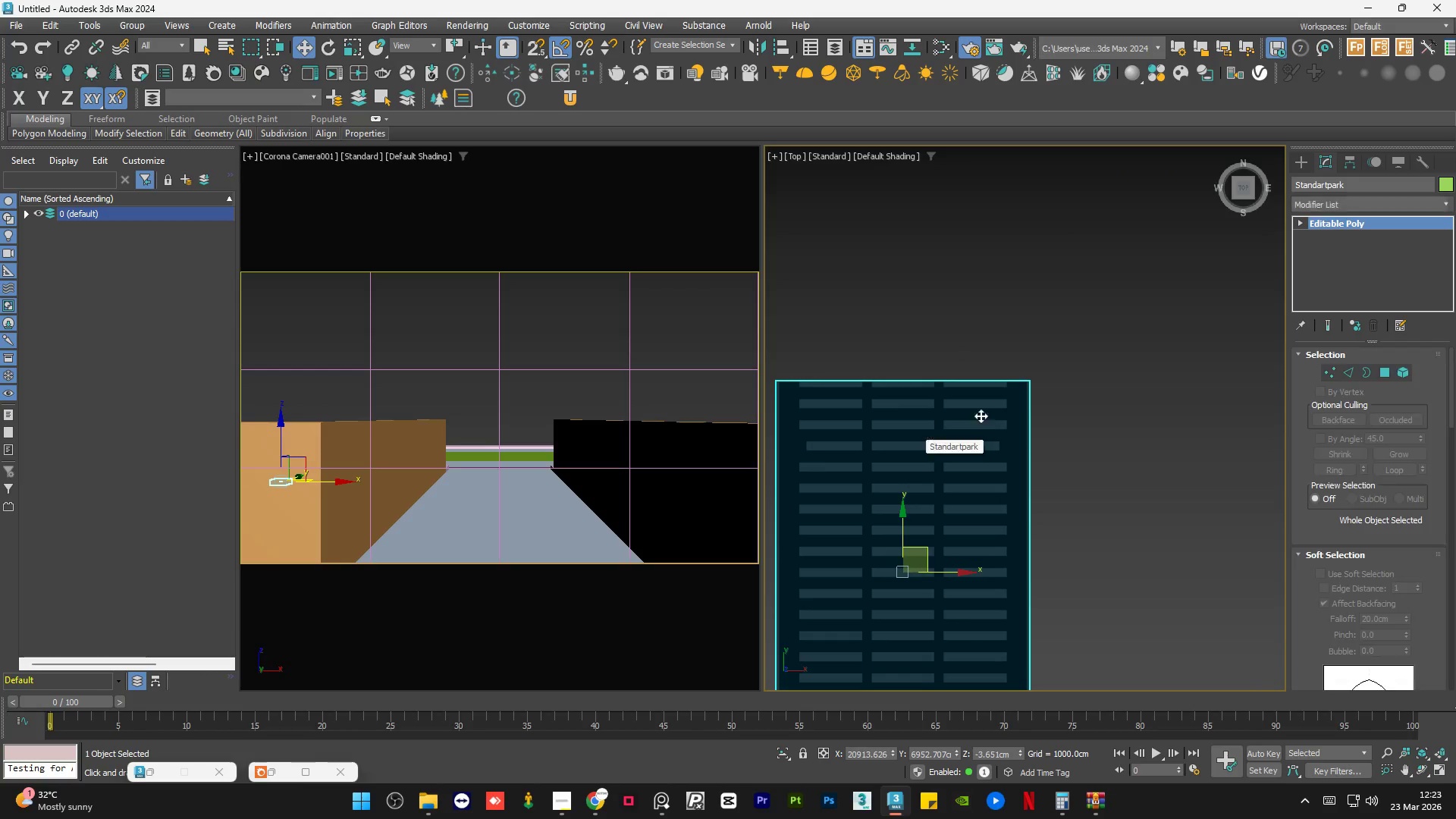 
scroll: coordinate [994, 407], scroll_direction: none, amount: 0.0
 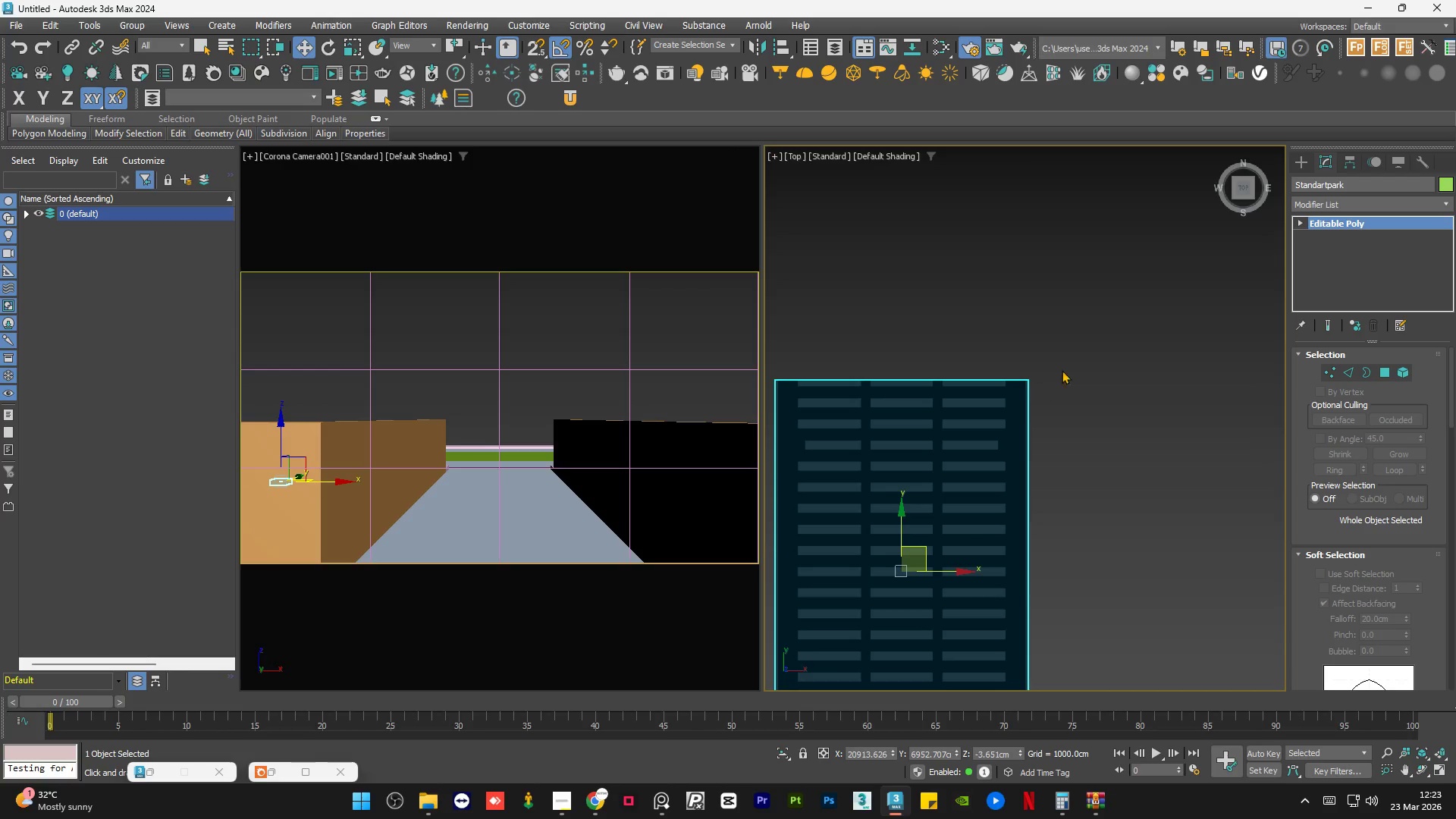 
left_click([1076, 345])
 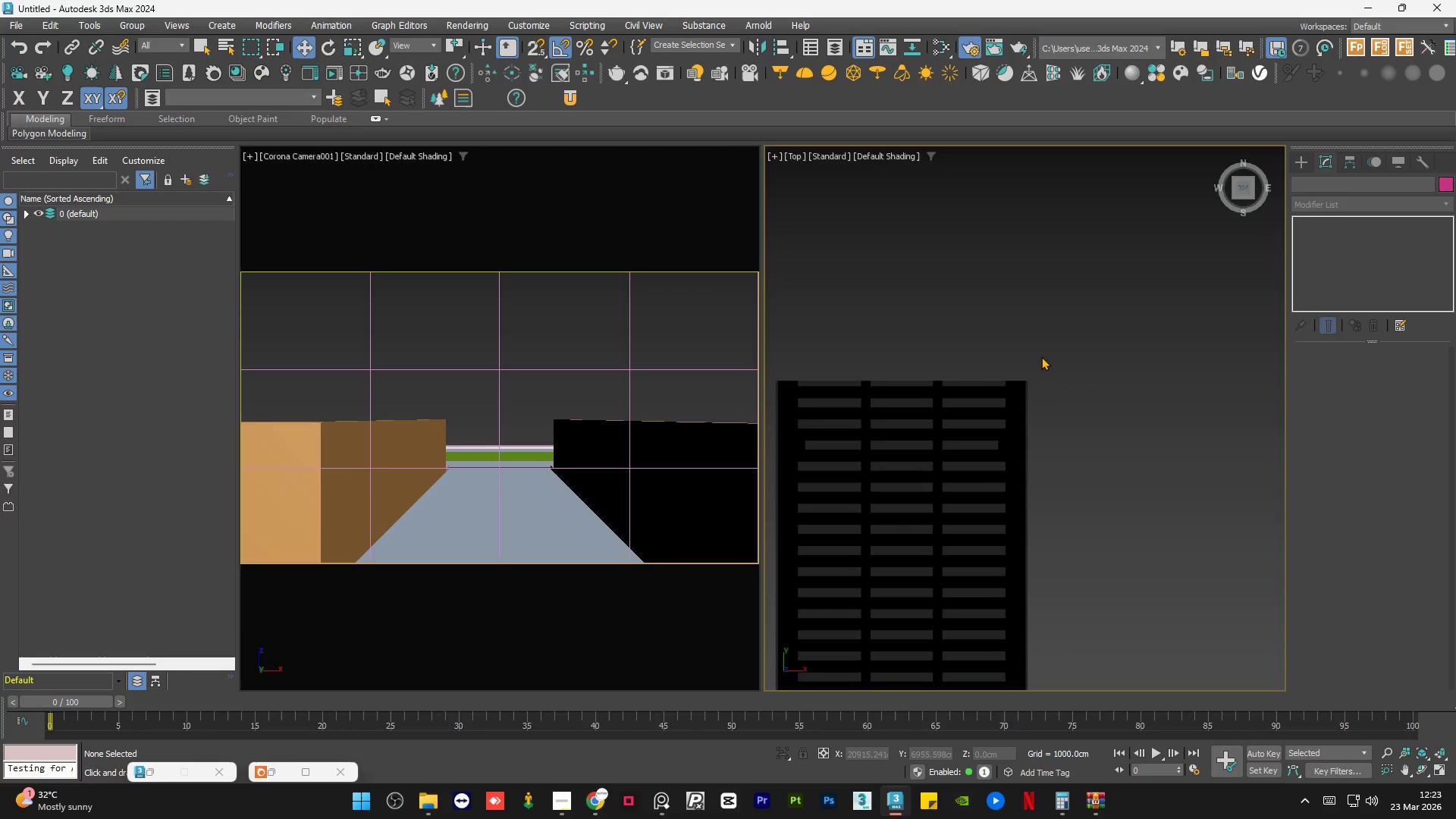 
key(F4)
 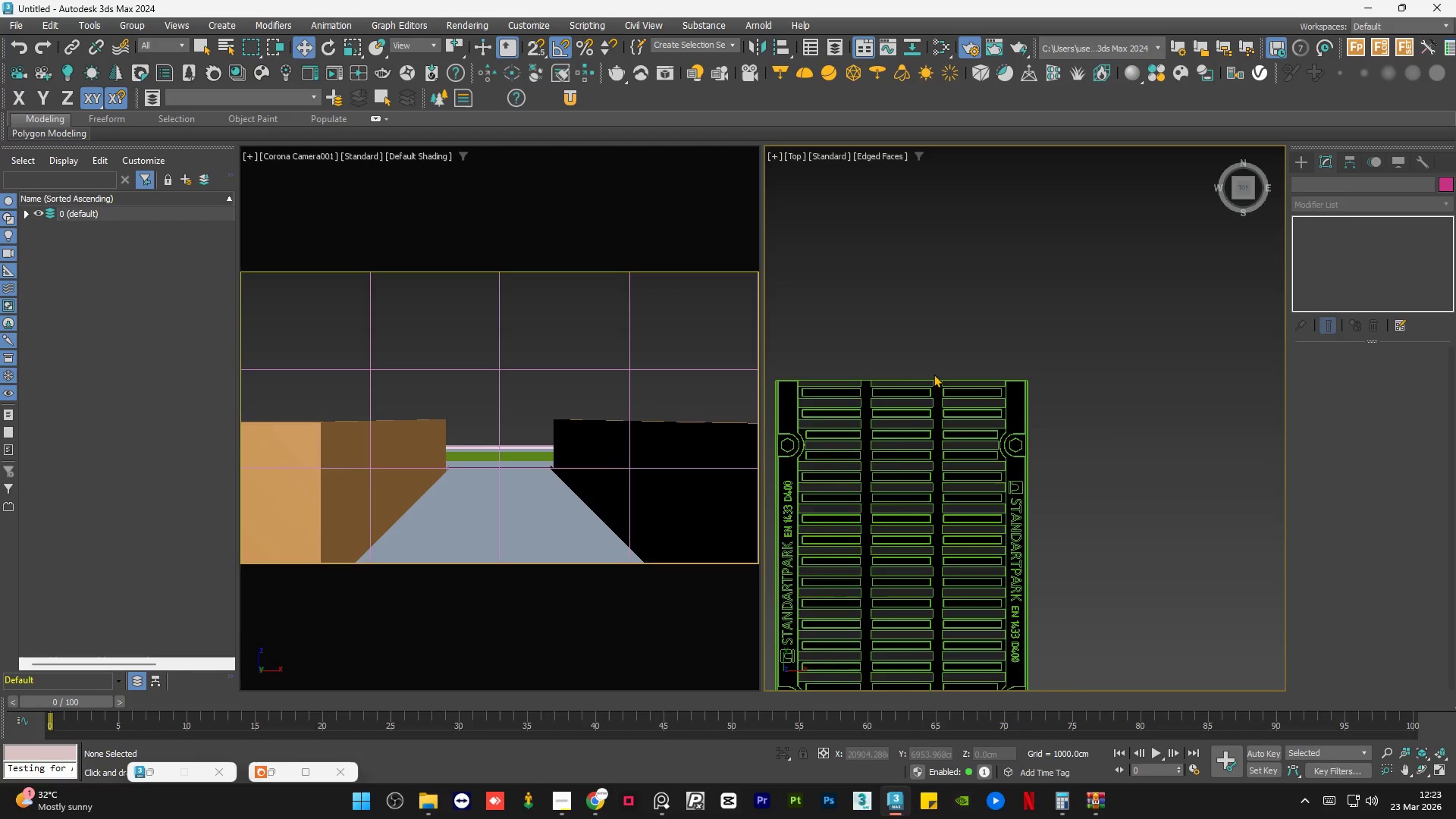 
hold_key(key=AltLeft, duration=1.36)
 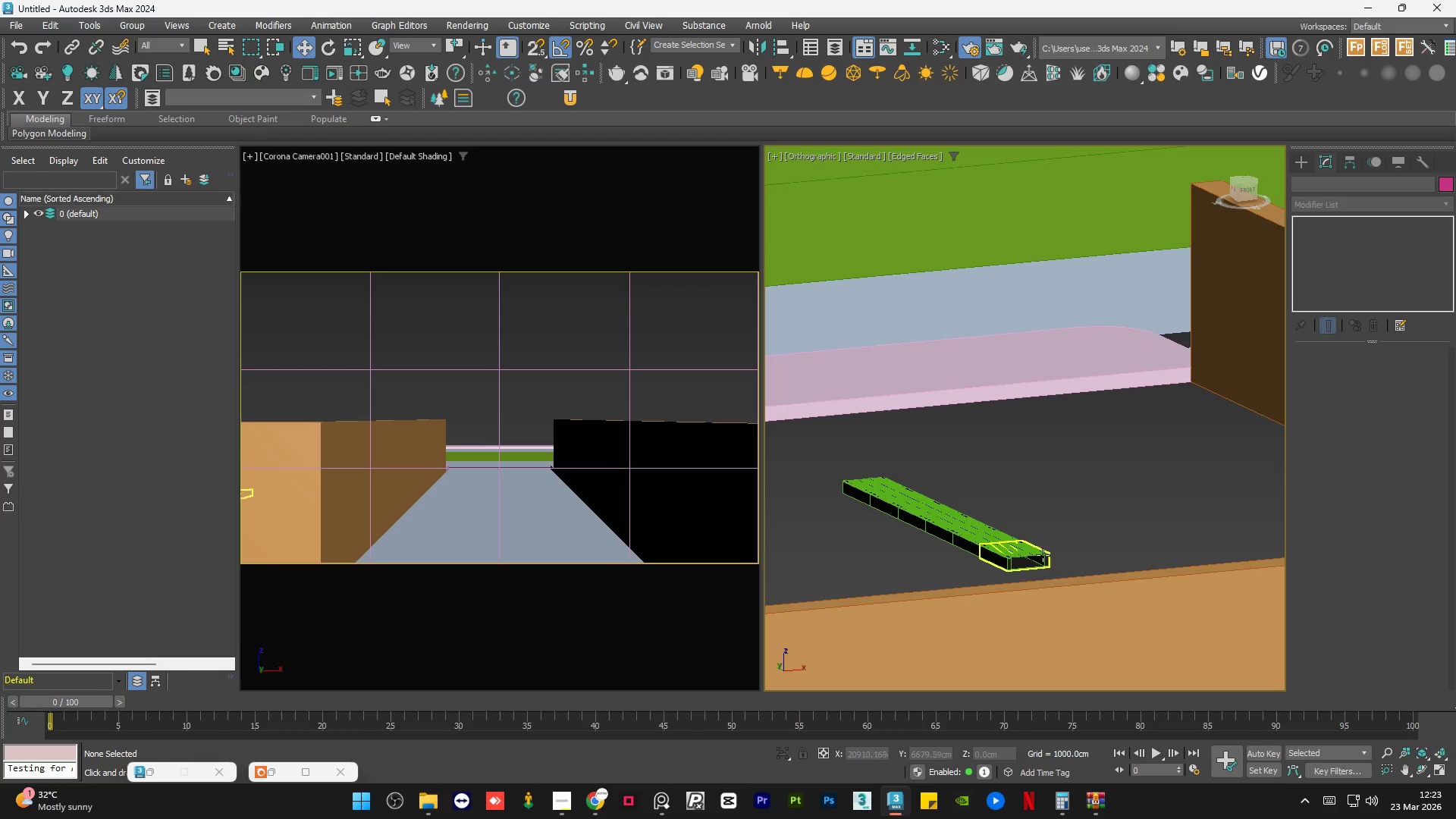 
scroll: coordinate [908, 434], scroll_direction: down, amount: 5.0
 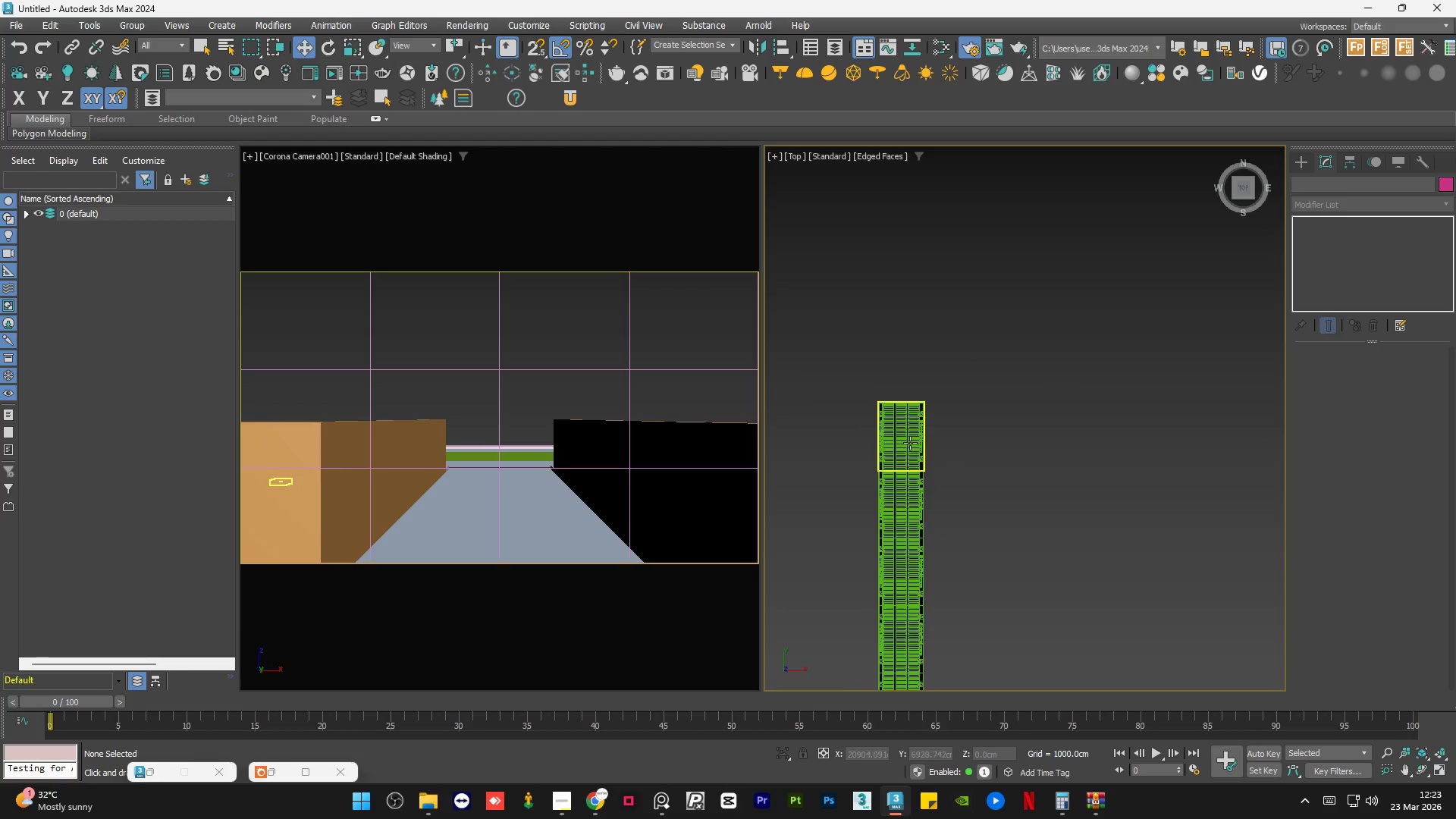 
scroll: coordinate [1069, 533], scroll_direction: up, amount: 9.0
 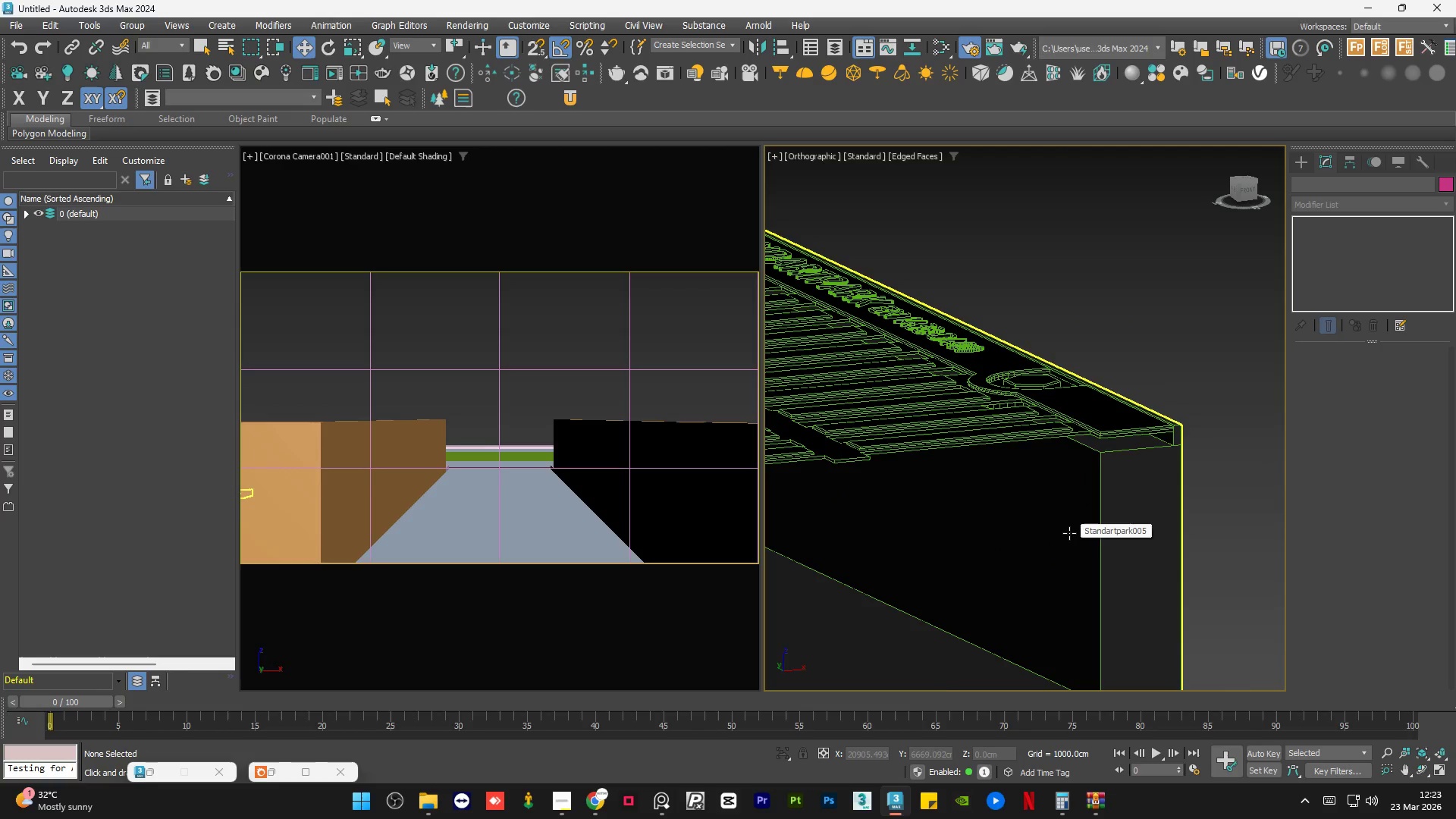 
scroll: coordinate [1069, 533], scroll_direction: down, amount: 3.0
 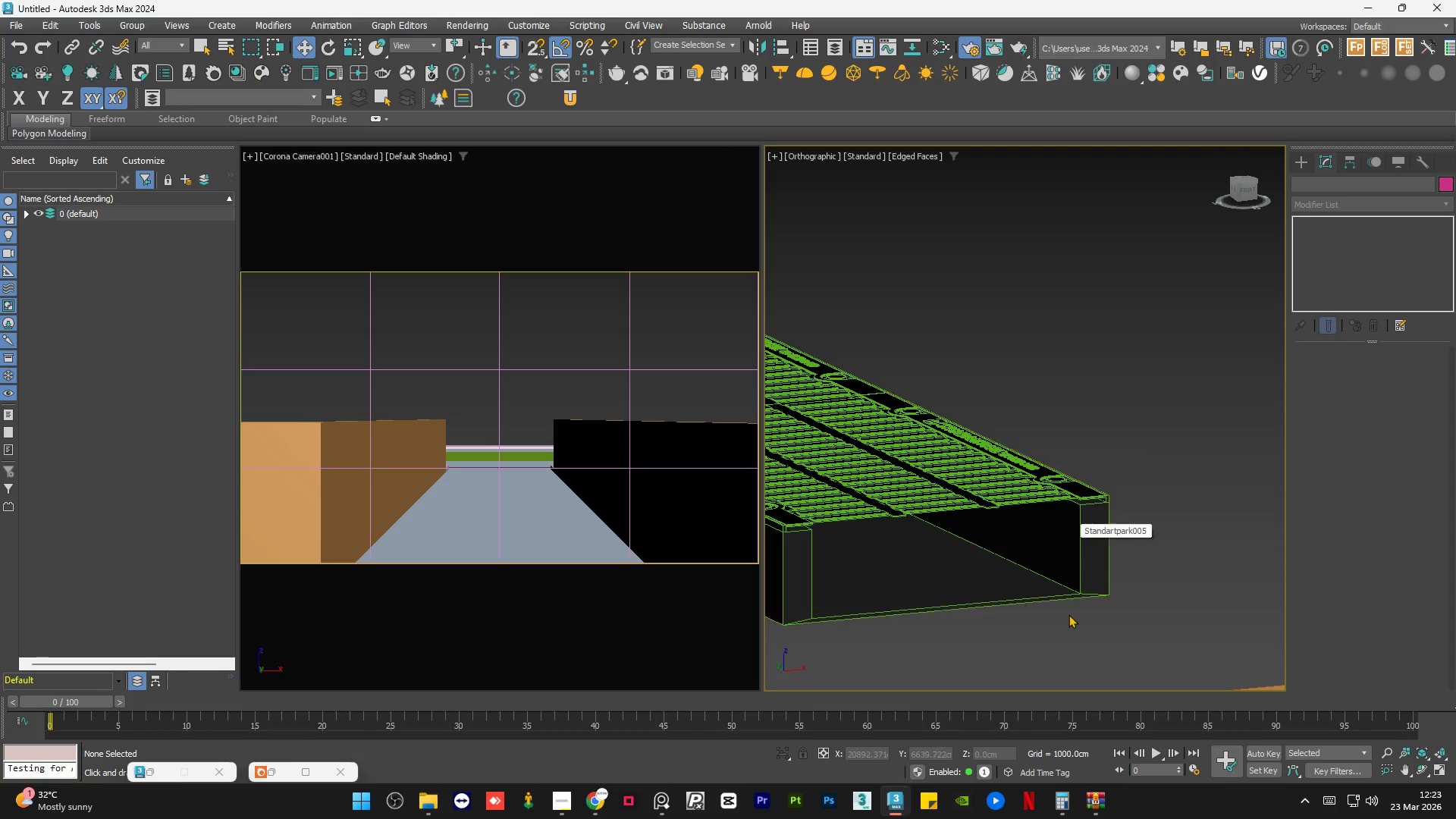 
left_click([1068, 616])
 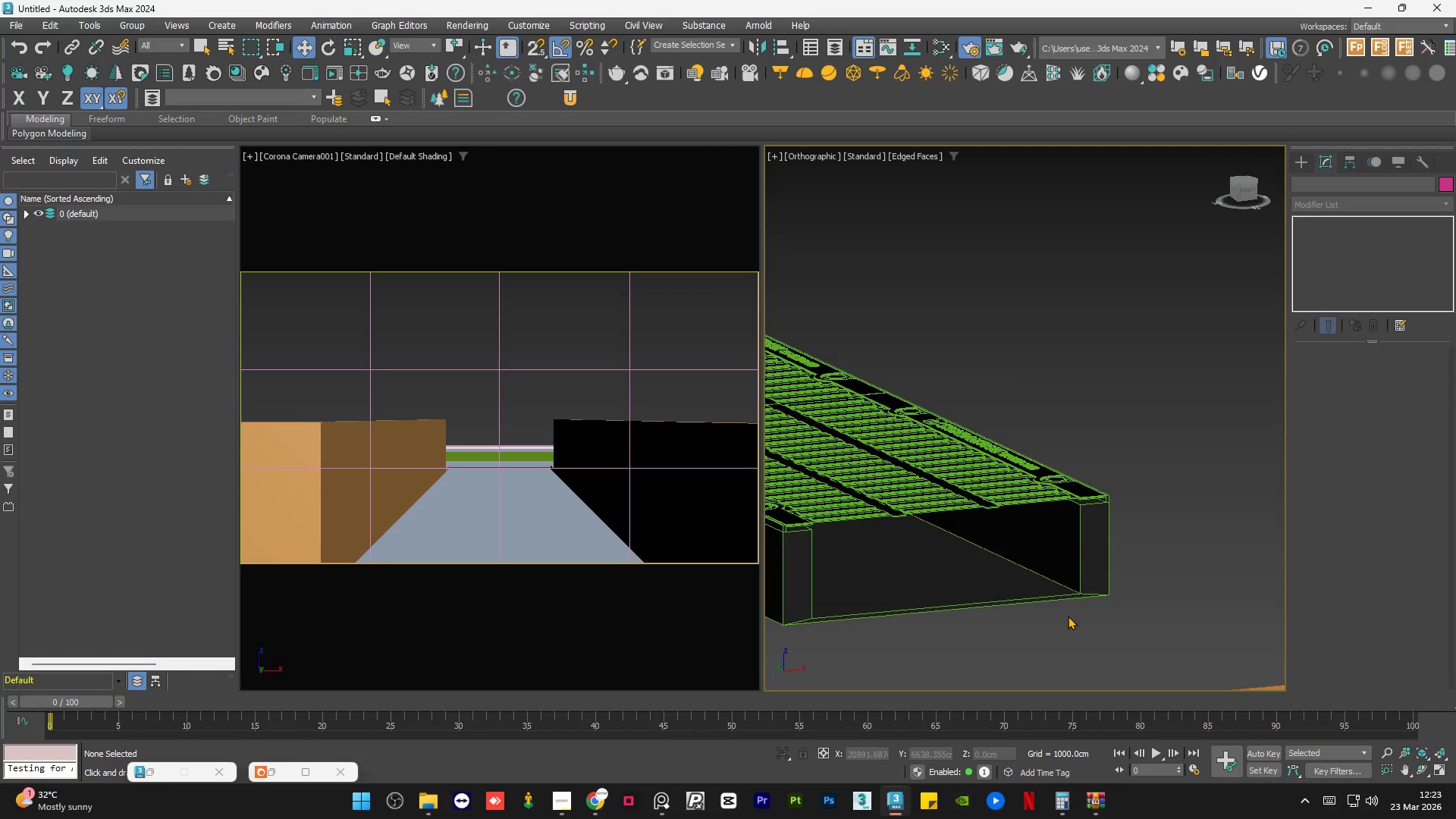 
key(F4)
 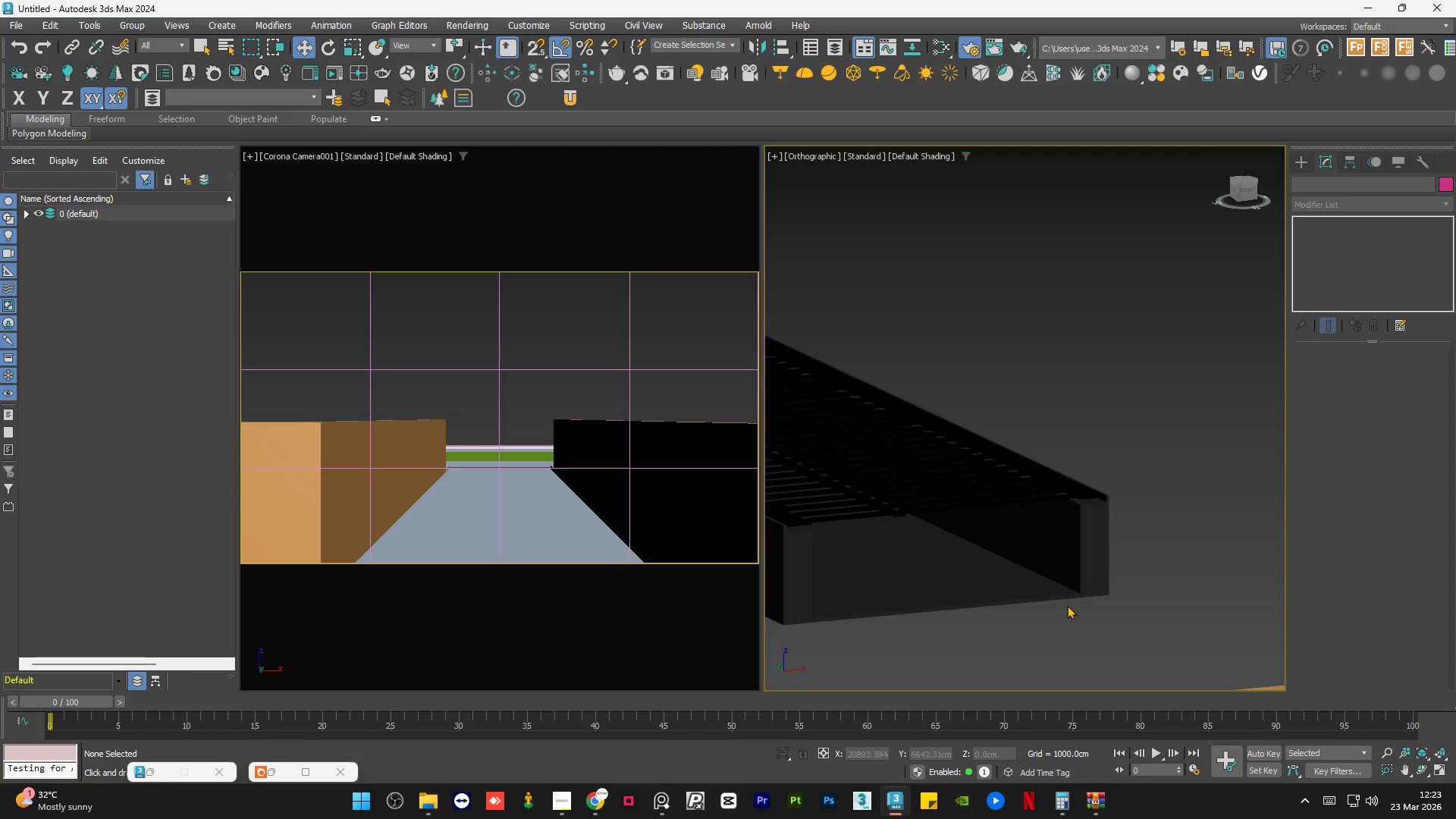 
key(F4)
 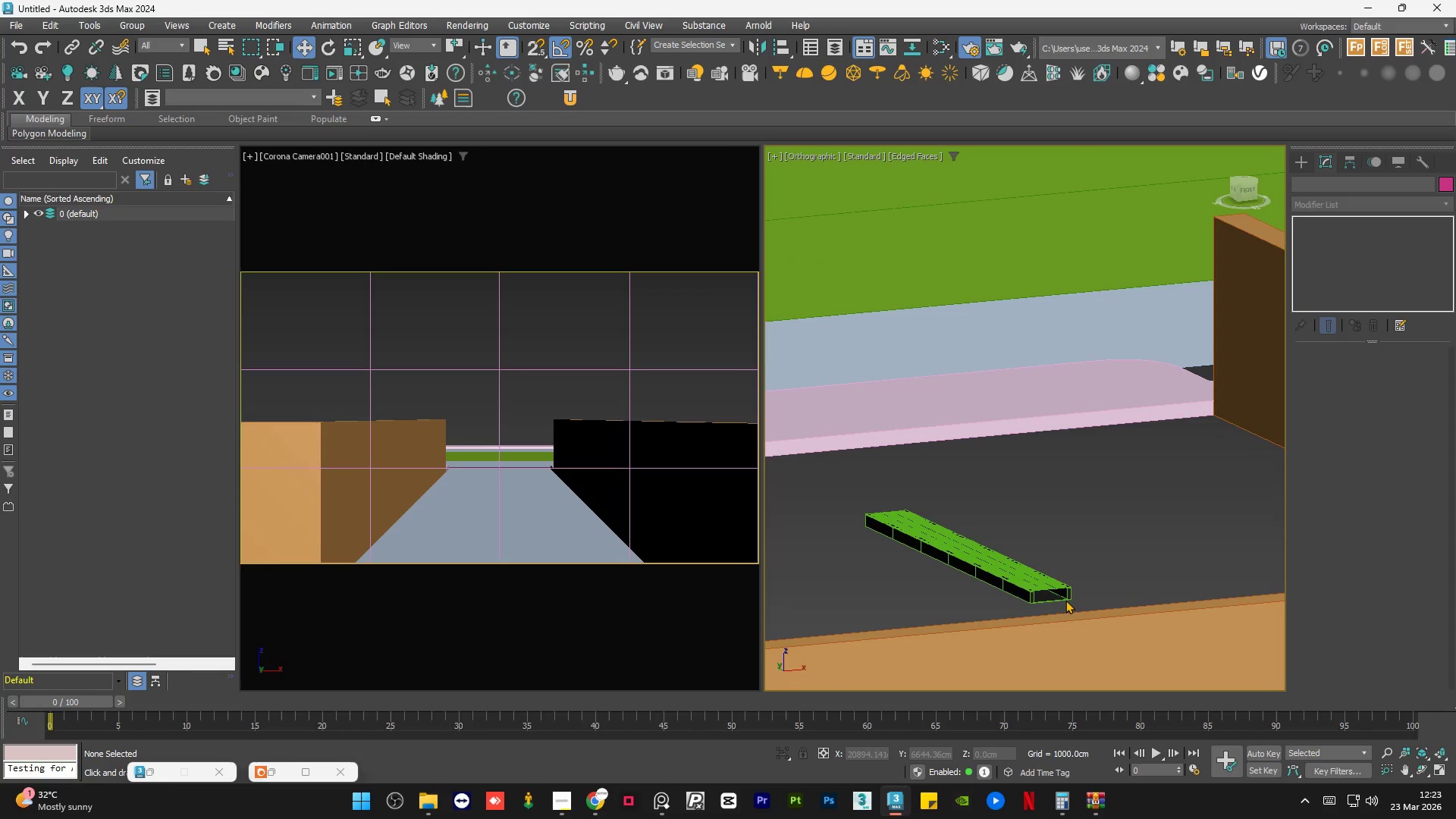 
scroll: coordinate [1065, 600], scroll_direction: down, amount: 3.0
 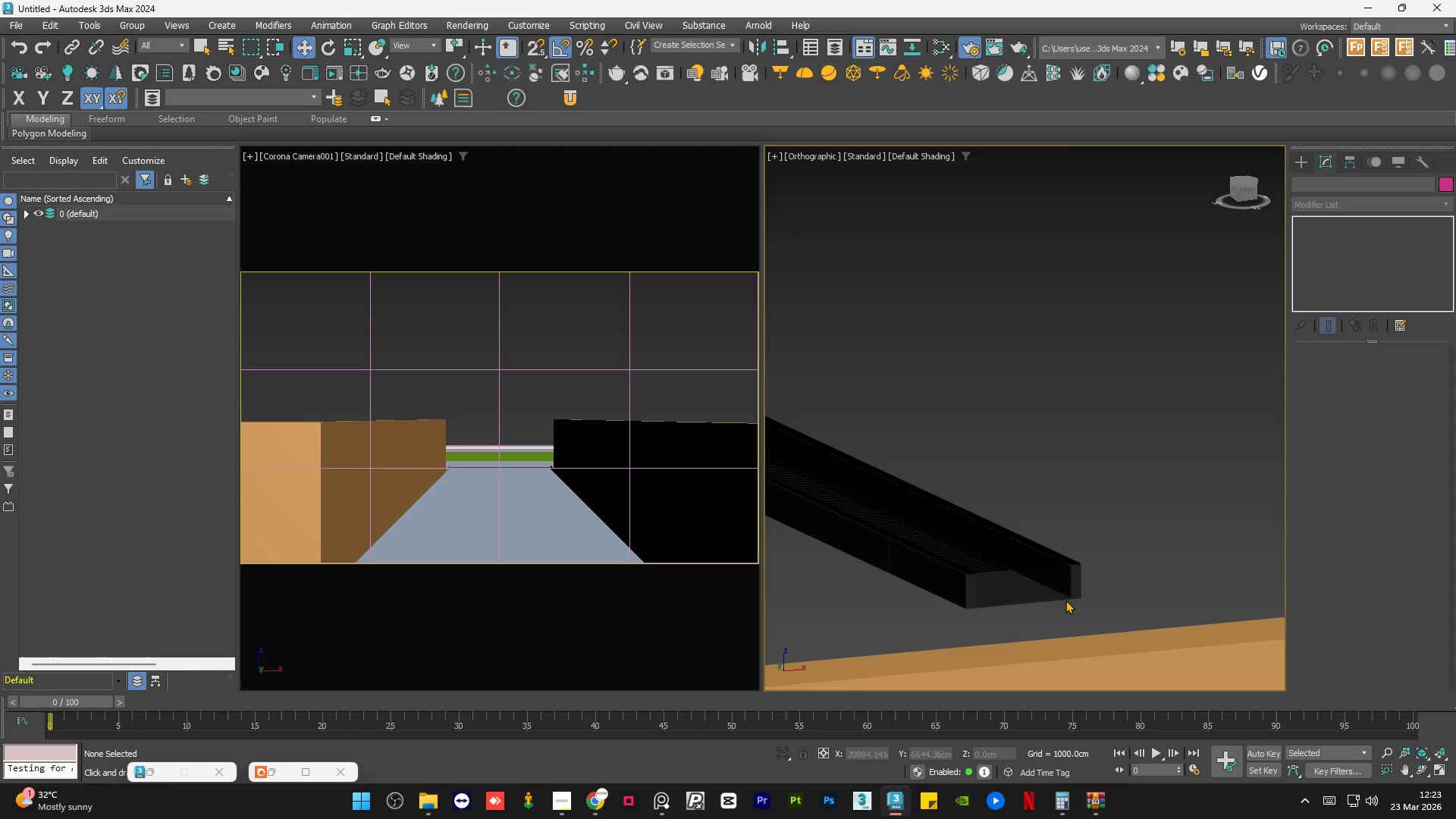 
hold_key(key=AltLeft, duration=0.94)
 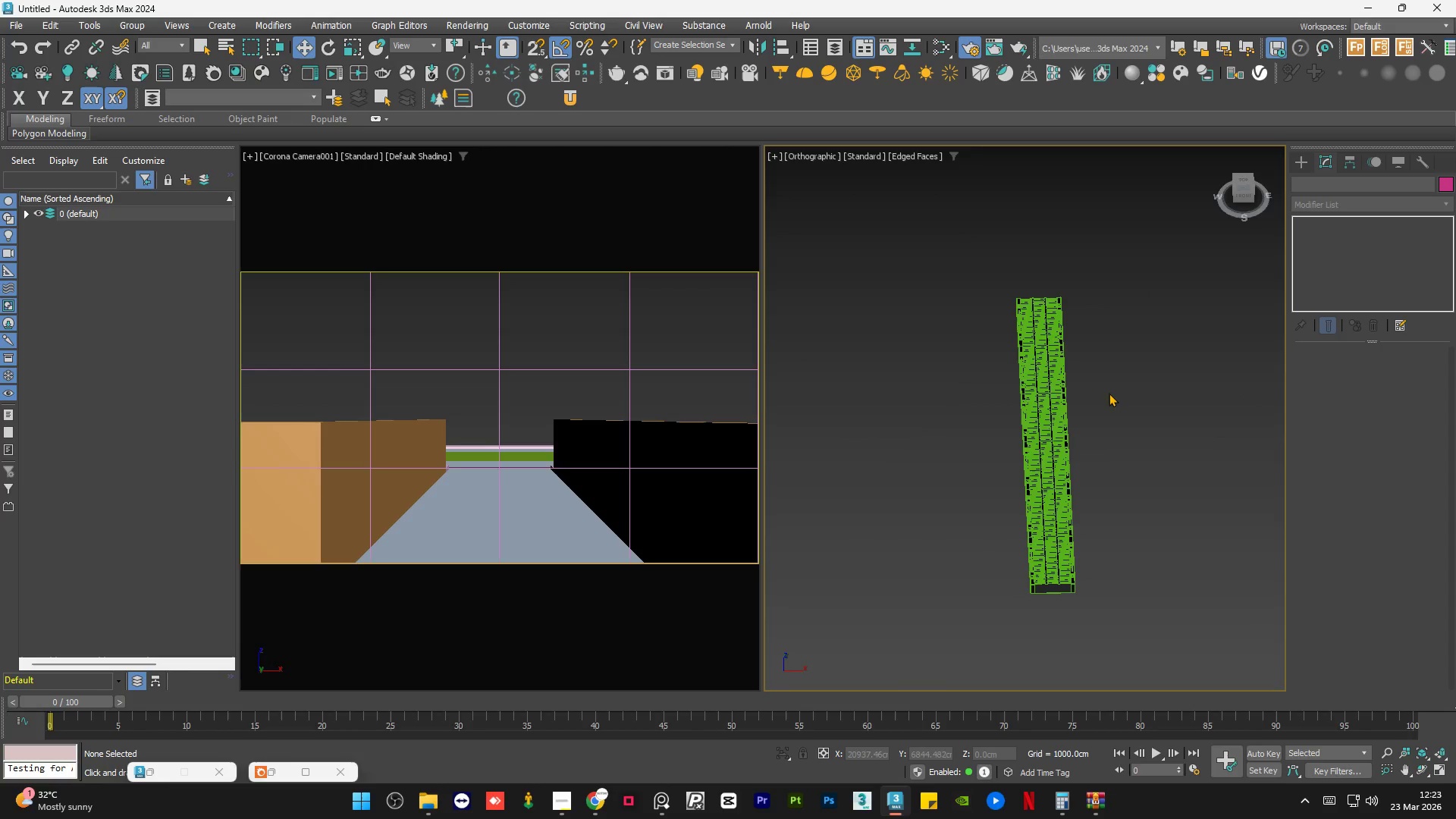 
left_click_drag(start_coordinate=[1119, 277], to_coordinate=[960, 628])
 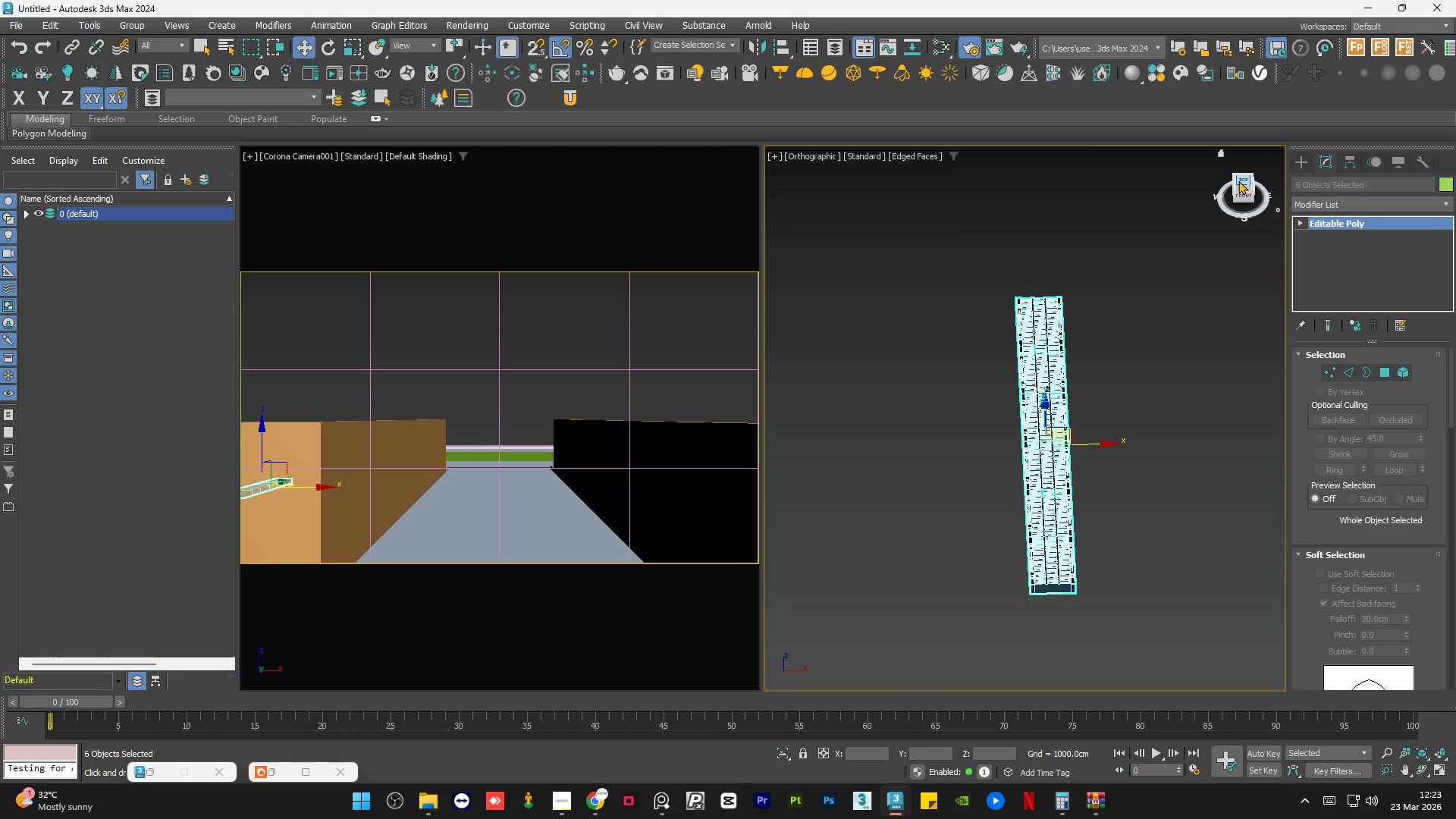 
left_click([1238, 180])
 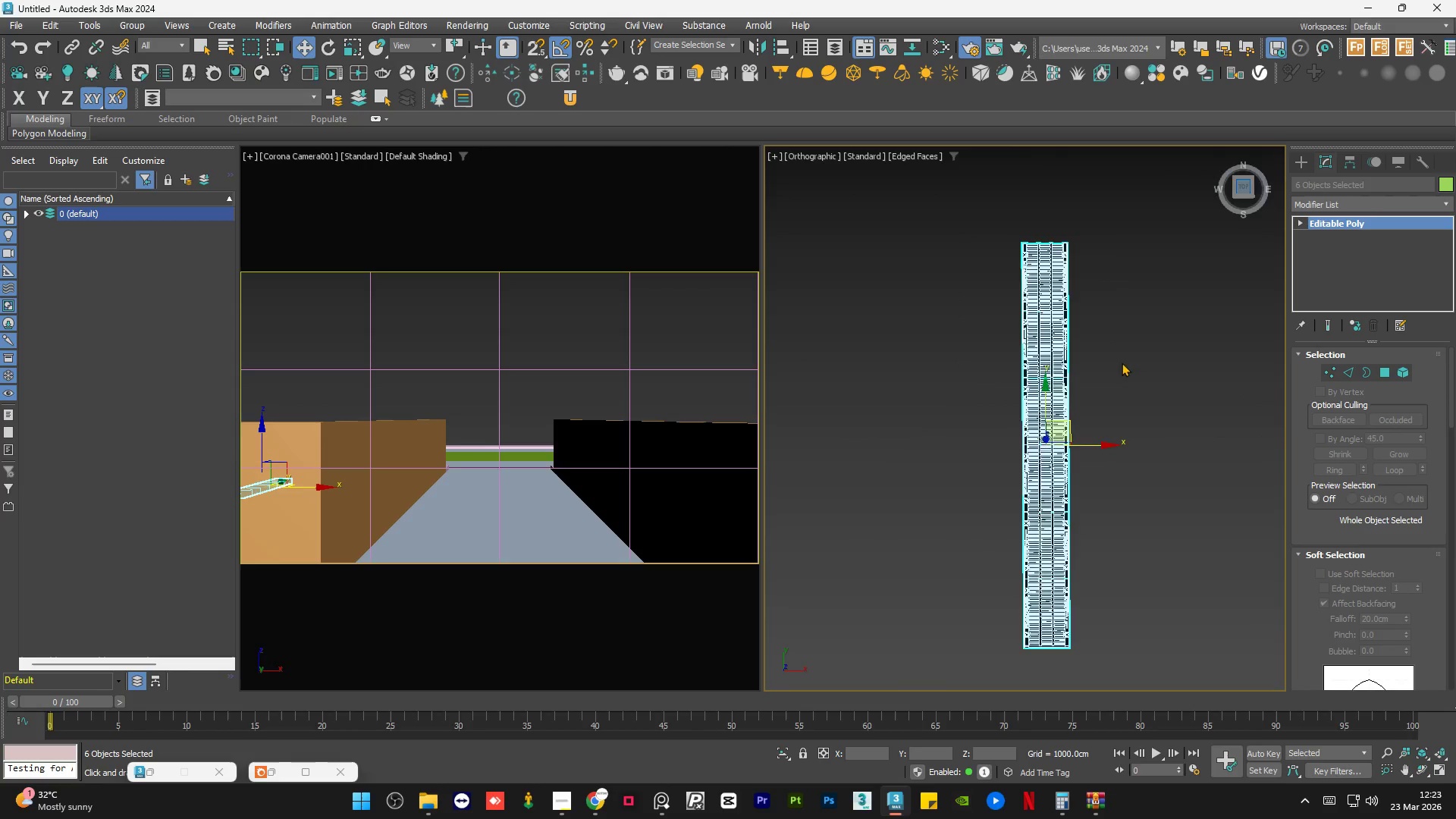 
left_click([1121, 372])
 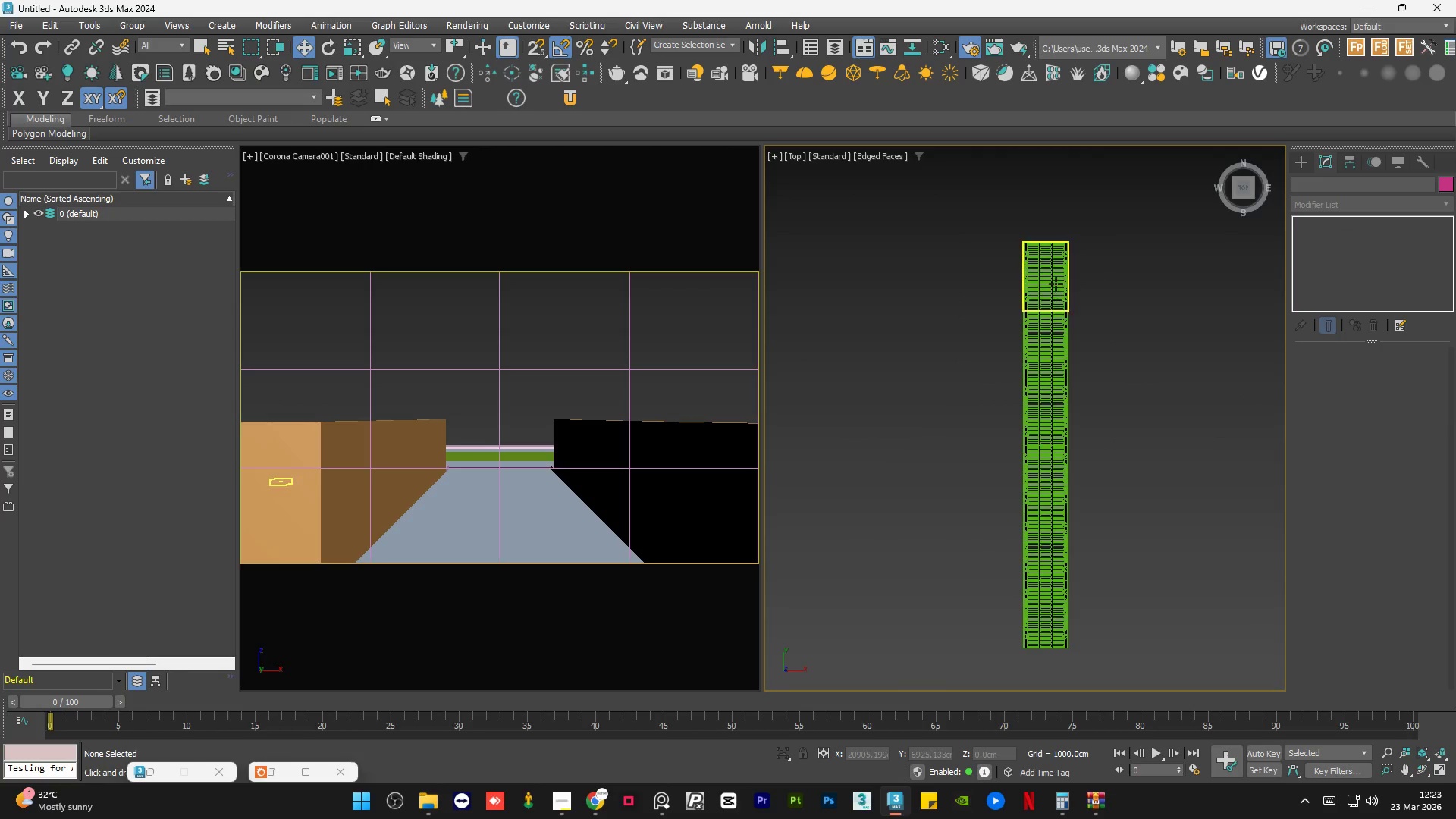 
left_click([1056, 284])
 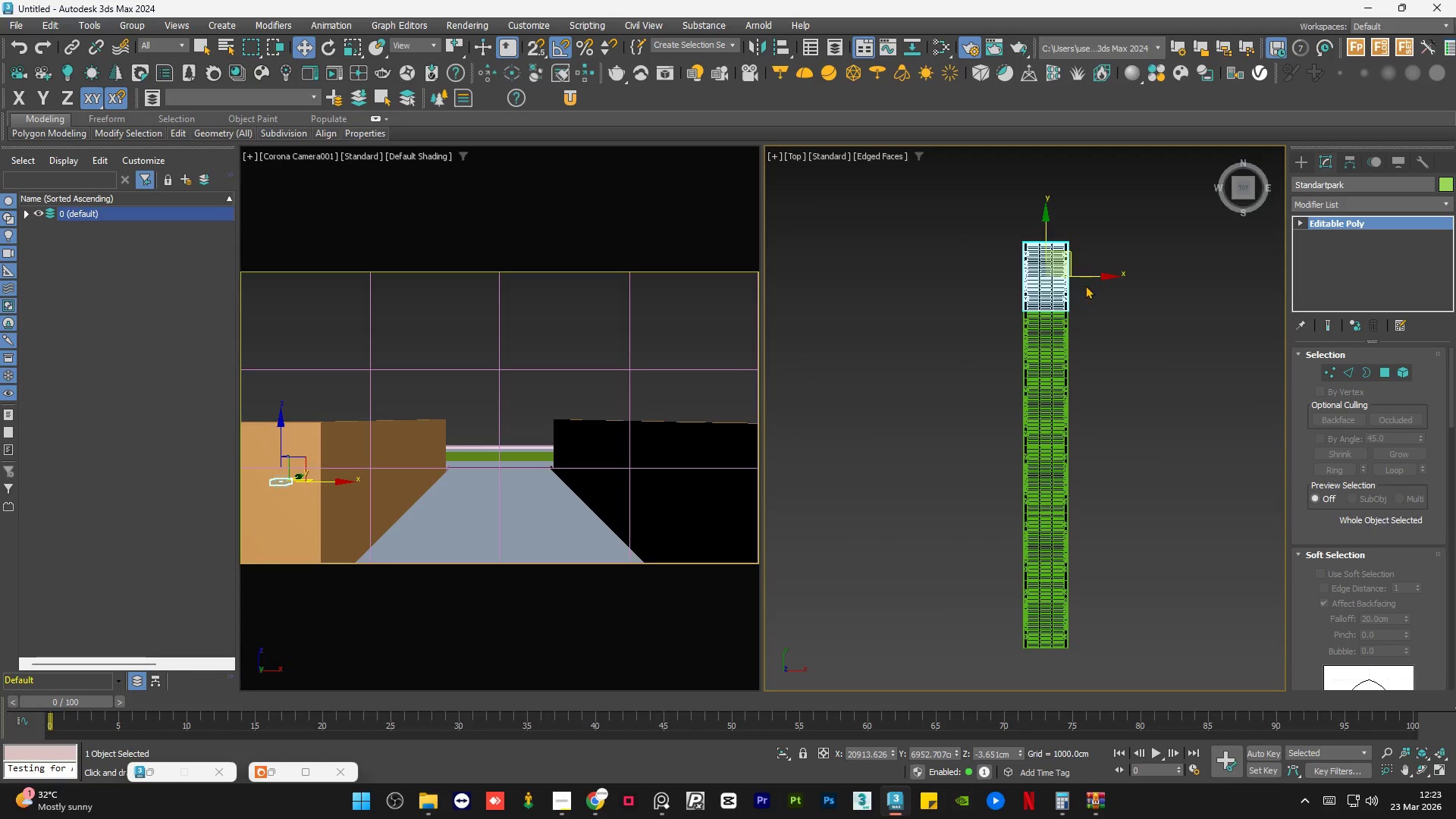 
left_click_drag(start_coordinate=[1090, 275], to_coordinate=[1184, 296])
 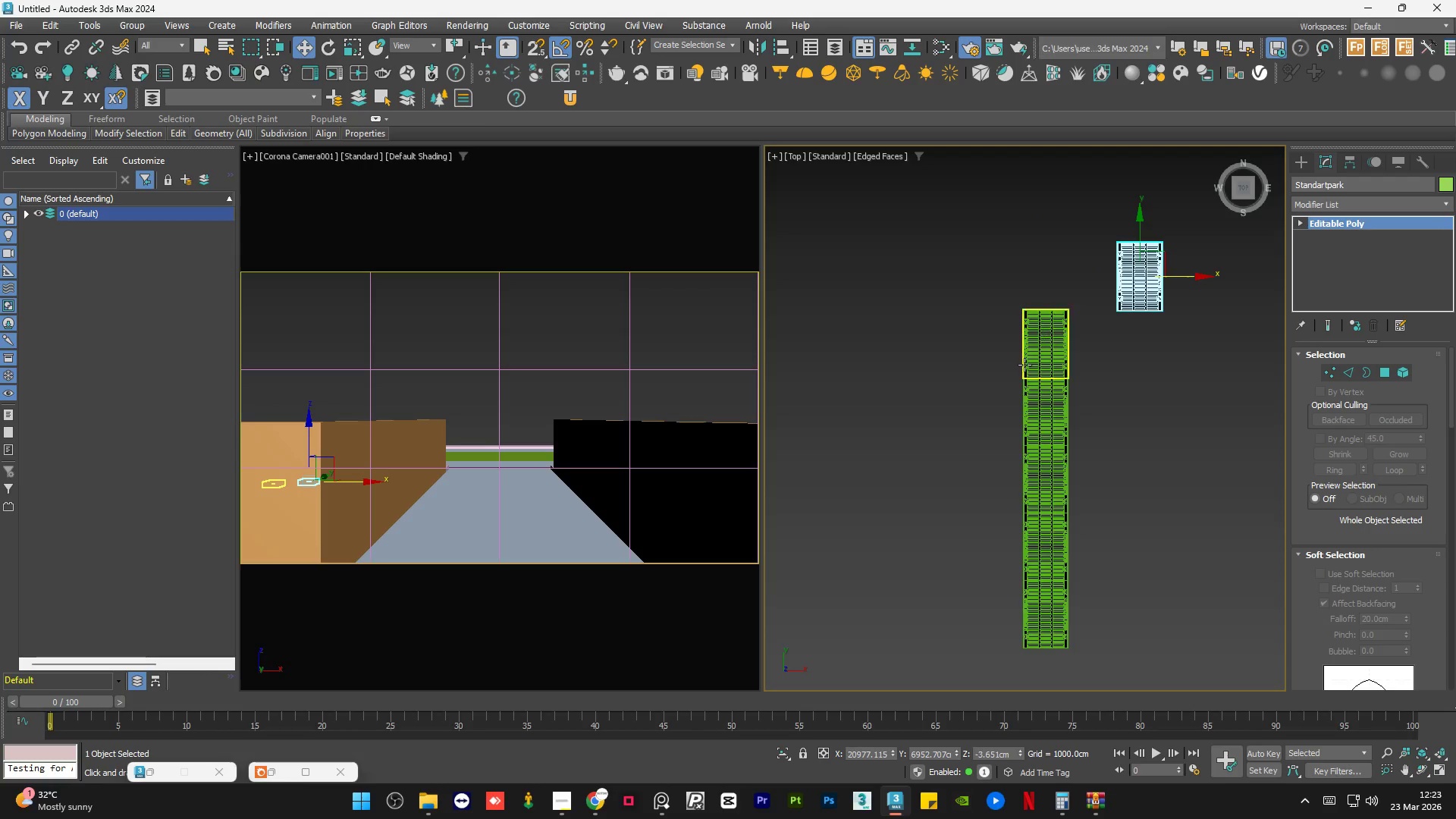 
scroll: coordinate [959, 422], scroll_direction: down, amount: 4.0
 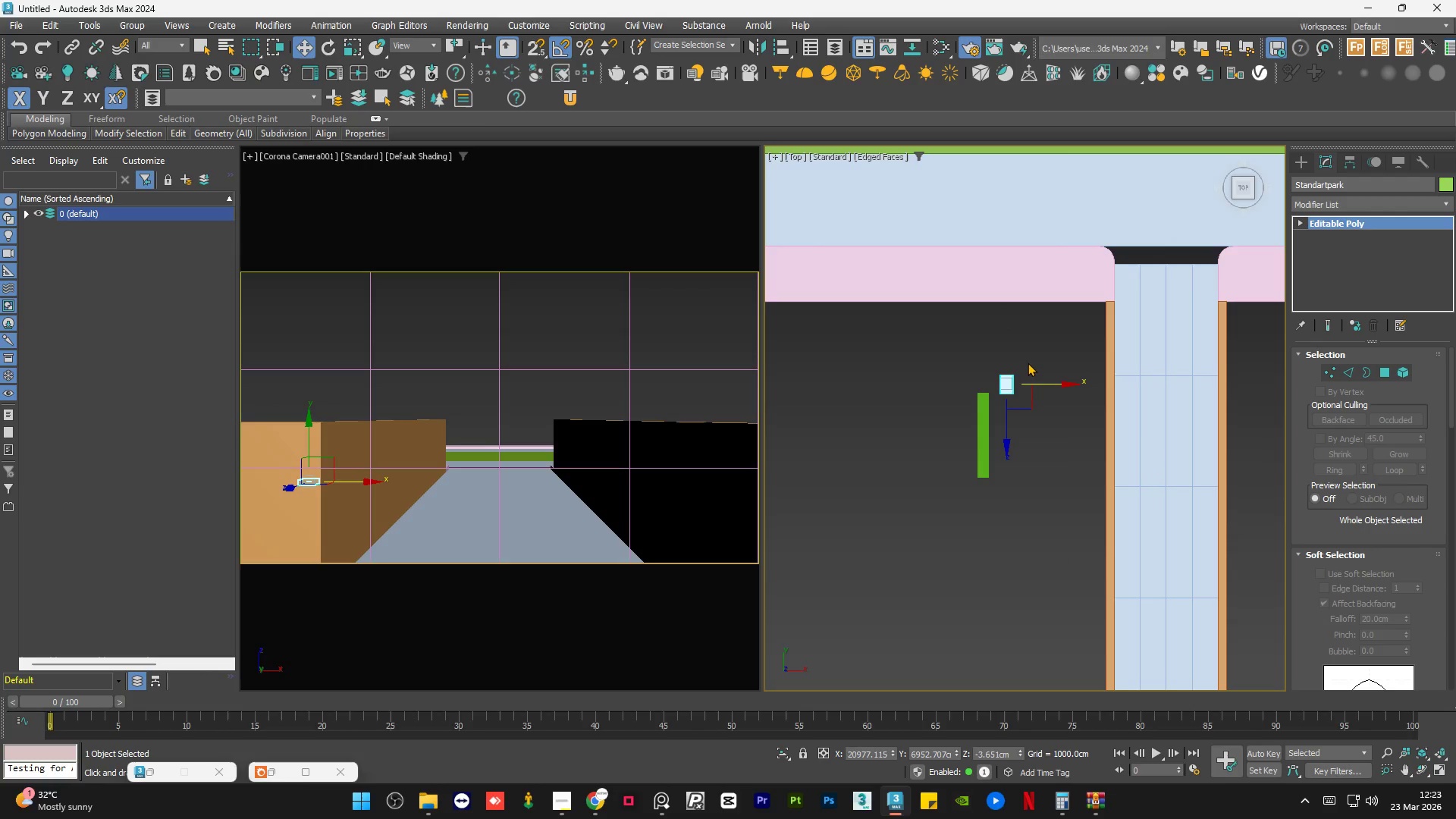 
key(E)
 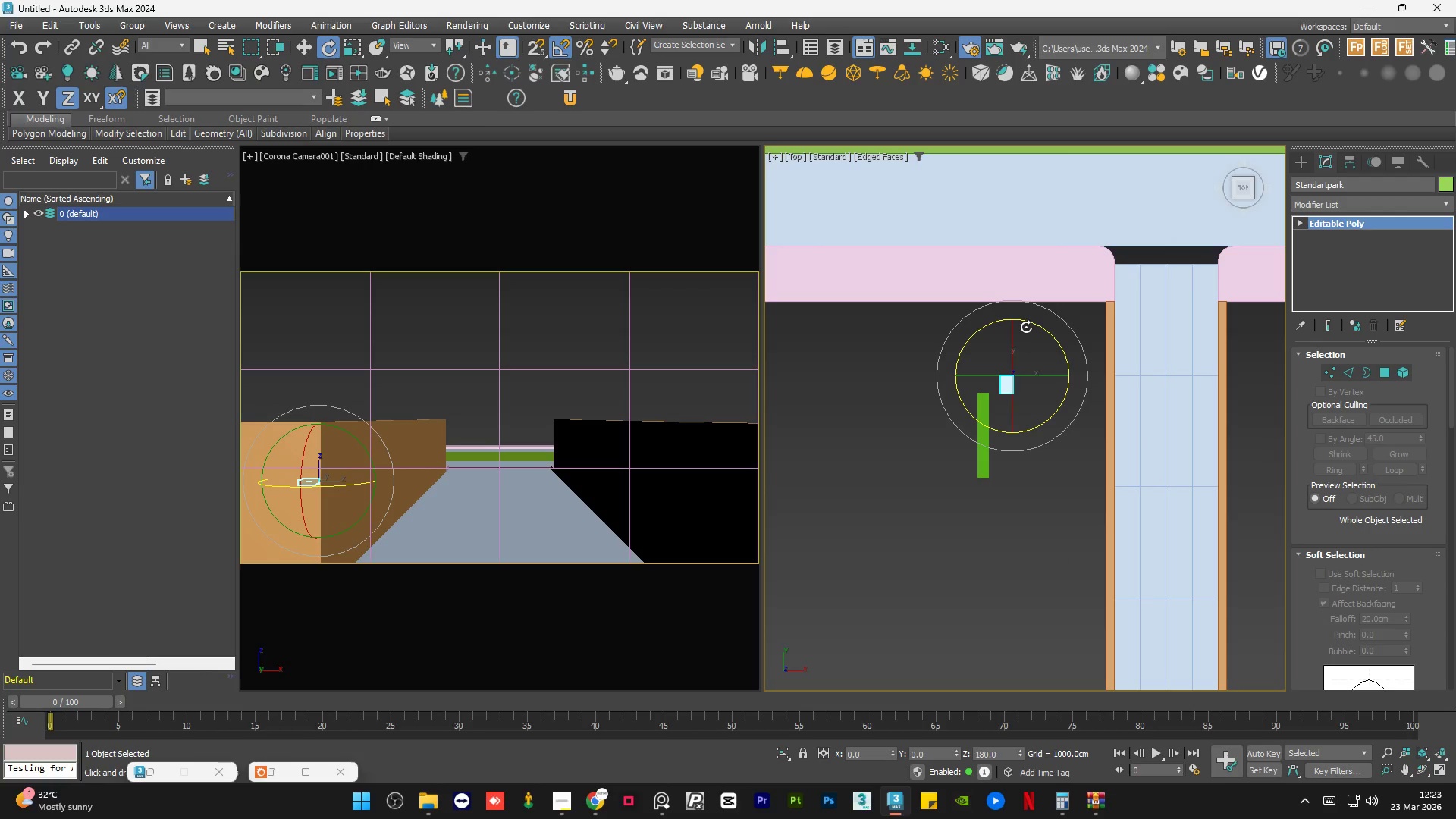 
hold_key(key=ShiftLeft, duration=1.5)
left_click_drag(start_coordinate=[1028, 317], to_coordinate=[1087, 371])
 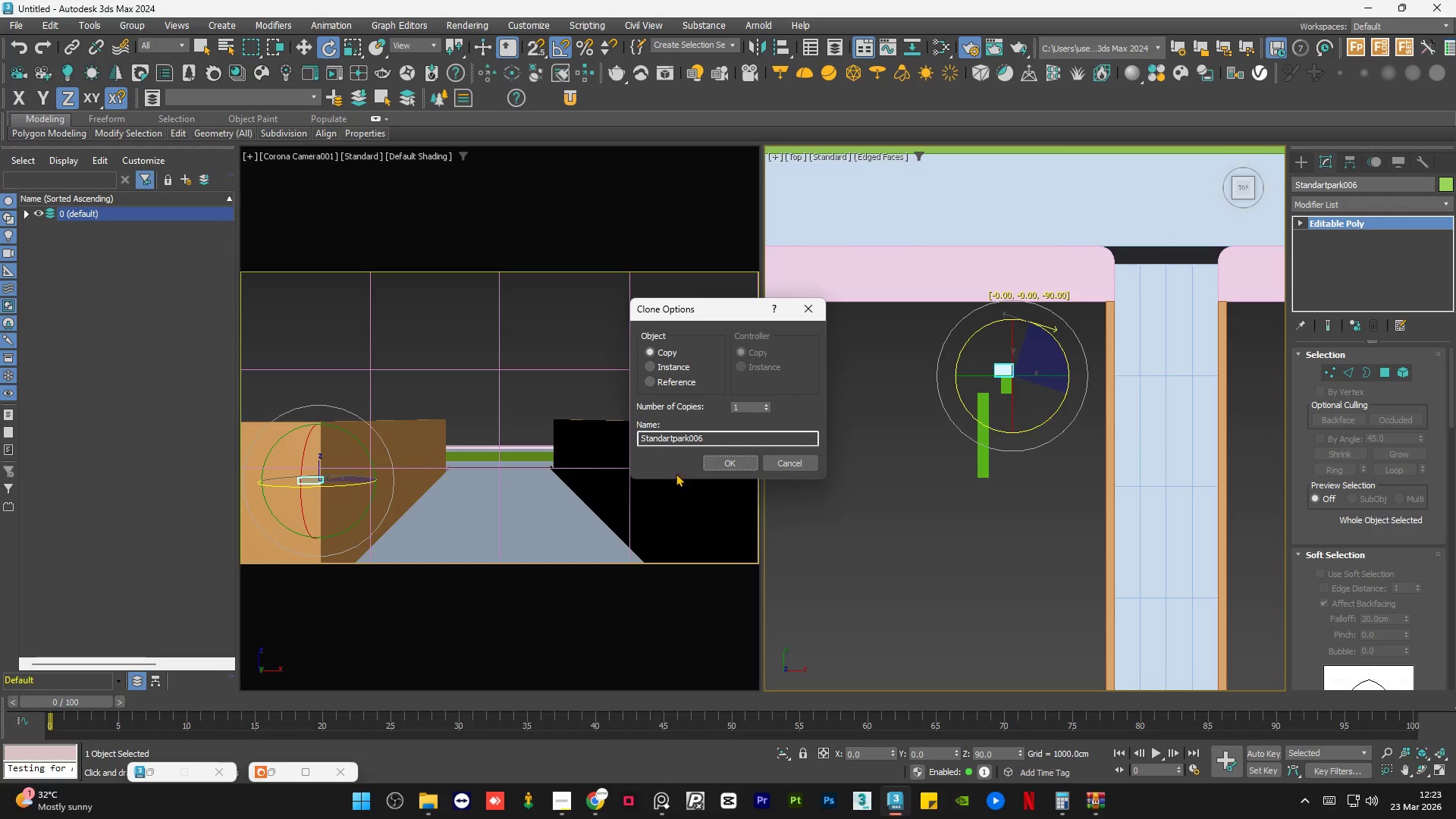 
hold_key(key=ShiftLeft, duration=1.51)
 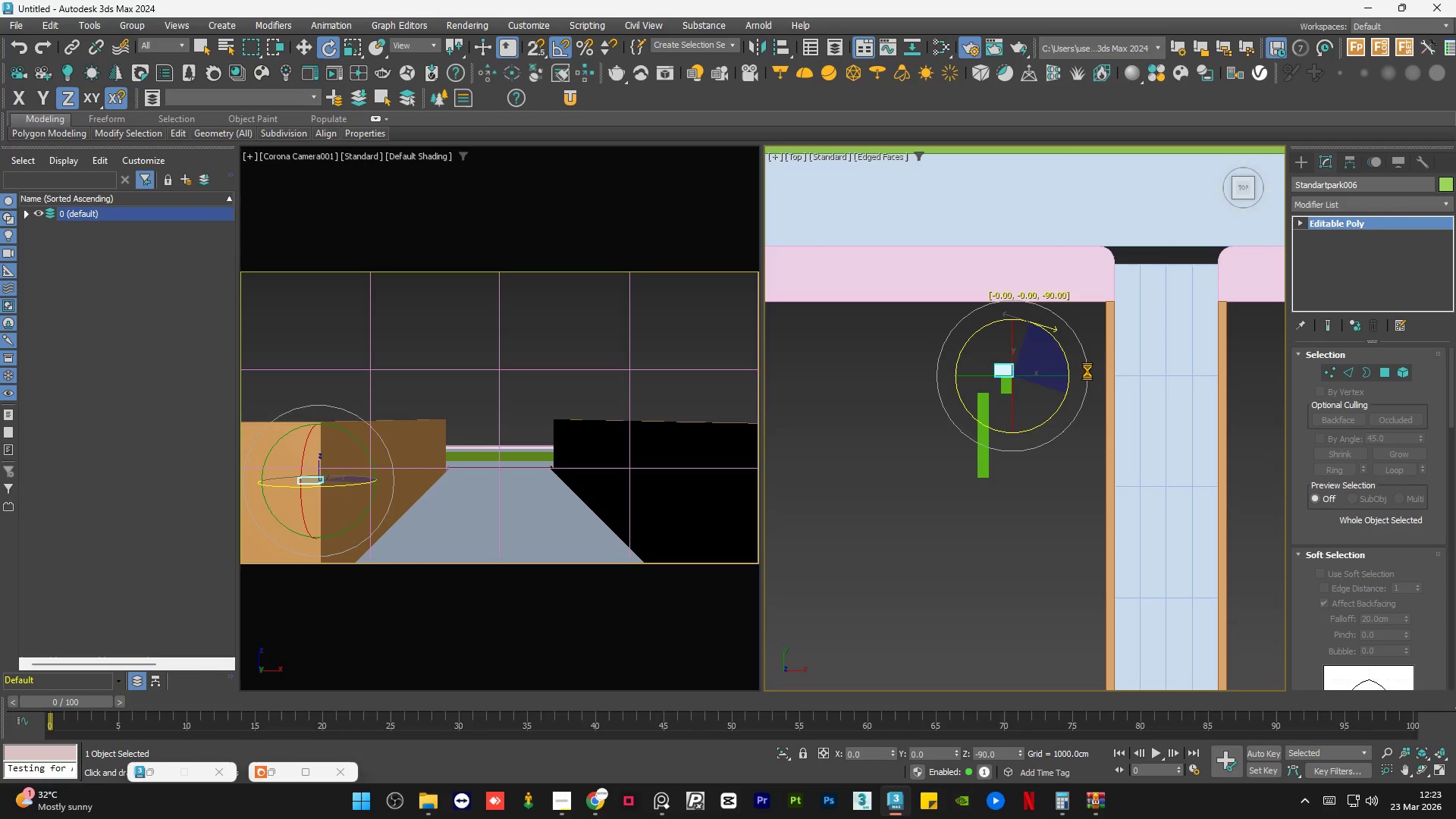 
hold_key(key=ShiftLeft, duration=0.47)
 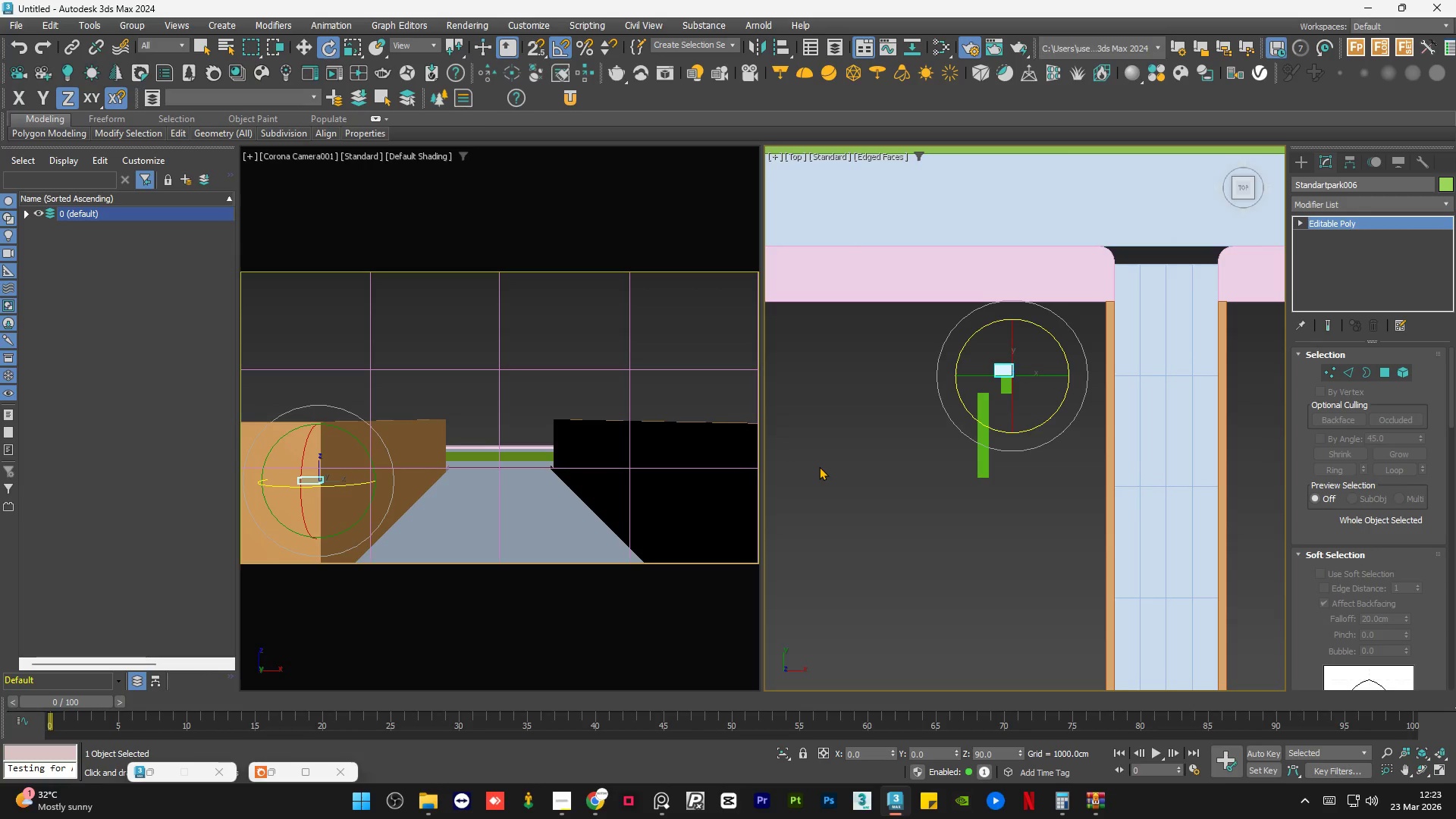 
left_click([814, 469])
 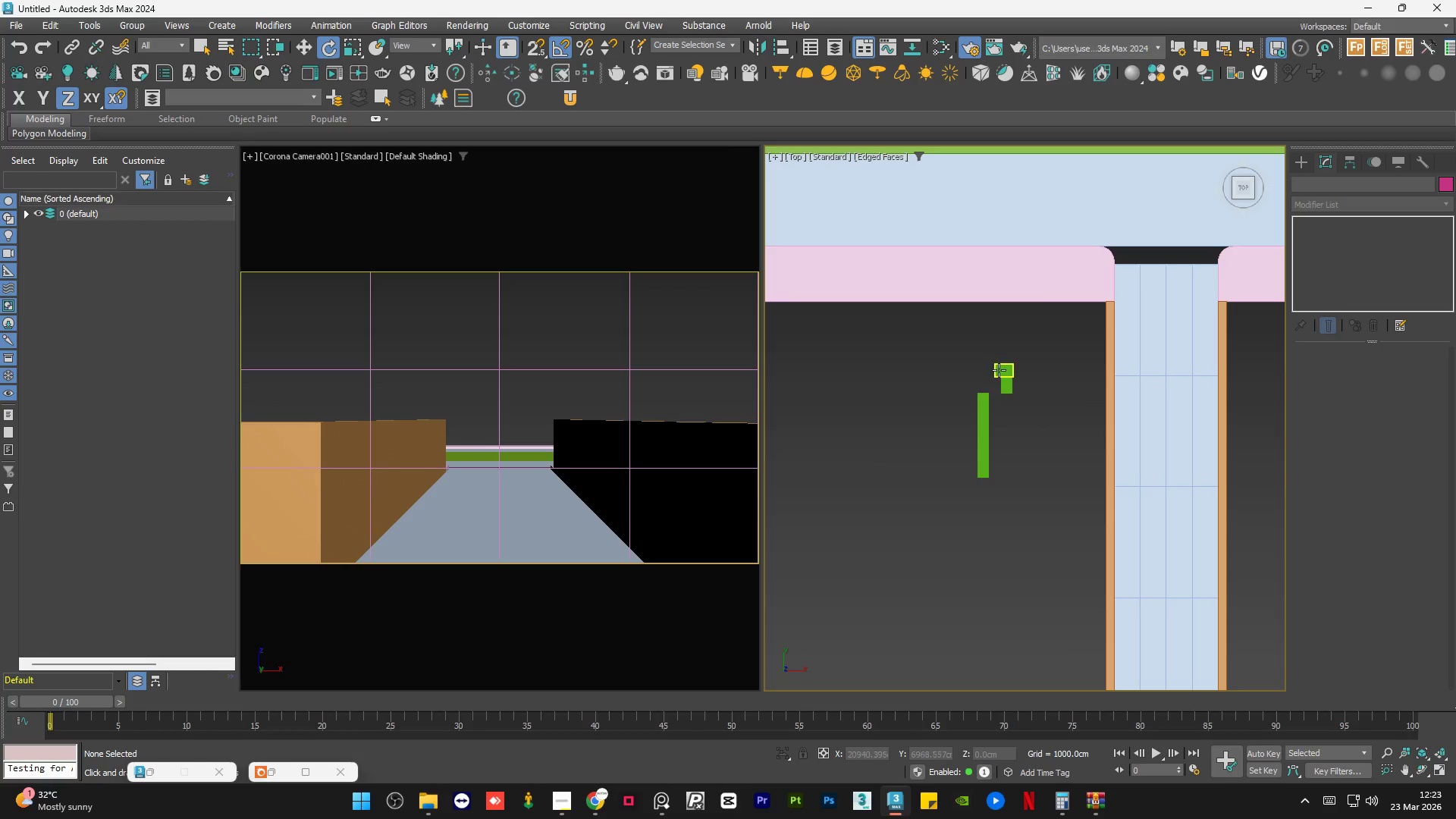 
left_click([1002, 366])
 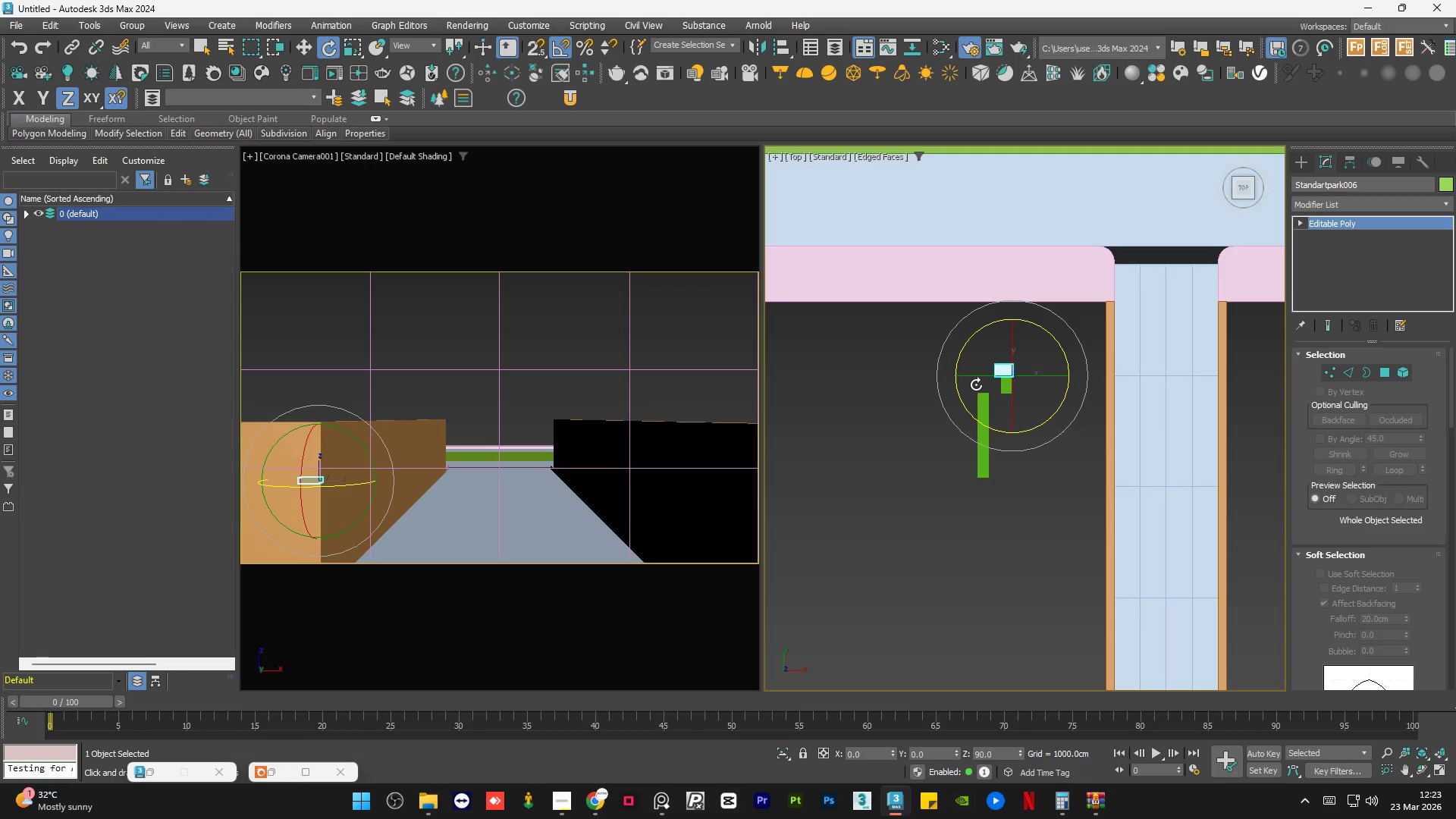 
key(W)
 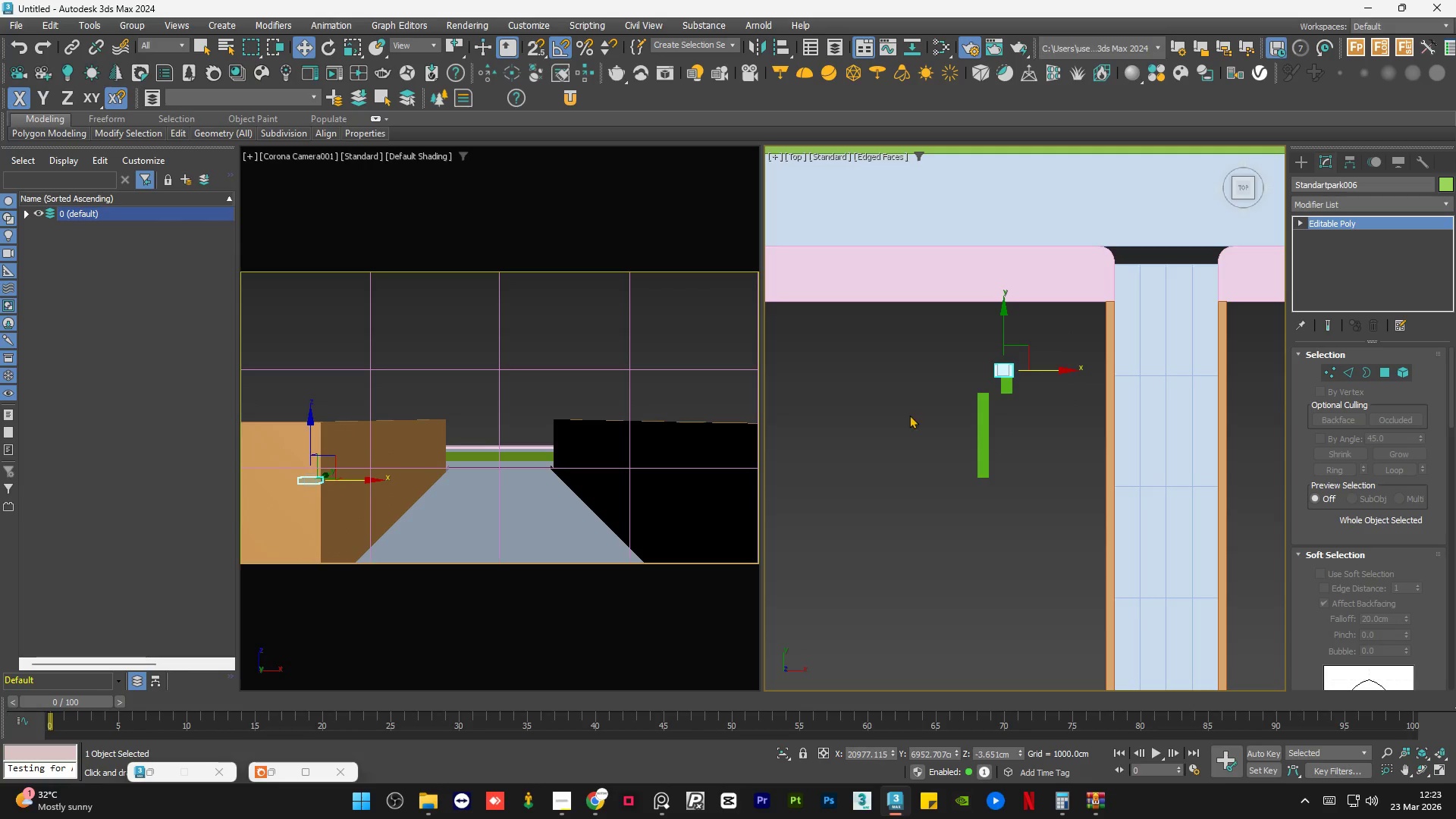 
scroll: coordinate [909, 415], scroll_direction: down, amount: 1.0
 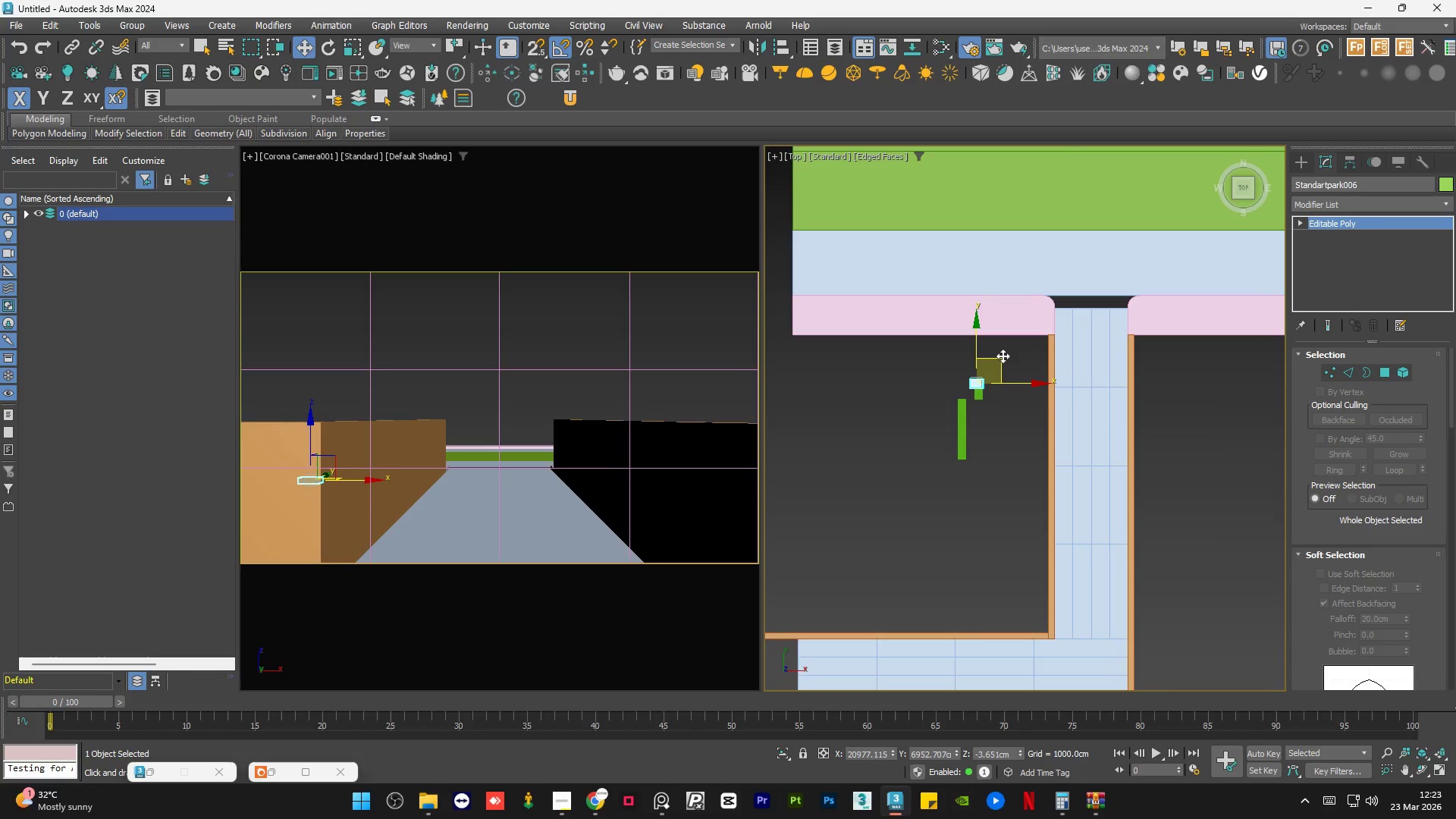 
left_click_drag(start_coordinate=[1003, 356], to_coordinate=[1088, 285])
 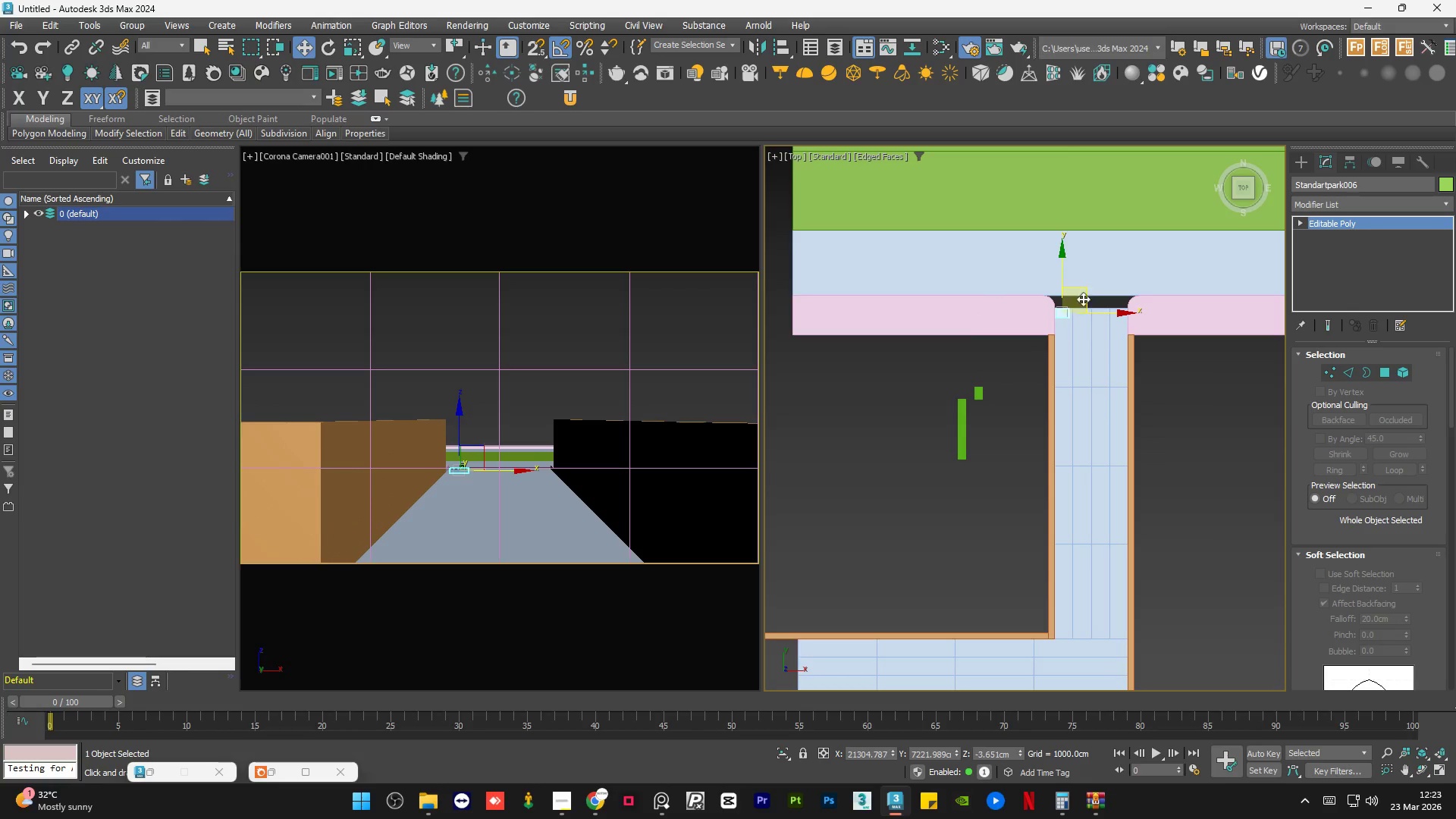 
scroll: coordinate [1082, 322], scroll_direction: up, amount: 5.0
 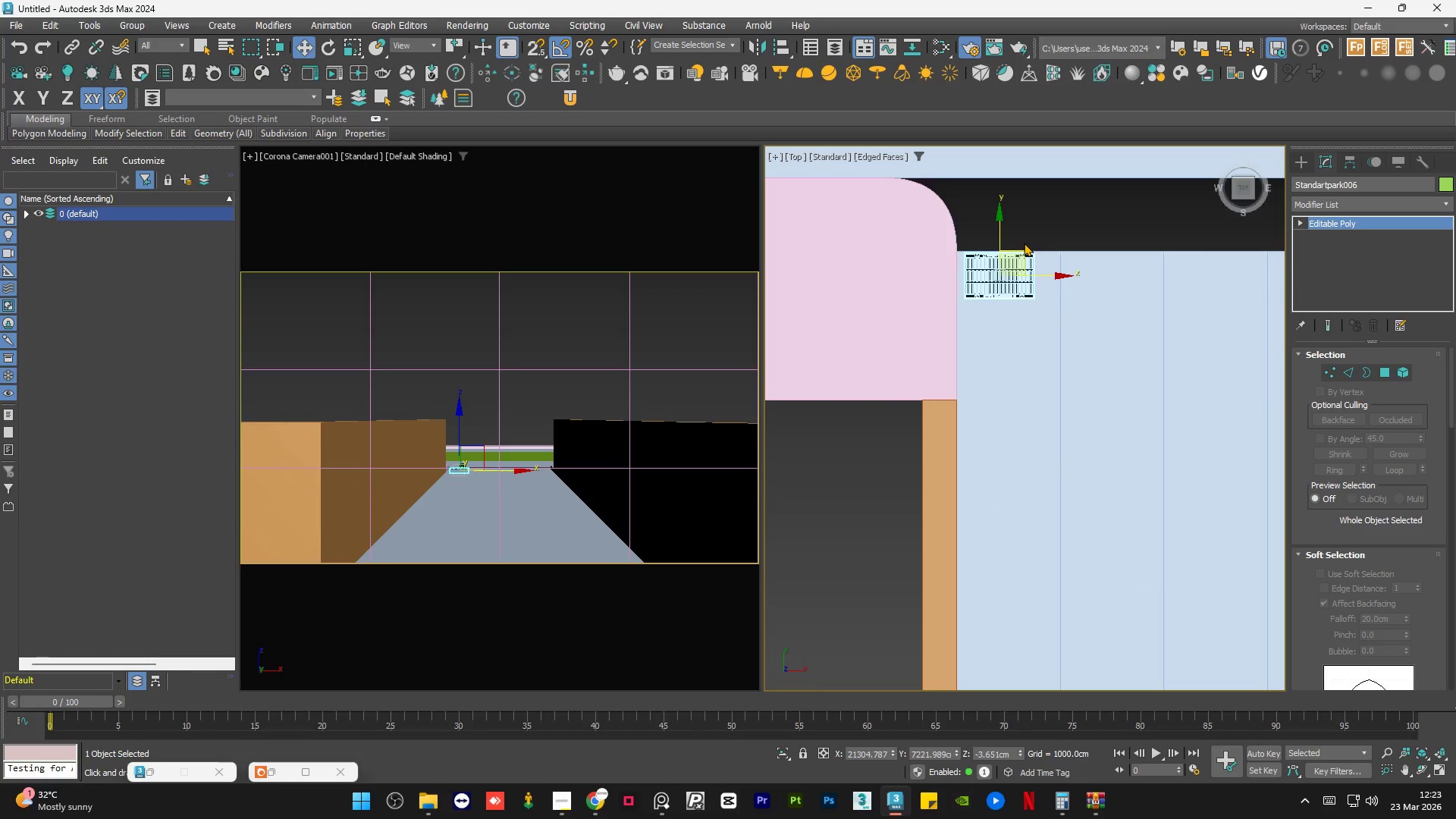 
left_click_drag(start_coordinate=[1024, 253], to_coordinate=[1015, 355])
 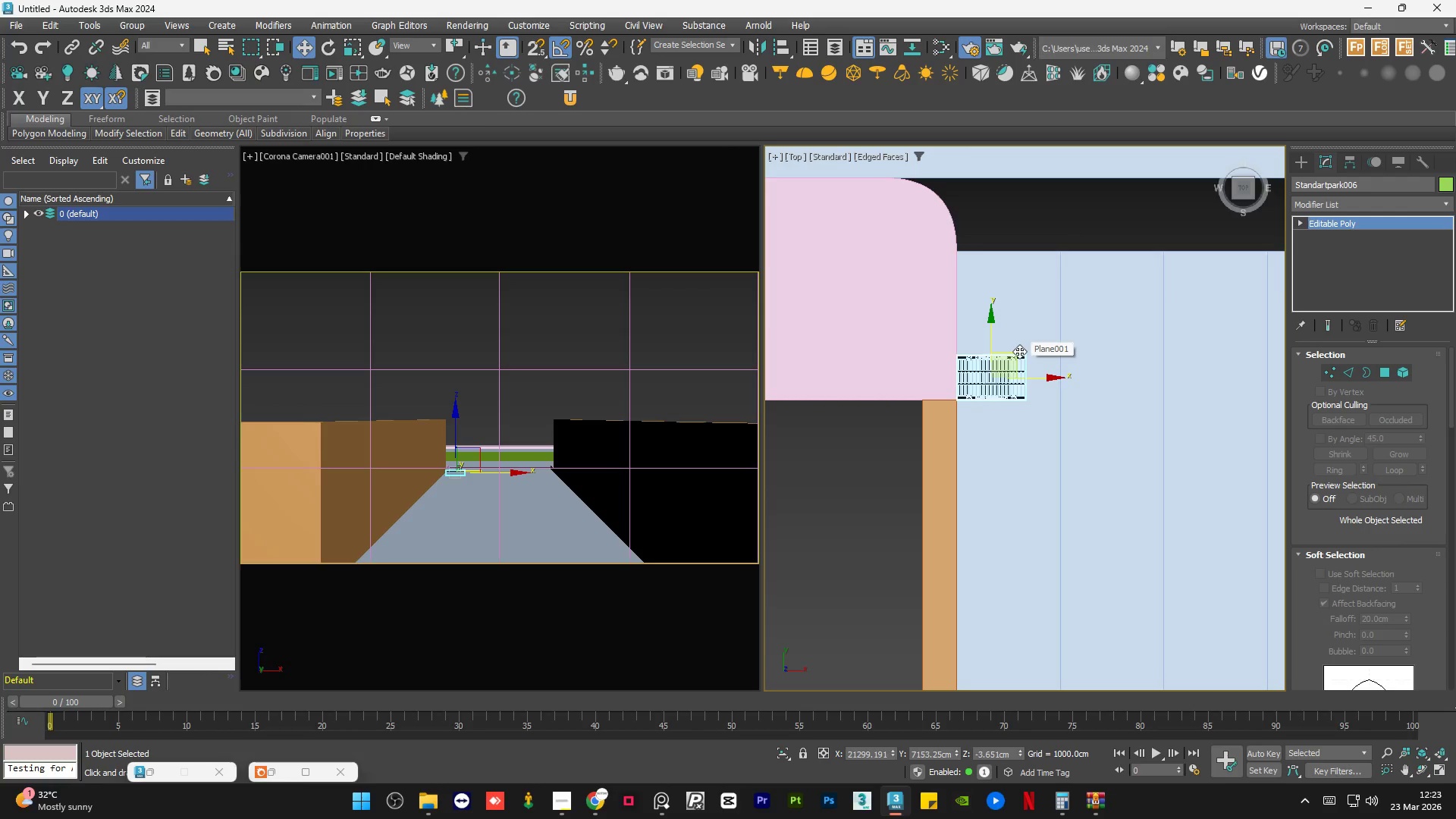 
scroll: coordinate [930, 370], scroll_direction: down, amount: 2.0
 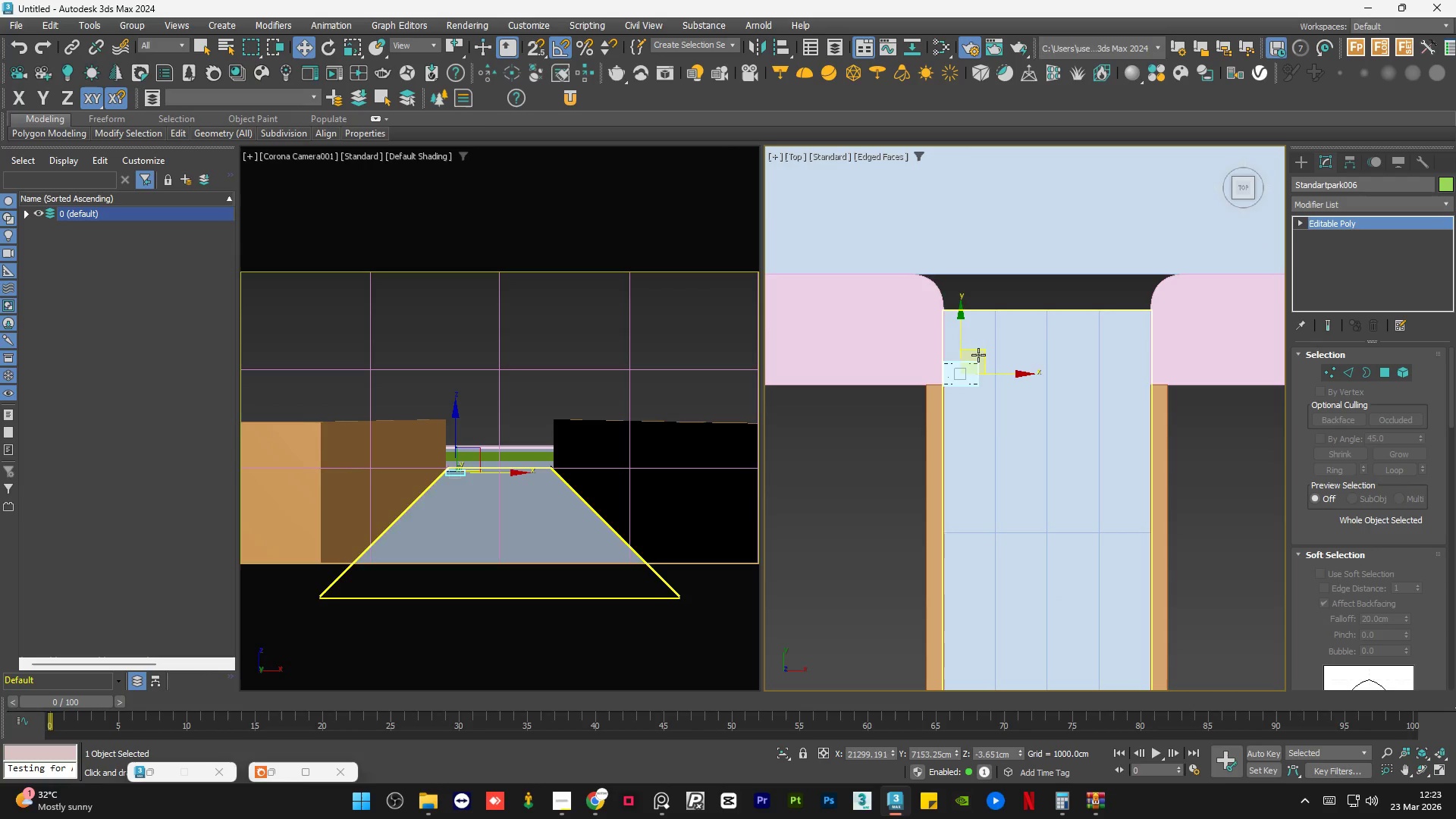 
scroll: coordinate [955, 345], scroll_direction: up, amount: 1.0
 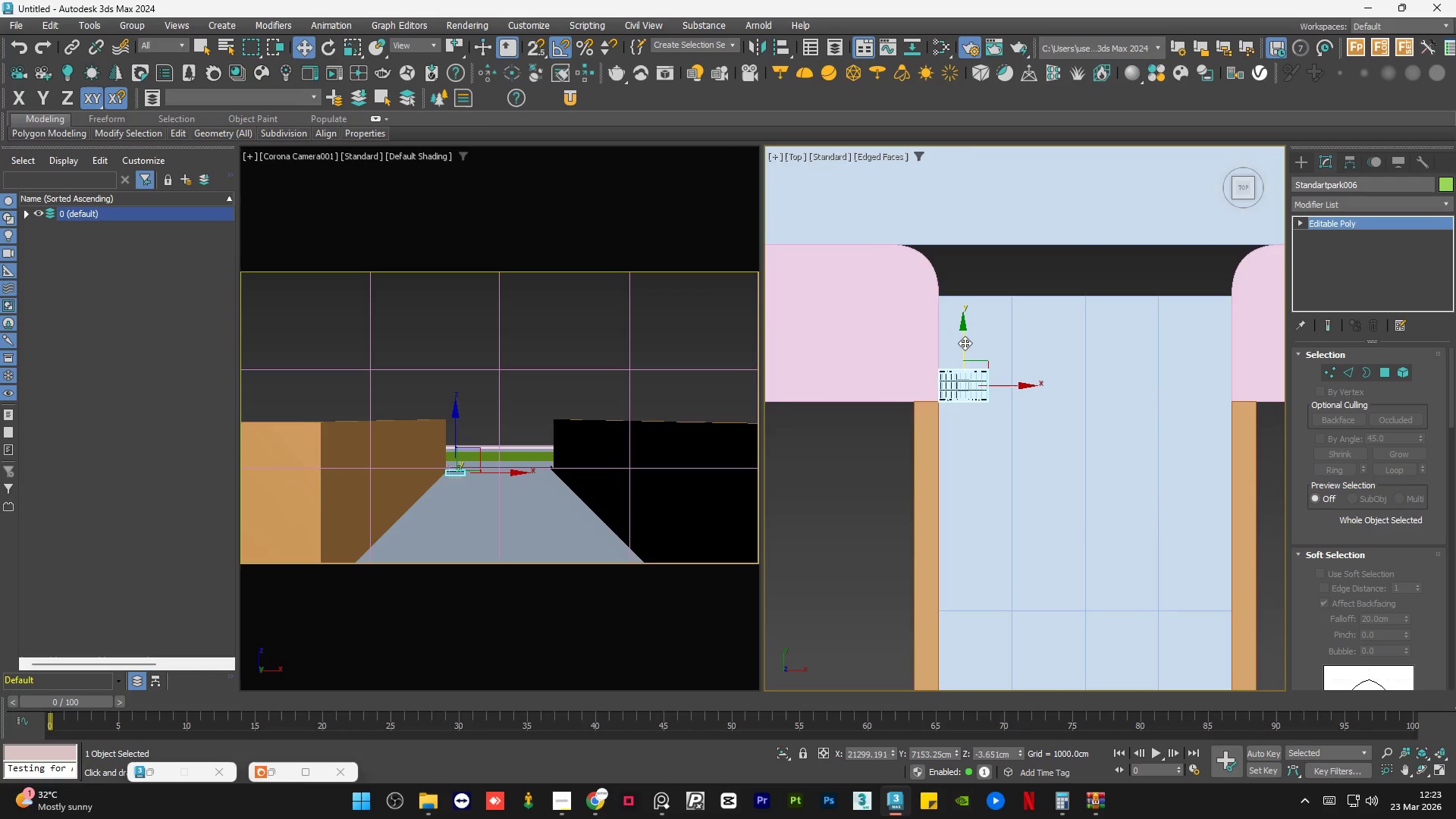 
left_click_drag(start_coordinate=[965, 343], to_coordinate=[981, 270])
 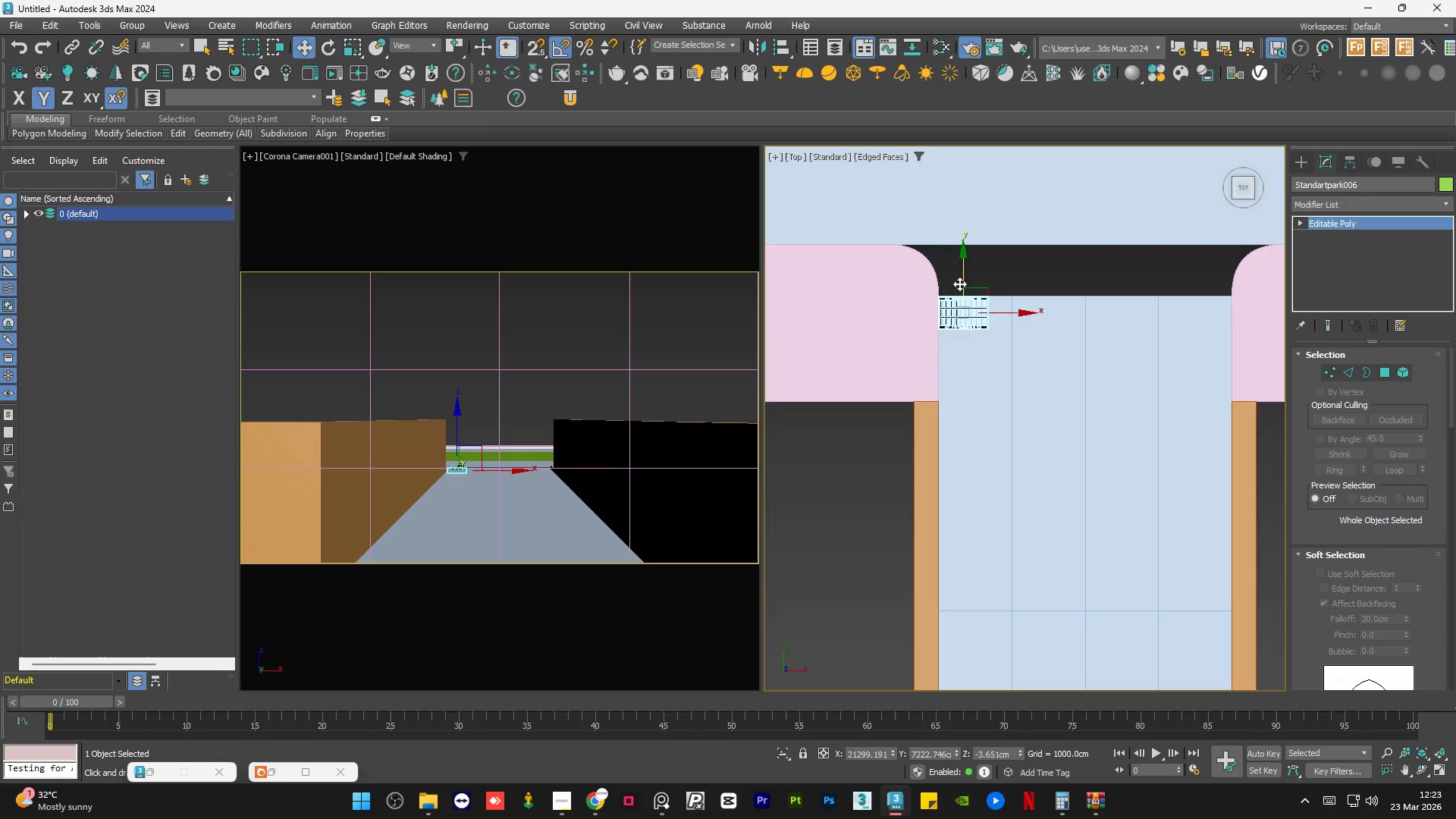 
scroll: coordinate [949, 292], scroll_direction: up, amount: 6.0
 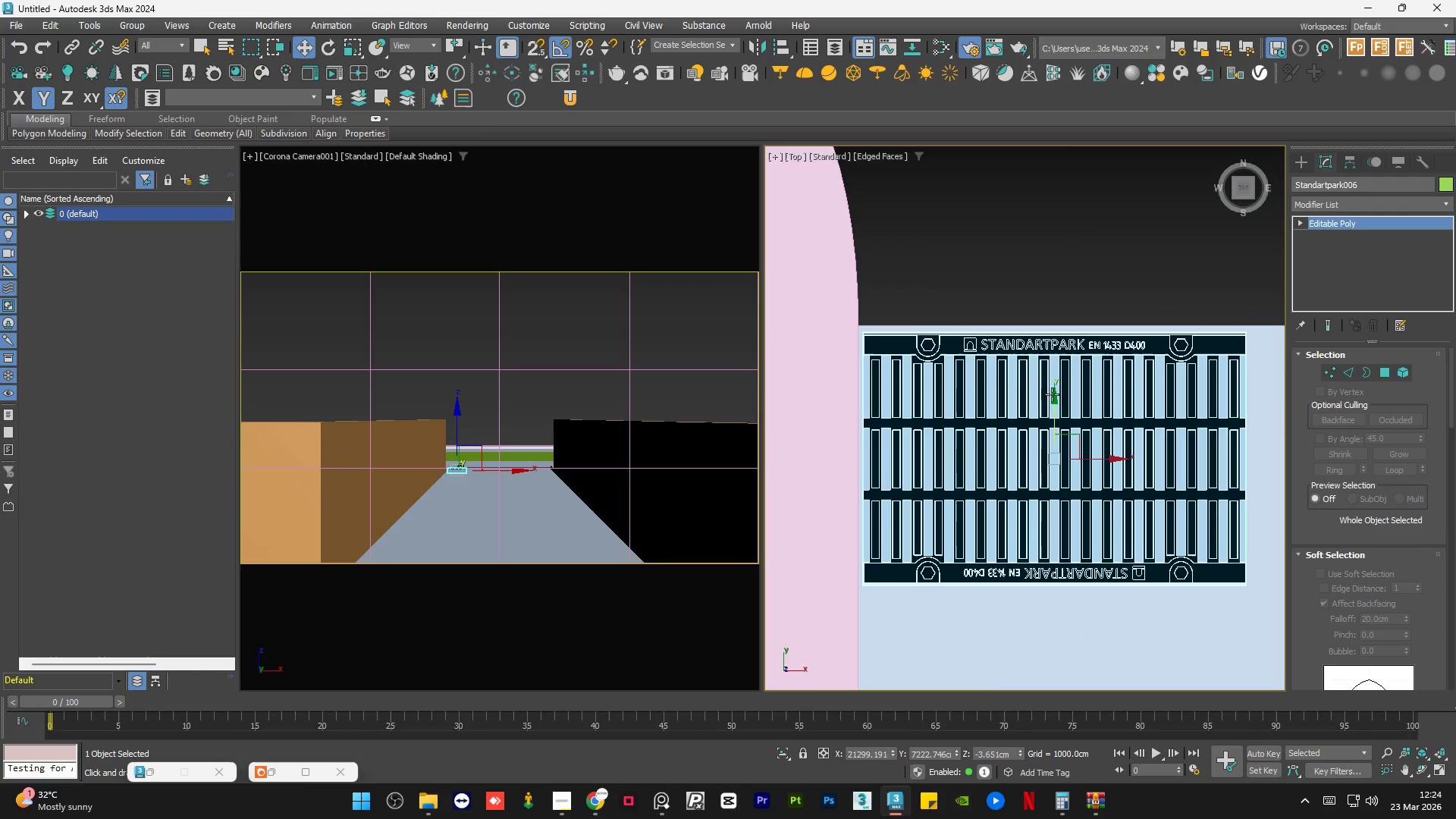 
left_click_drag(start_coordinate=[1053, 396], to_coordinate=[1068, 372])
 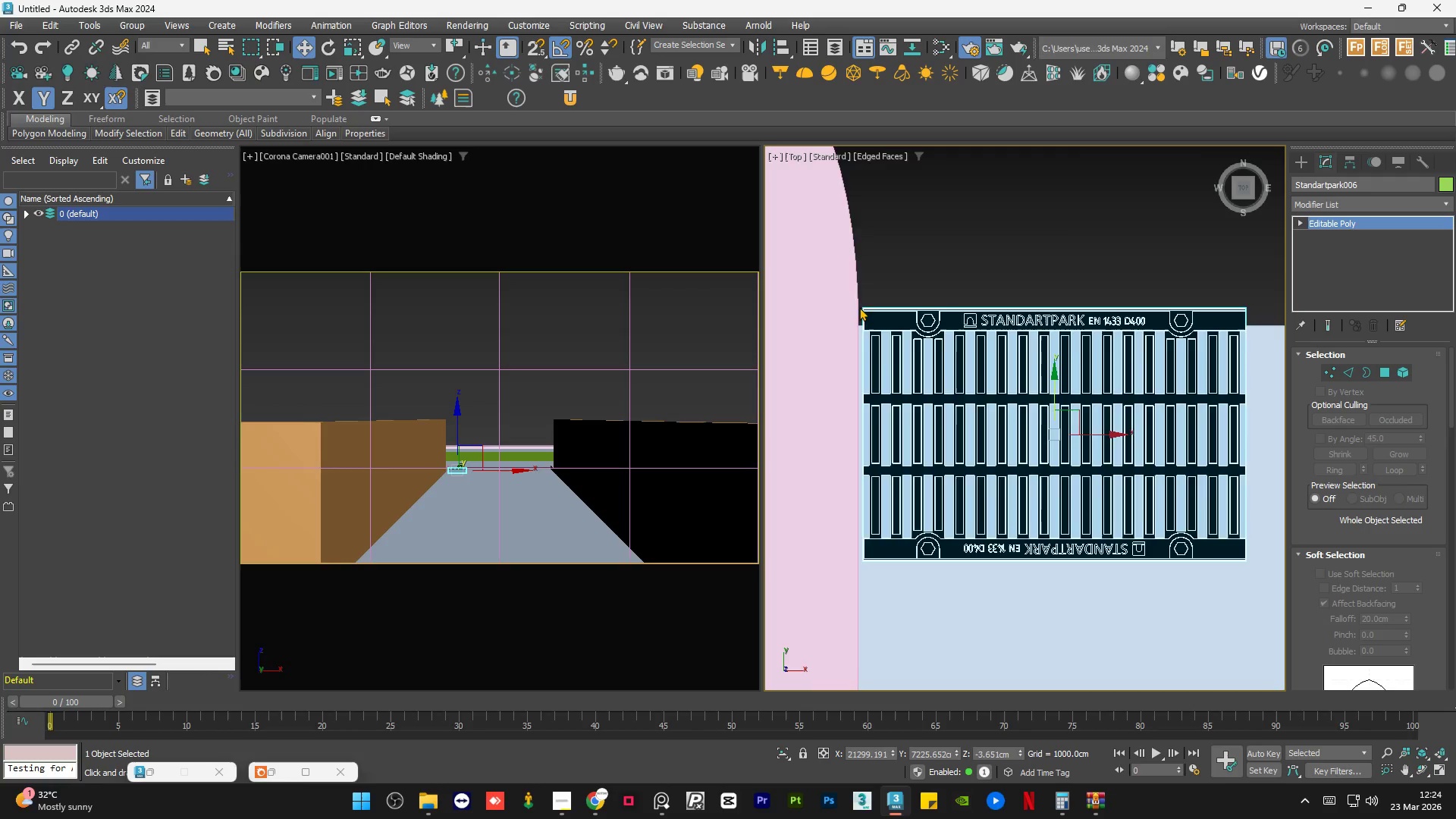 
scroll: coordinate [897, 328], scroll_direction: up, amount: 6.0
 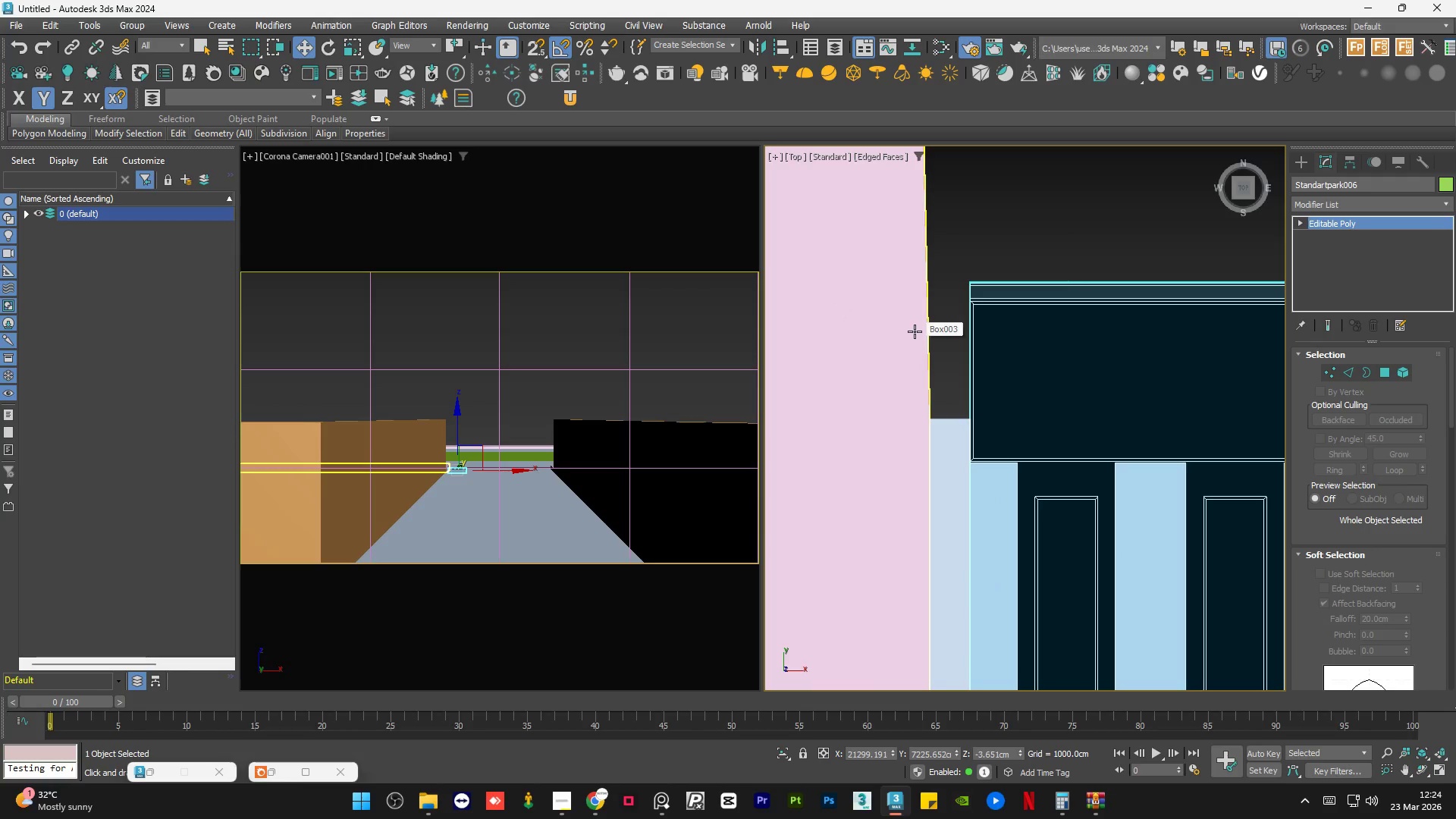 
key(S)
 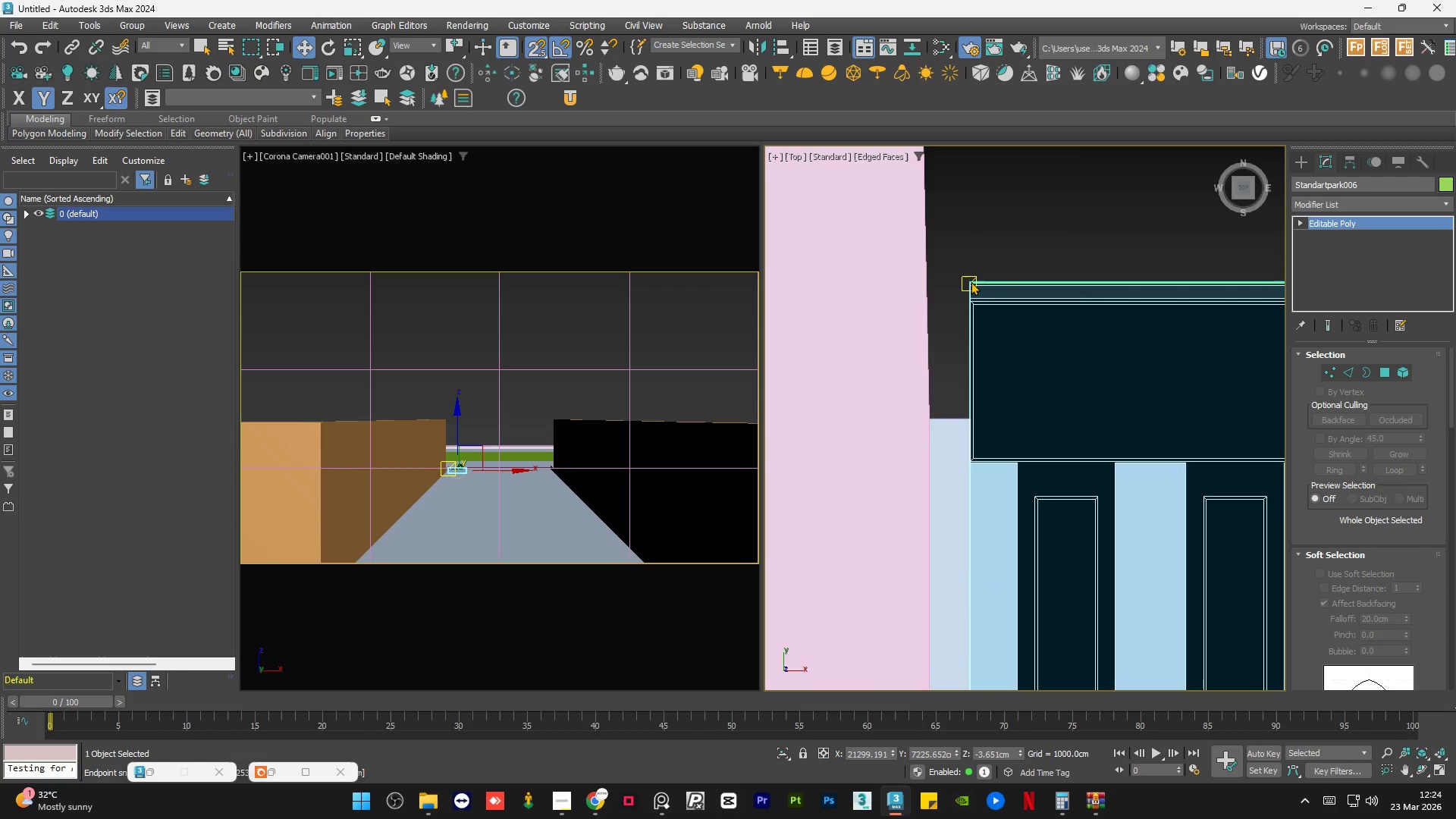 
scroll: coordinate [971, 281], scroll_direction: up, amount: 2.0
 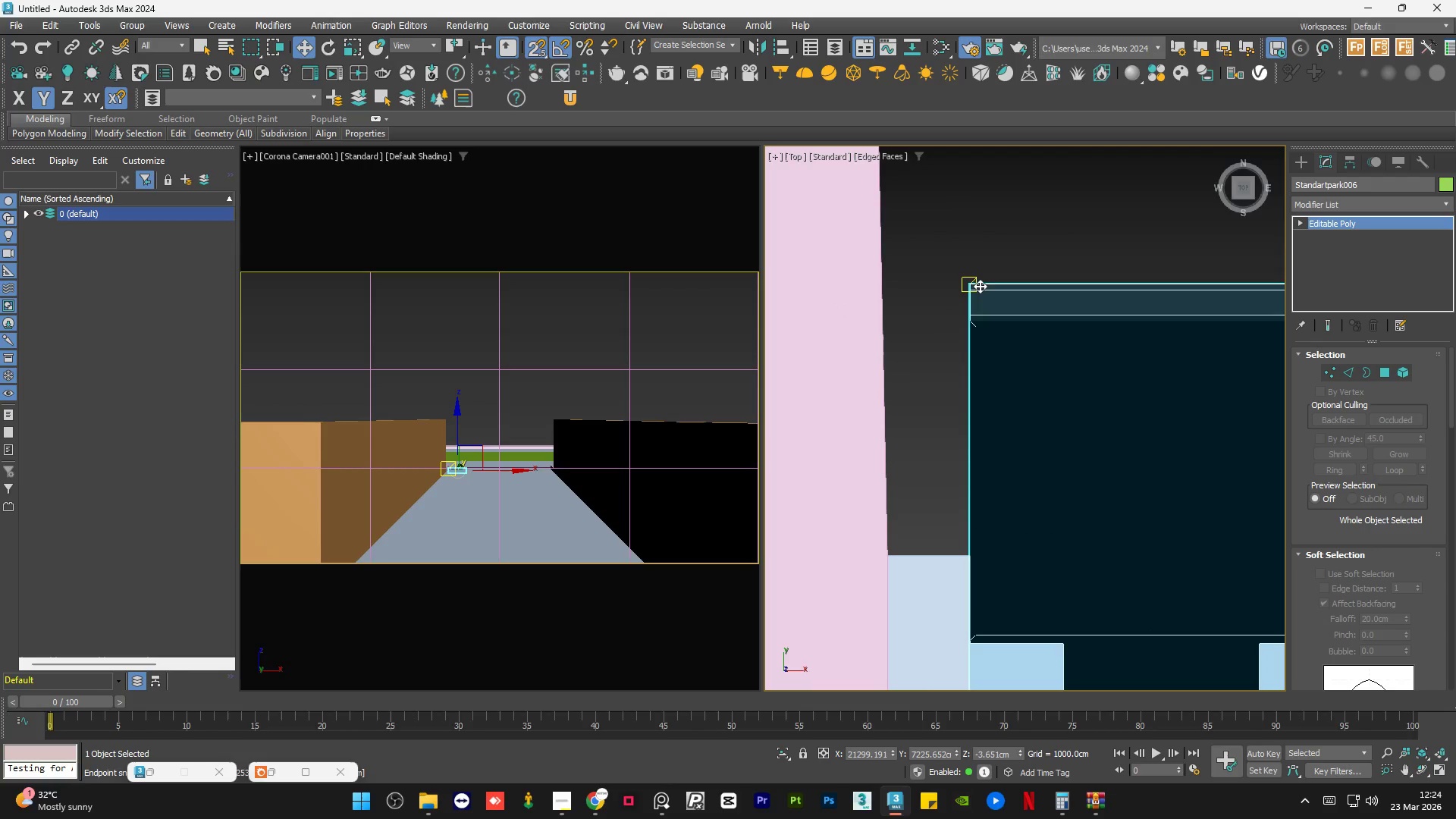 
left_click_drag(start_coordinate=[974, 285], to_coordinate=[887, 554])
 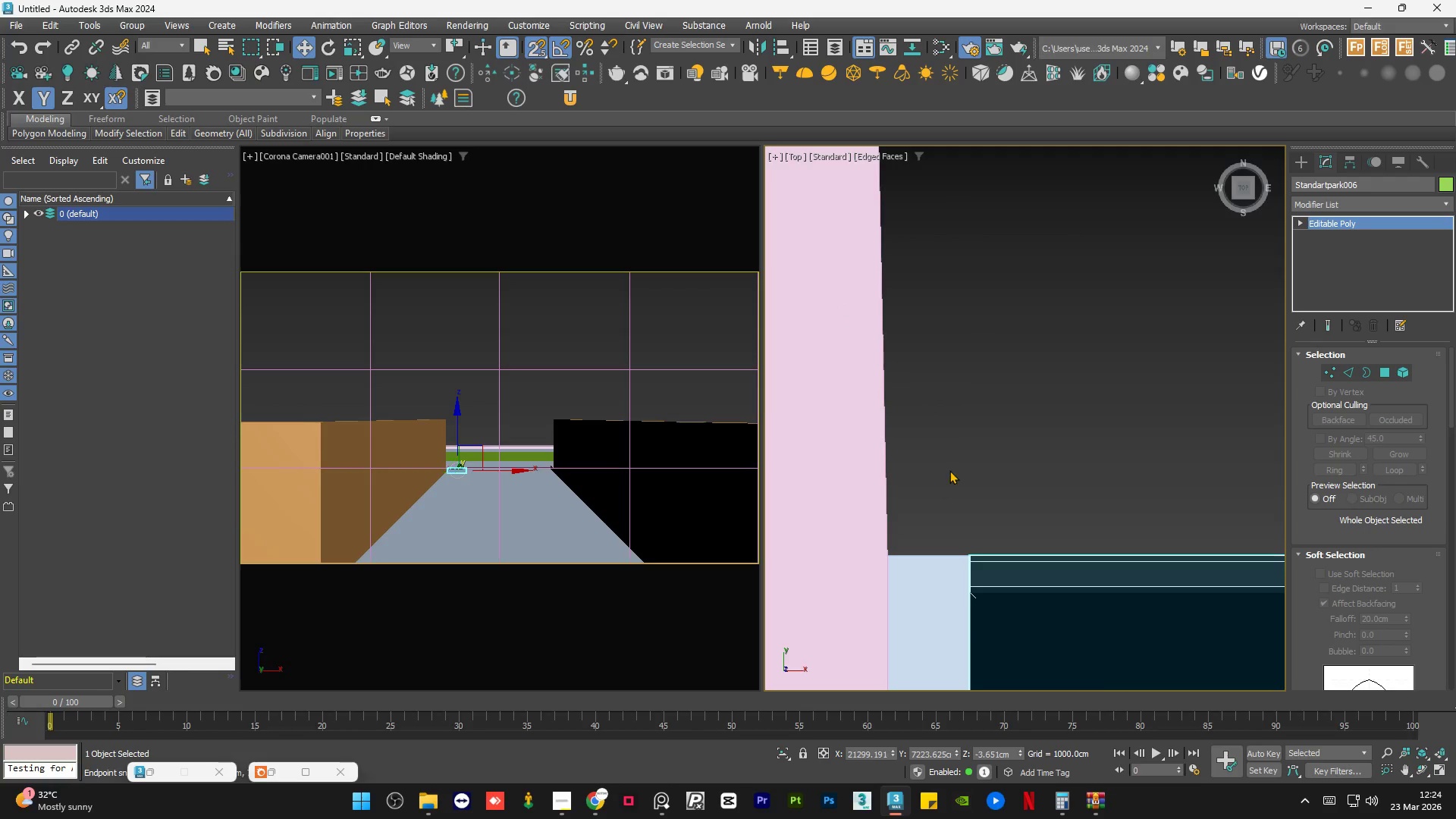 
left_click([949, 470])
 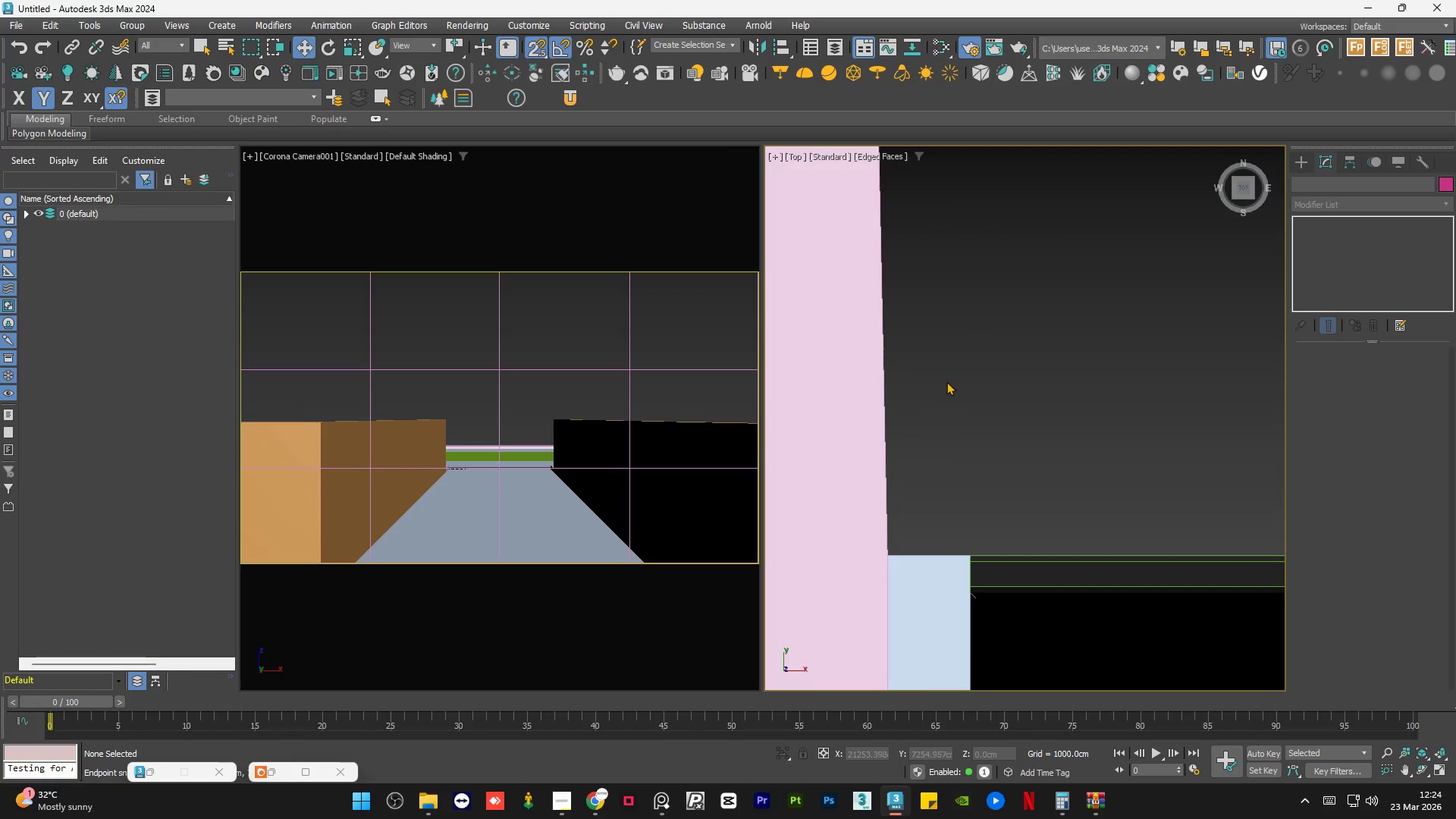 
key(S)
 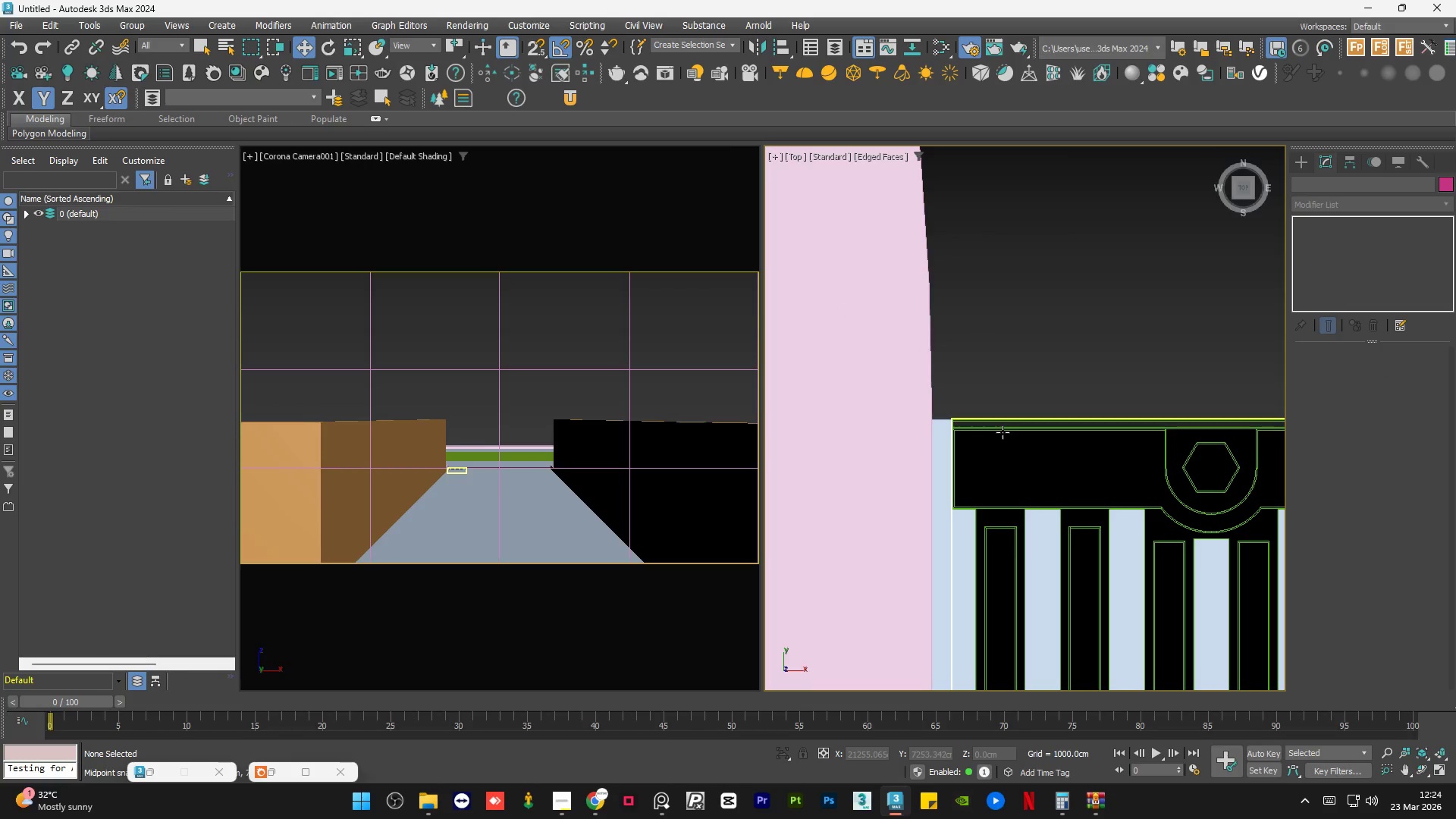 
scroll: coordinate [946, 374], scroll_direction: down, amount: 4.0
 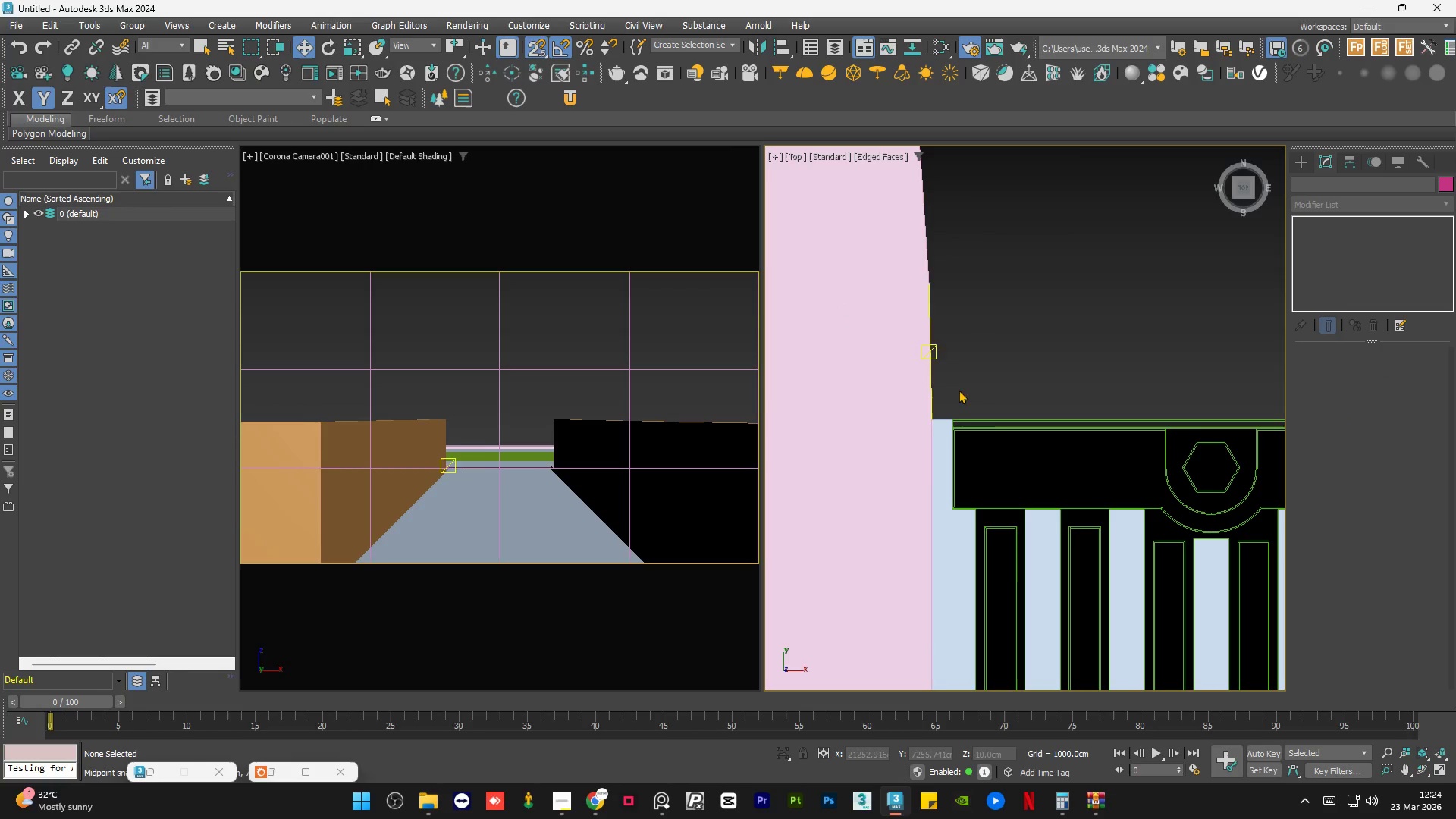 
left_click([1003, 432])
 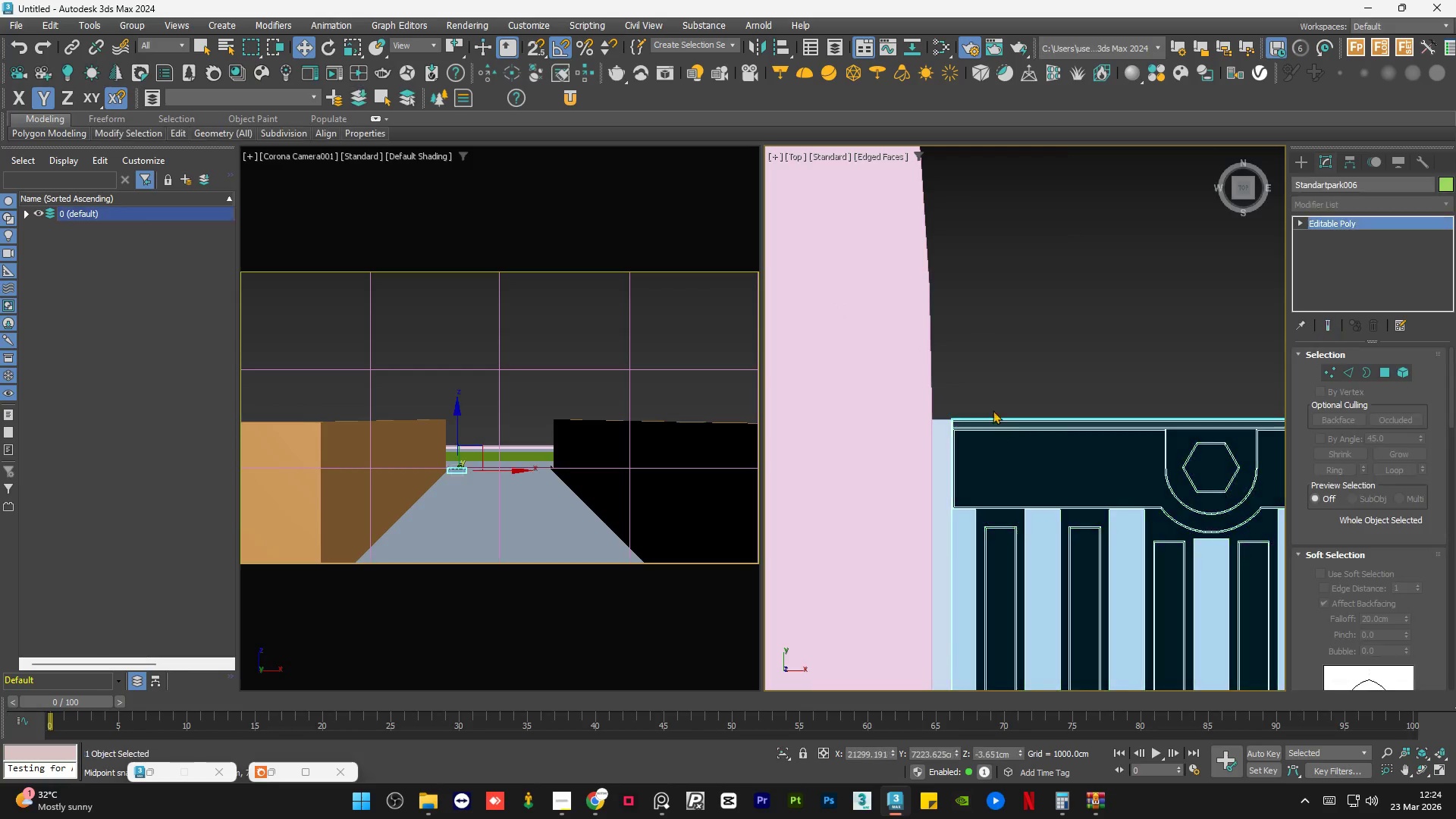 
scroll: coordinate [959, 353], scroll_direction: down, amount: 6.0
 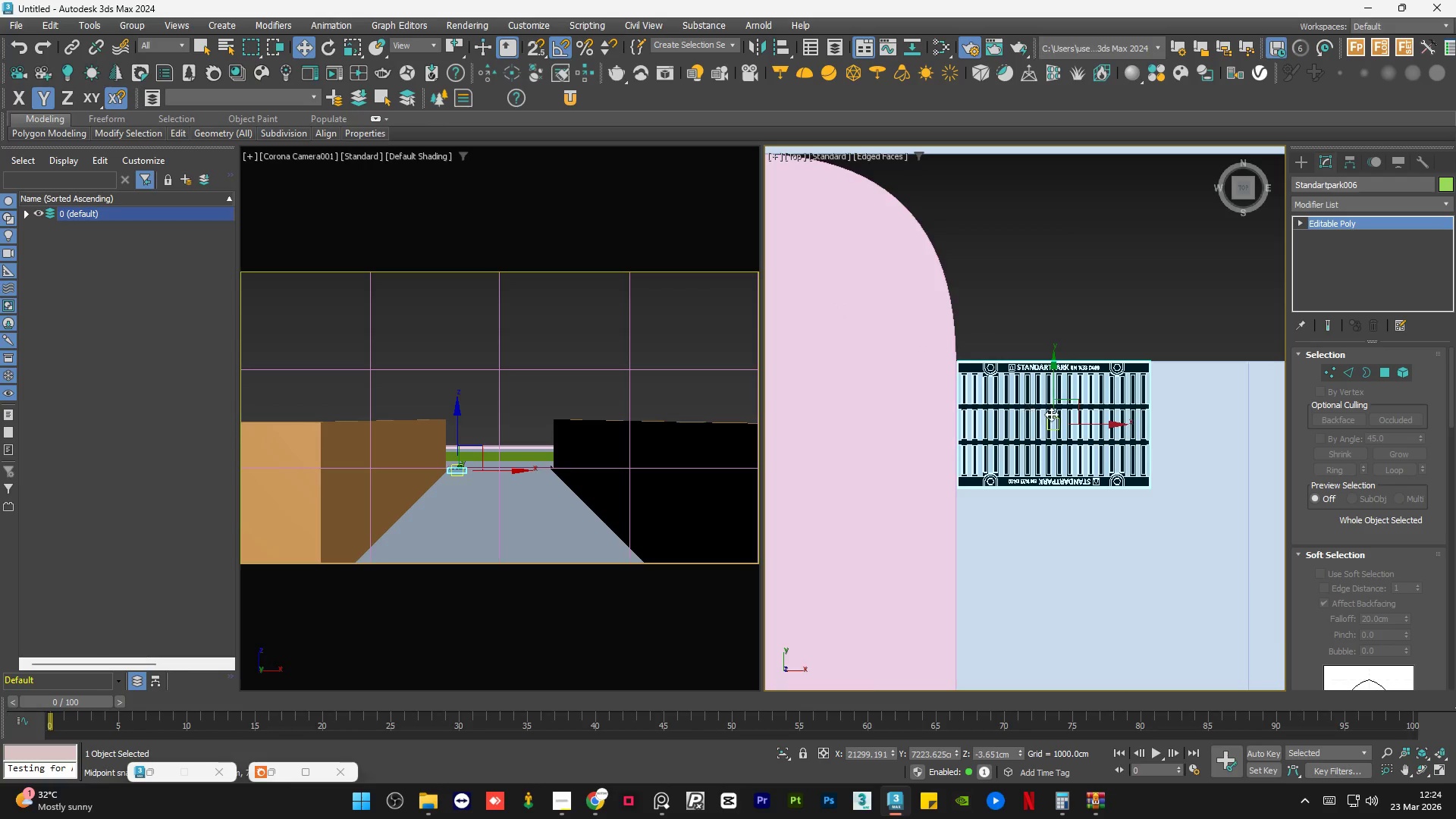 
scroll: coordinate [1086, 431], scroll_direction: up, amount: 2.0
 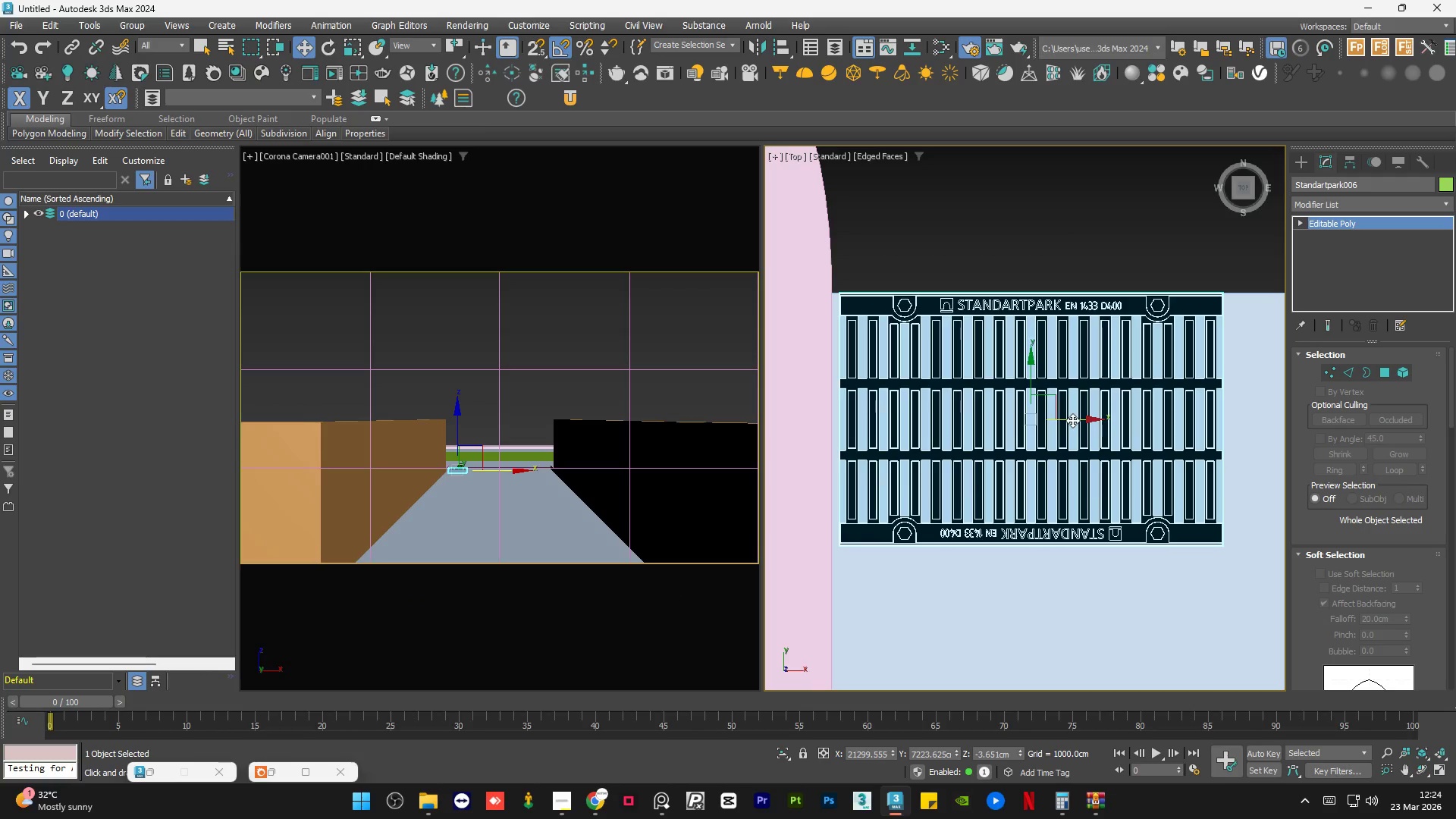 
left_click_drag(start_coordinate=[1077, 420], to_coordinate=[1073, 420])
 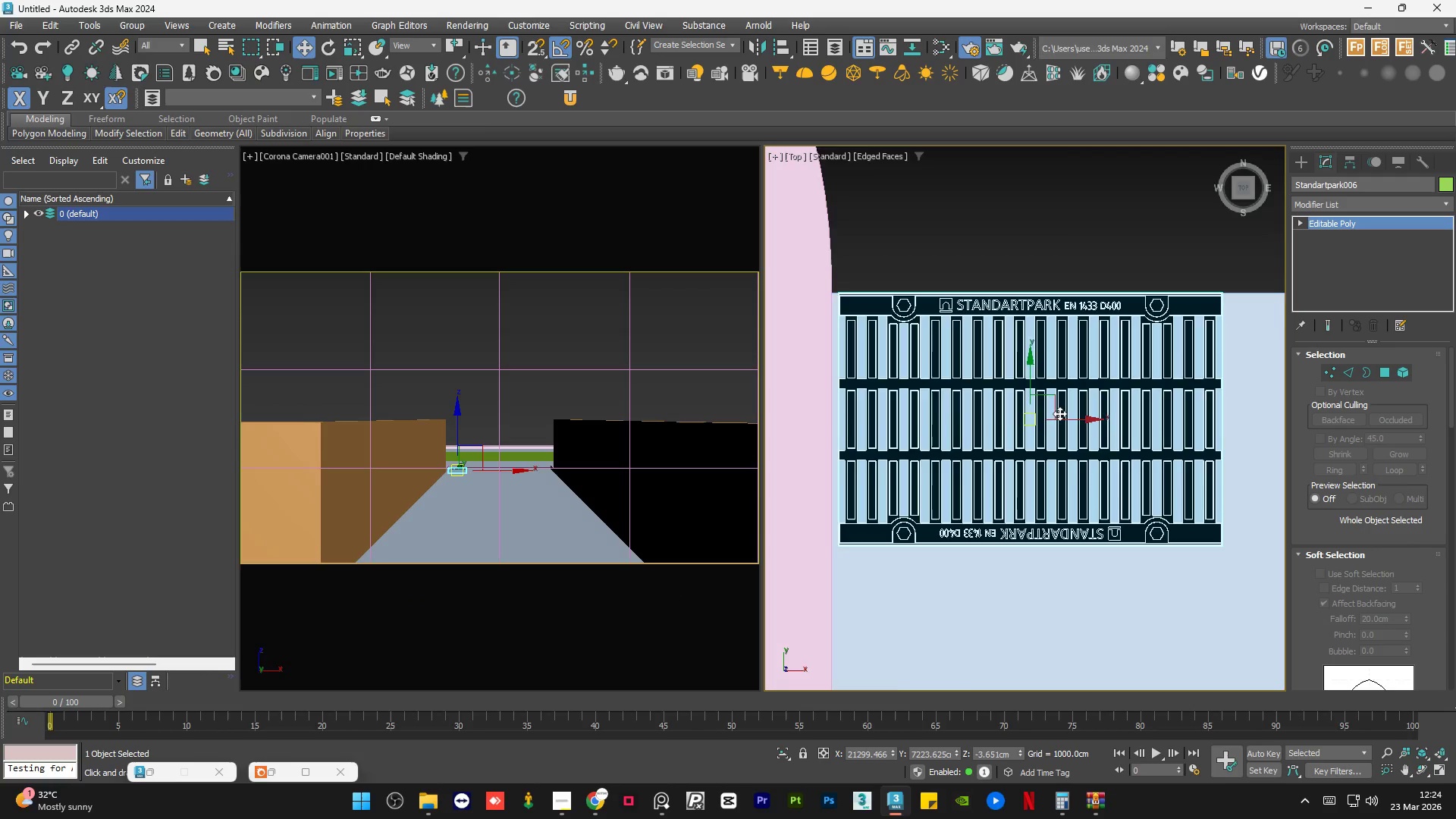 
key(S)
 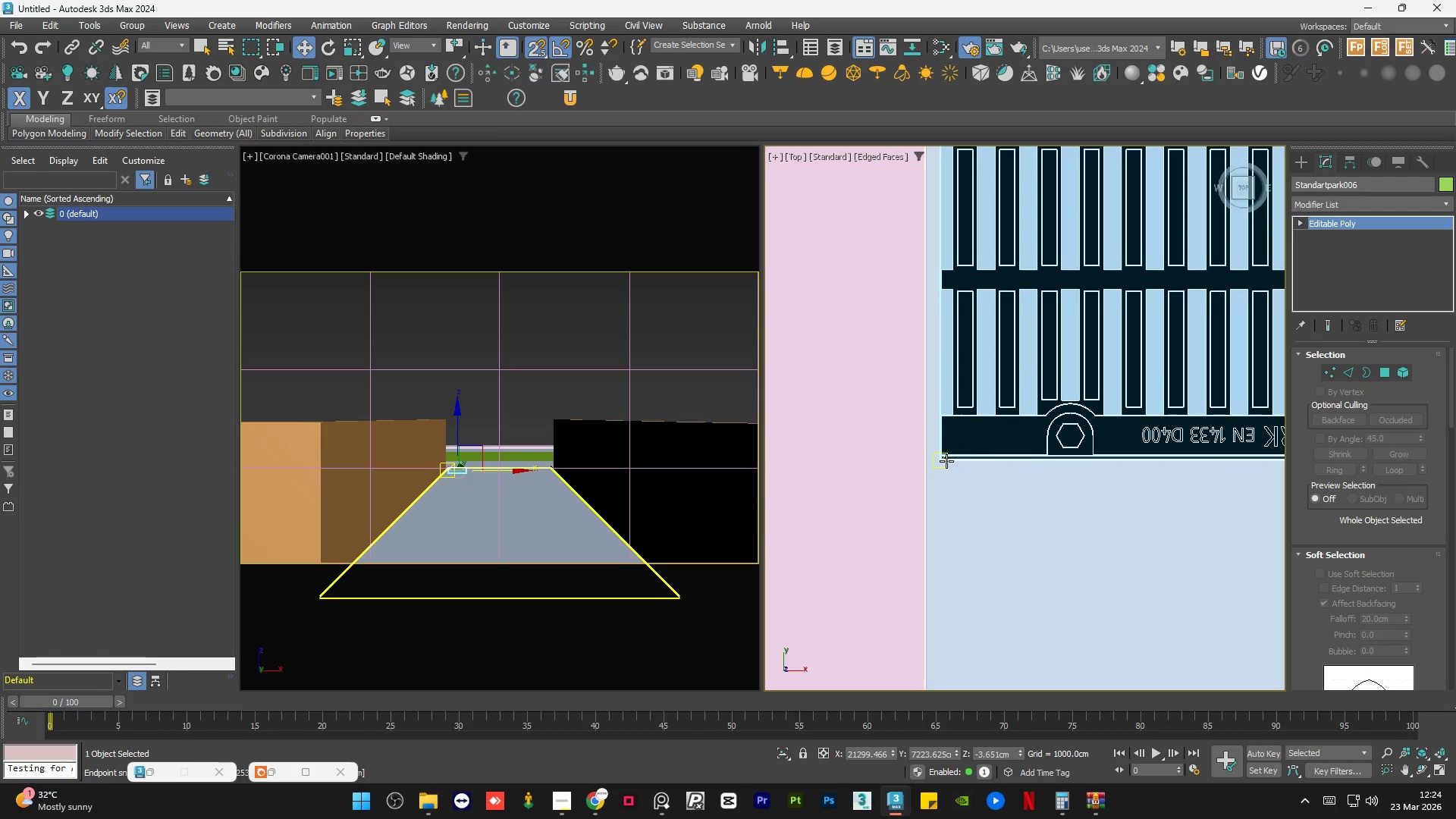 
scroll: coordinate [937, 456], scroll_direction: up, amount: 6.0
 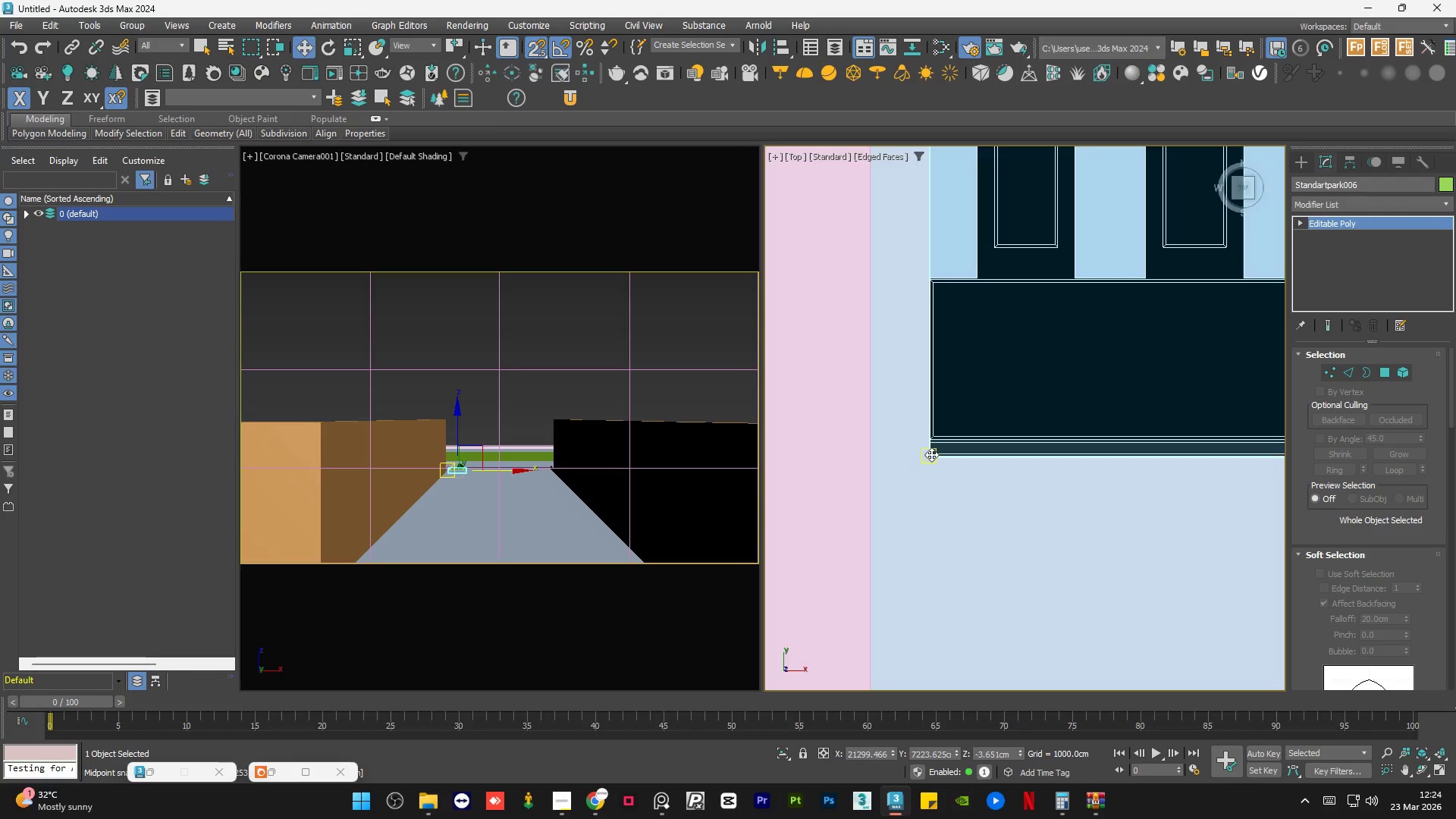 
left_click_drag(start_coordinate=[931, 454], to_coordinate=[943, 593])
 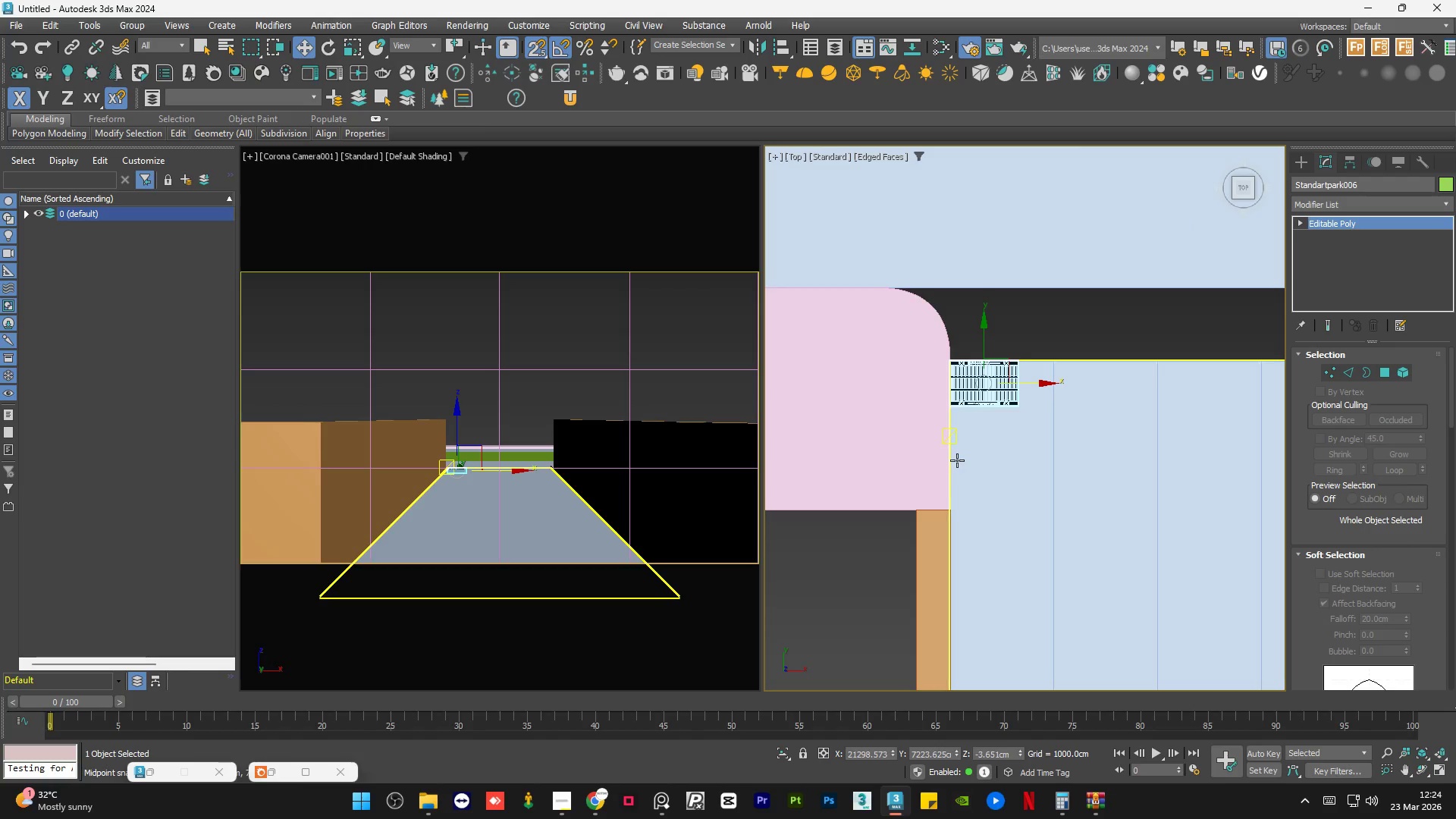 
scroll: coordinate [956, 461], scroll_direction: down, amount: 11.0
 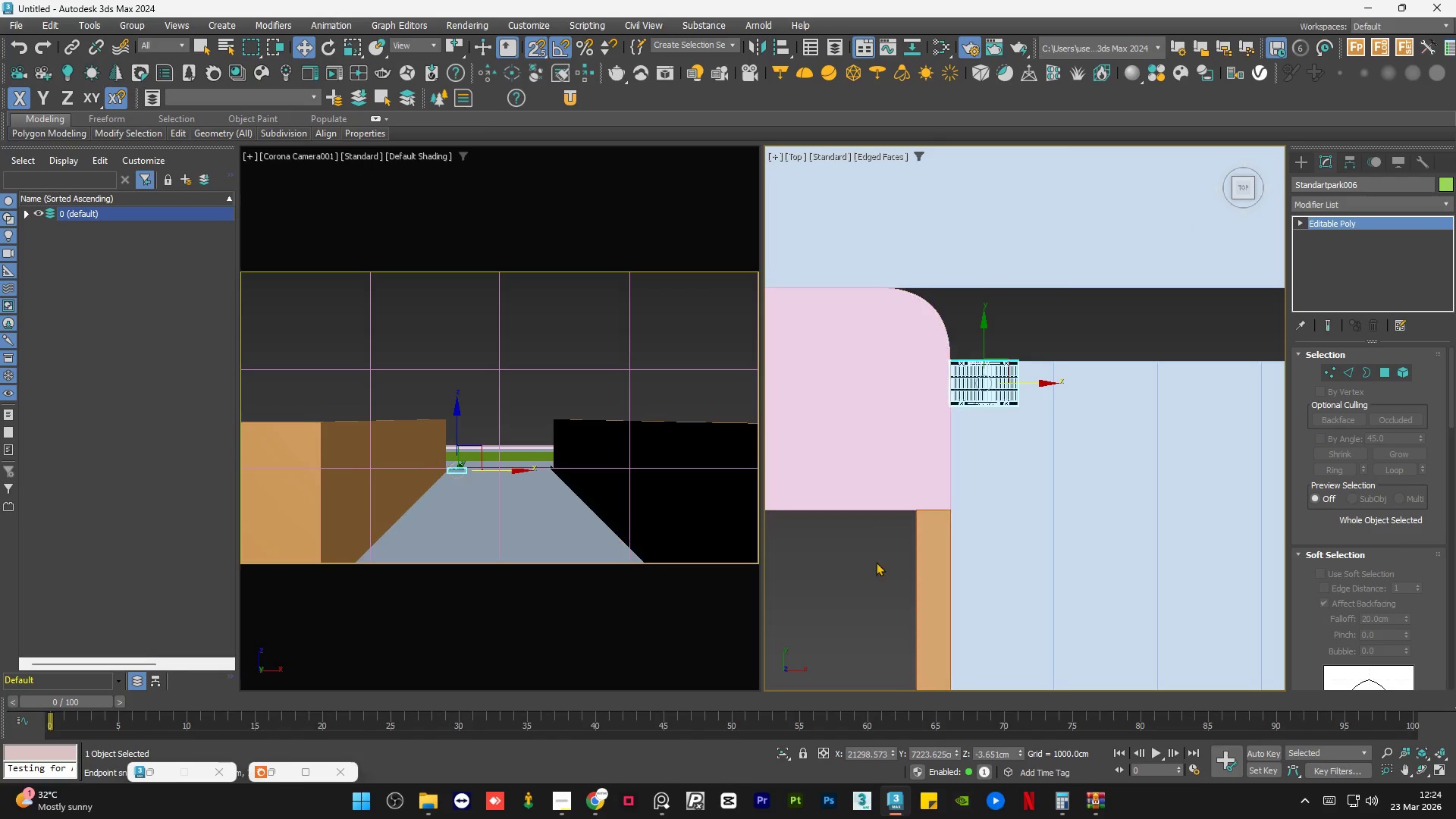 
left_click([866, 569])
 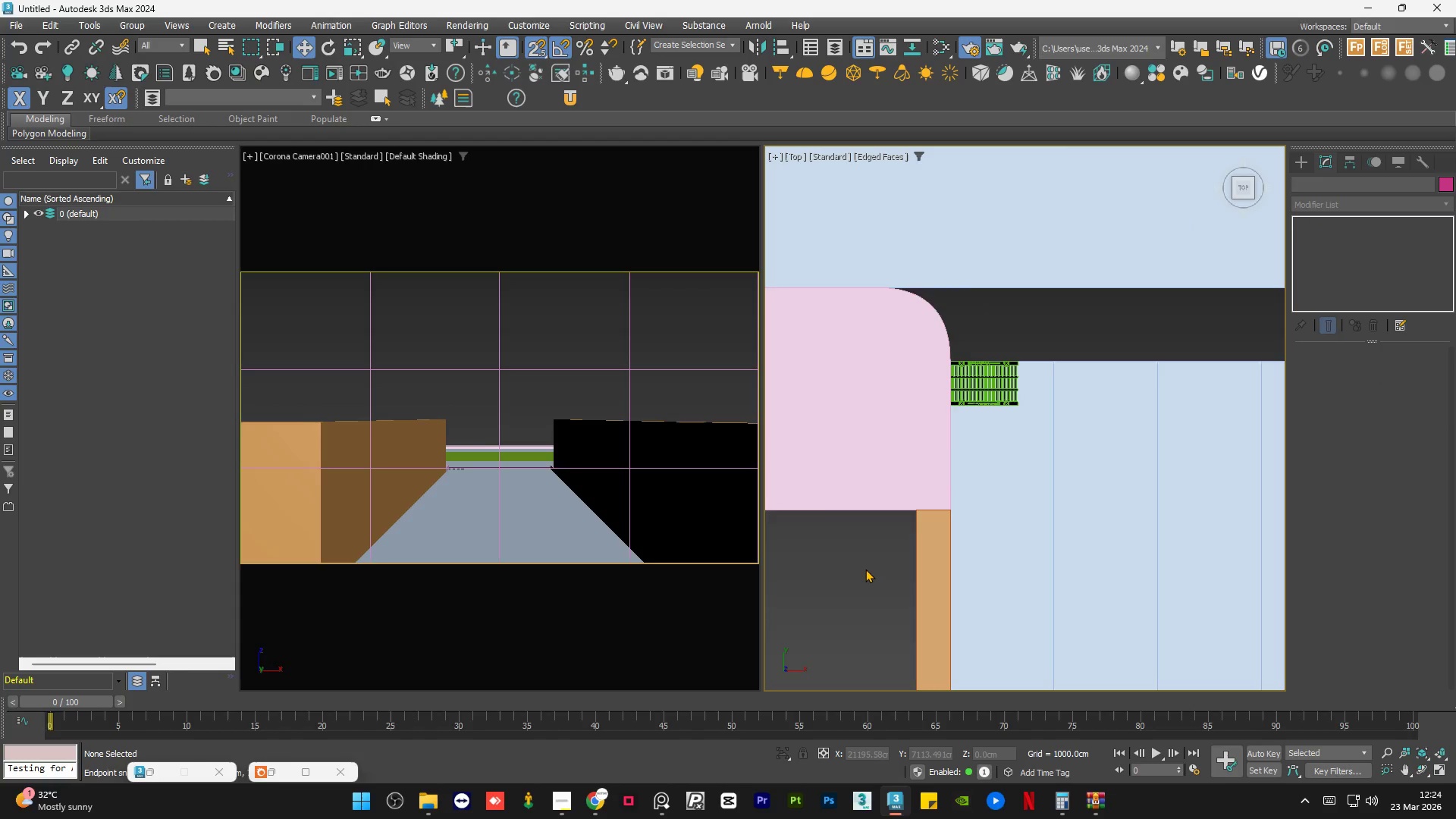 
key(S)
 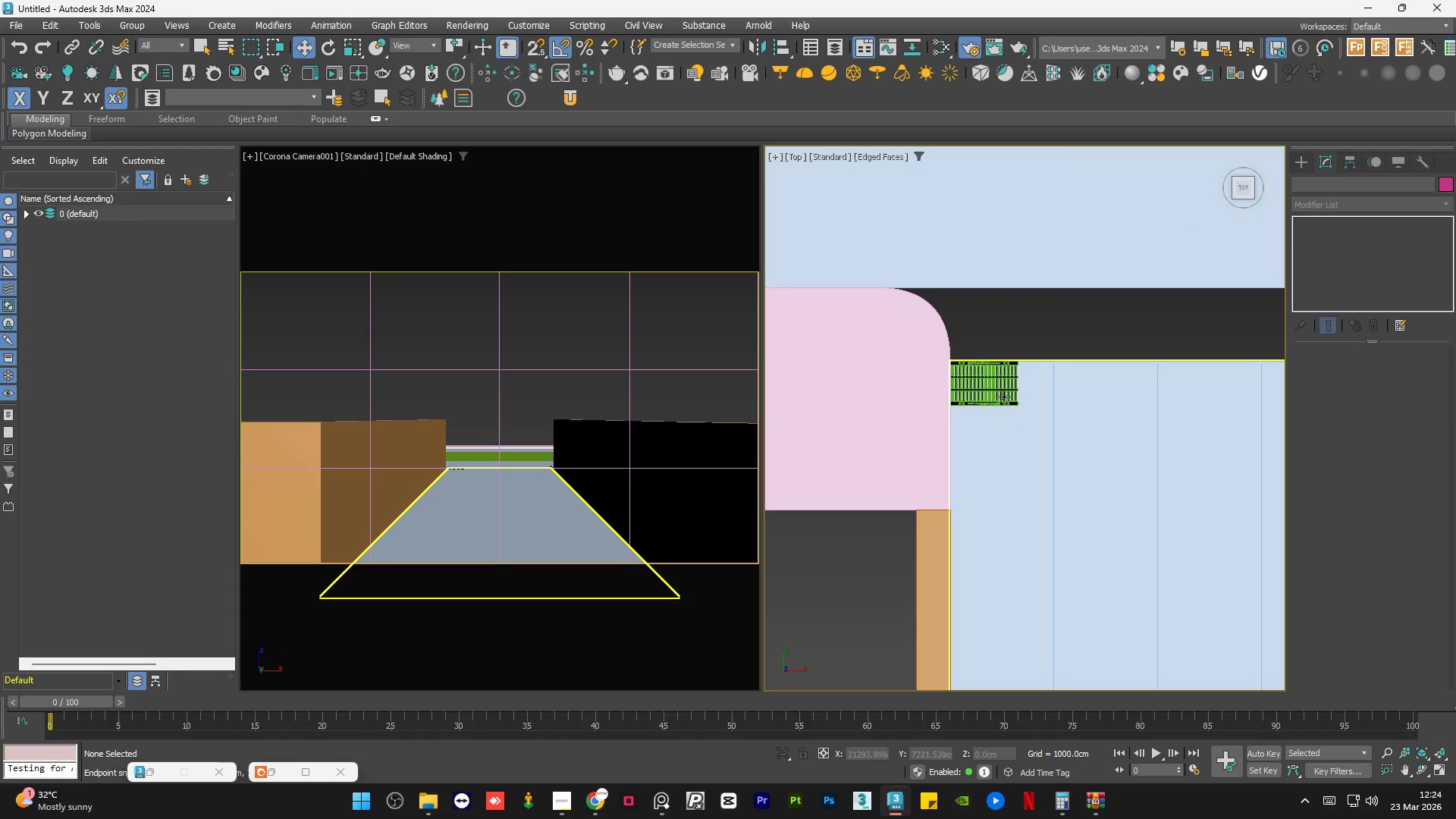 
left_click([999, 390])
 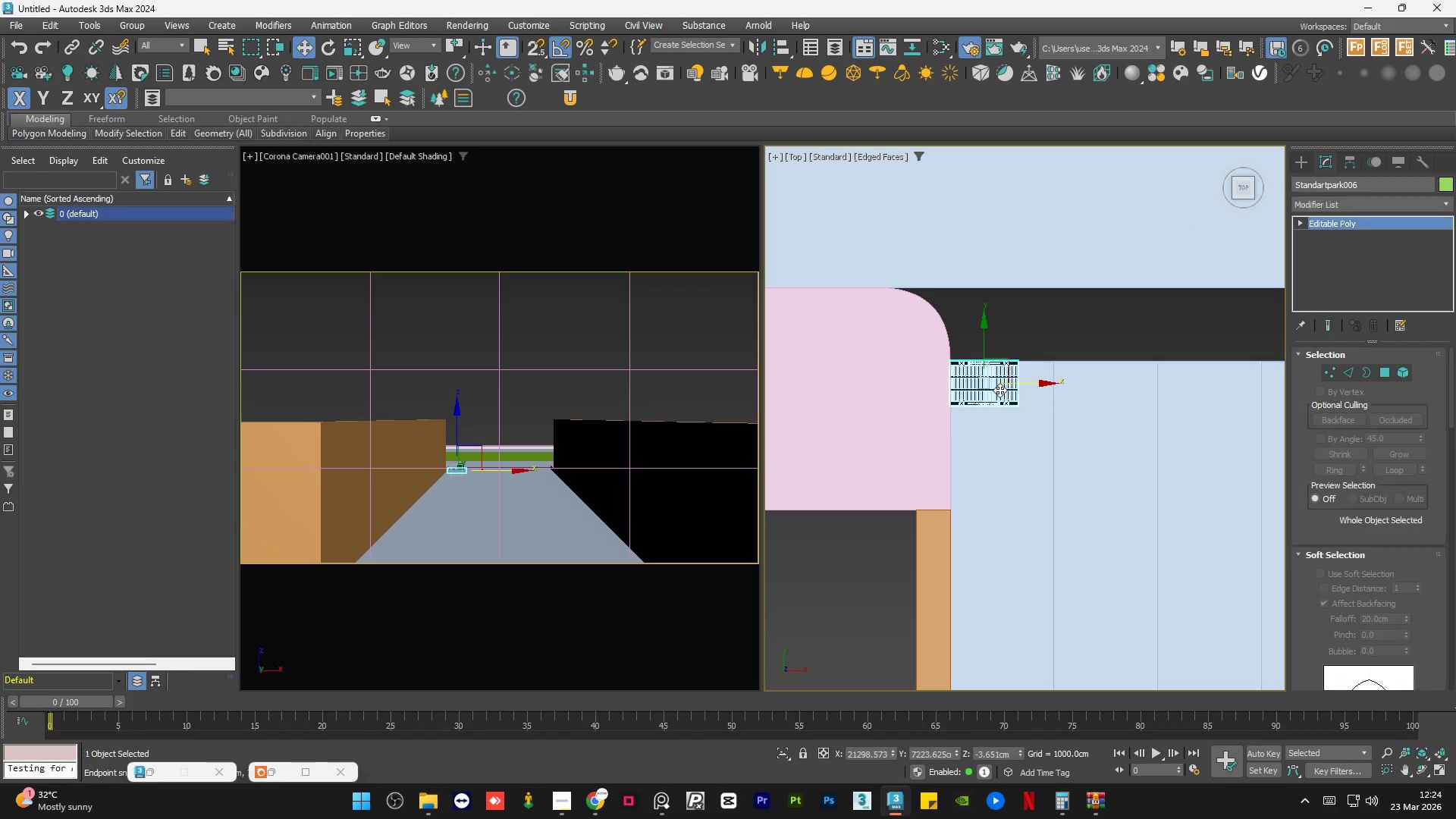 
scroll: coordinate [962, 419], scroll_direction: down, amount: 4.0
 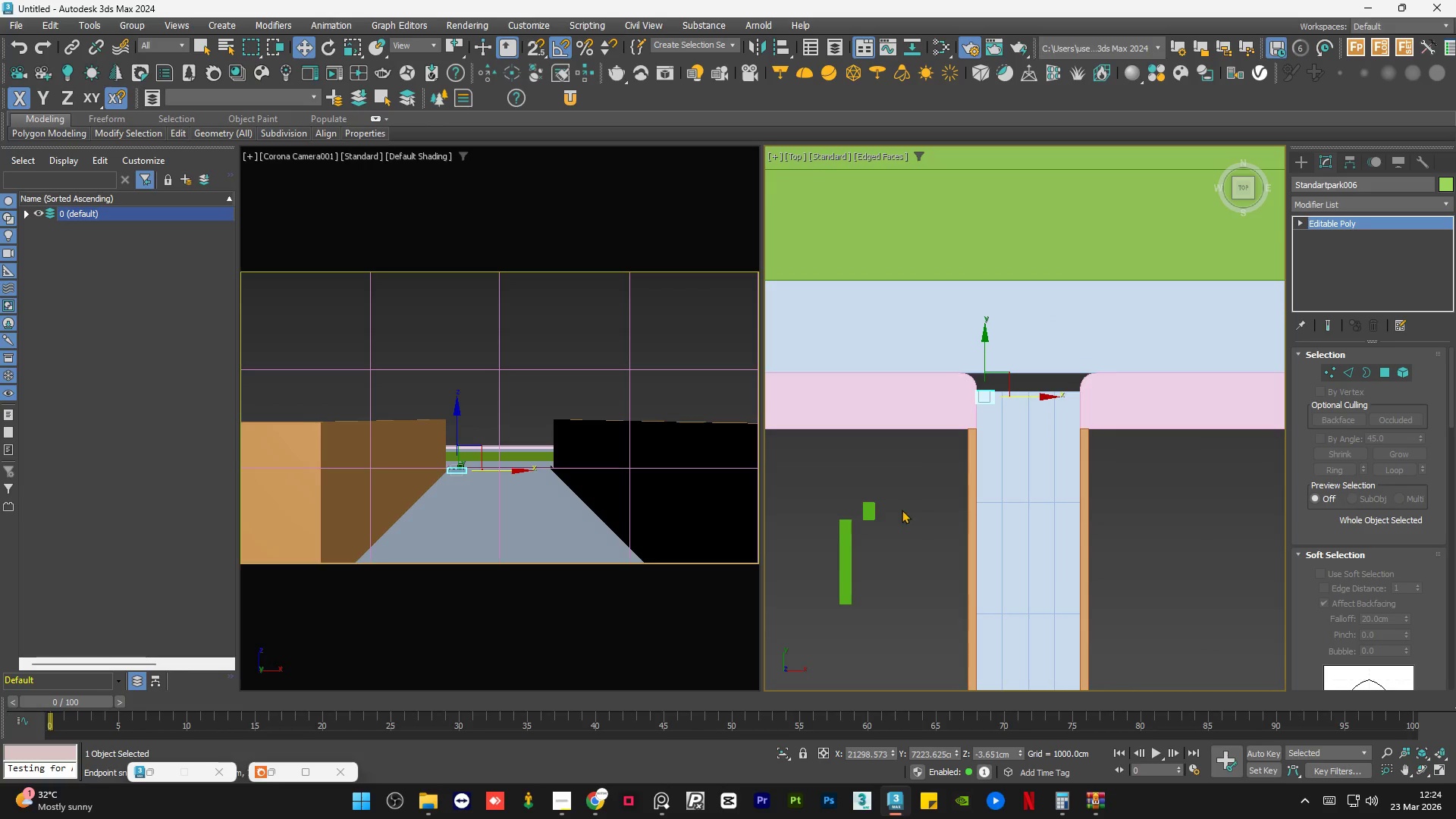 
left_click_drag(start_coordinate=[900, 502], to_coordinate=[835, 613])
 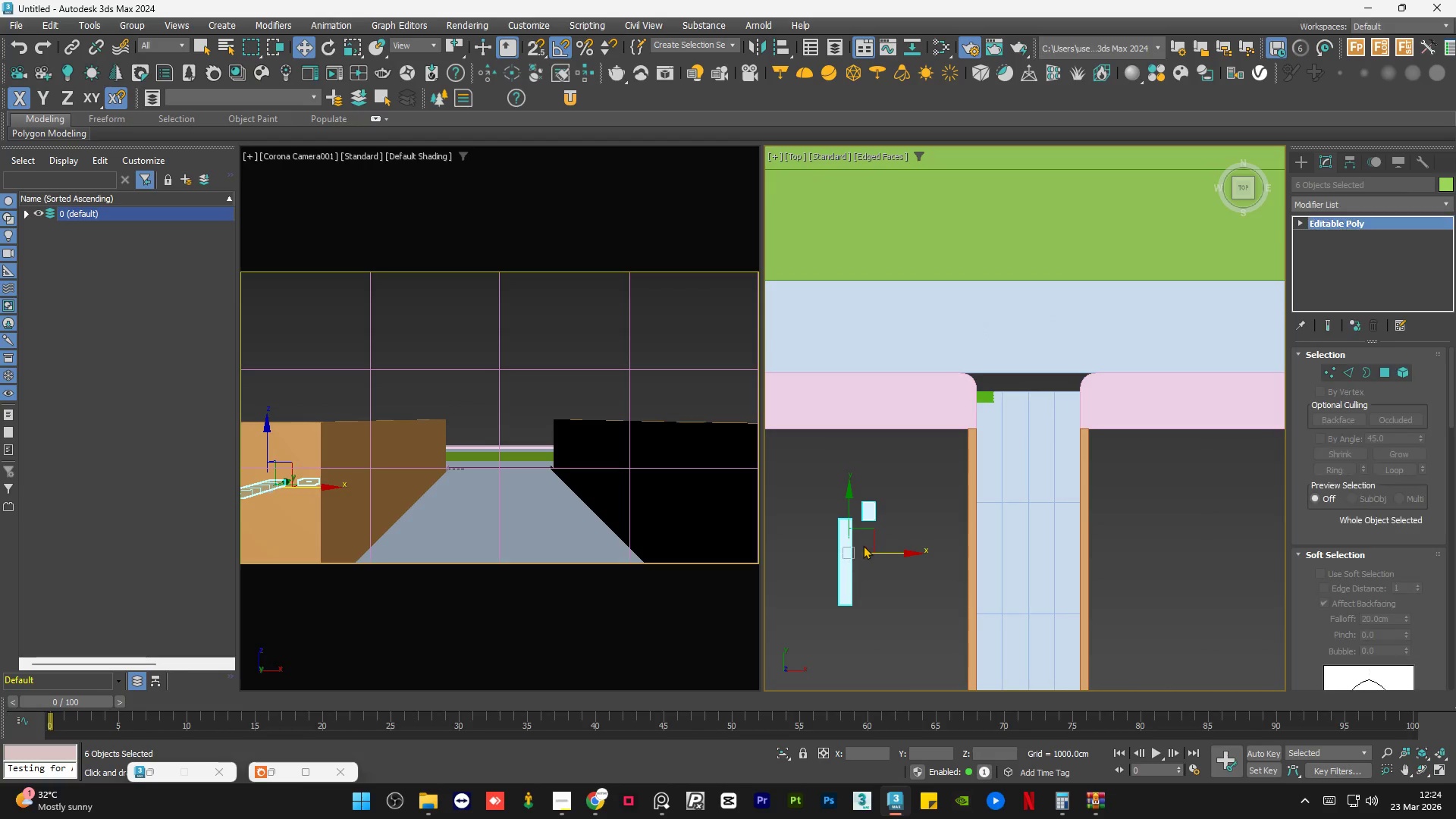 
scroll: coordinate [883, 477], scroll_direction: up, amount: 6.0
 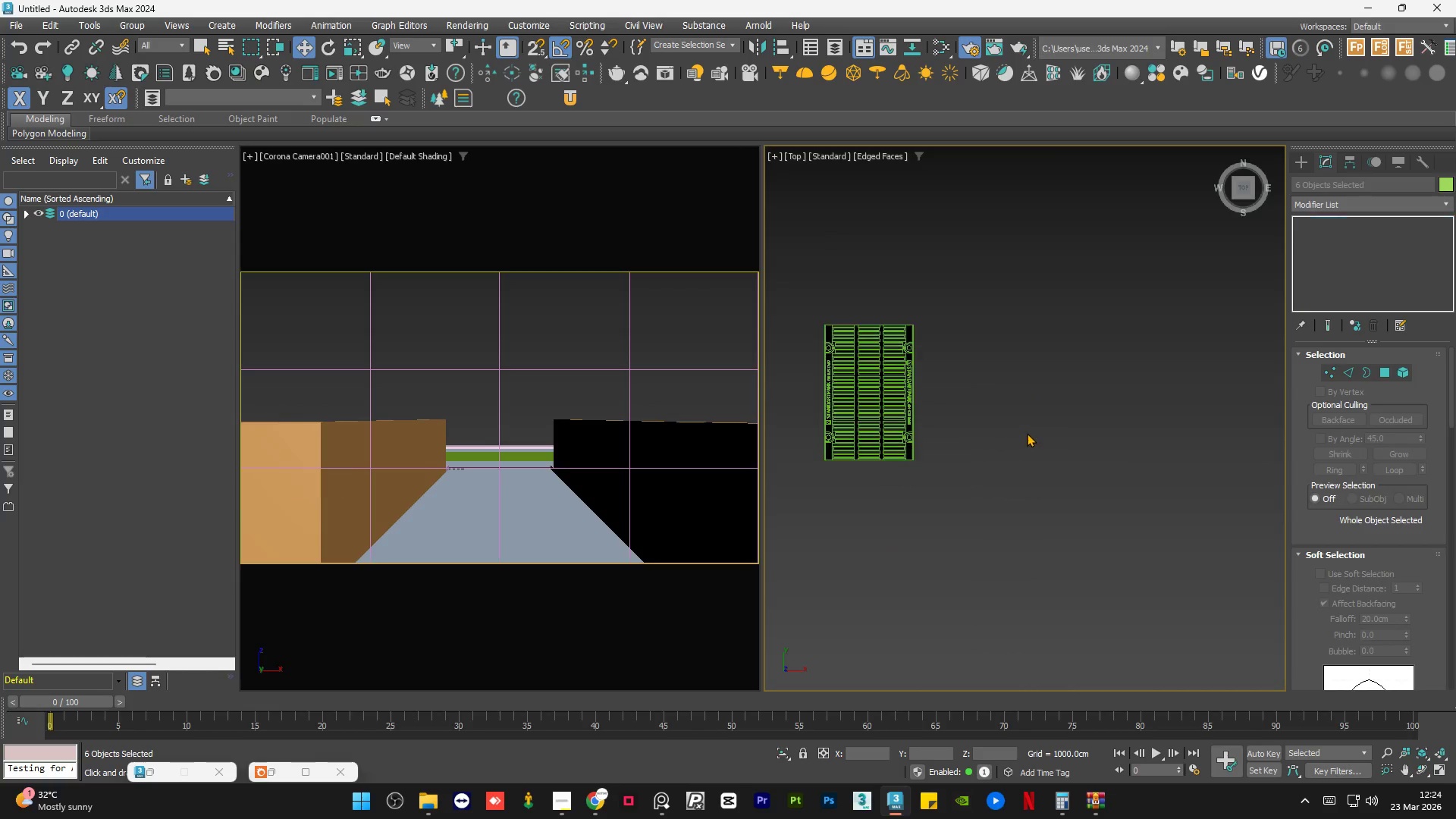 
left_click_drag(start_coordinate=[989, 322], to_coordinate=[841, 616])
 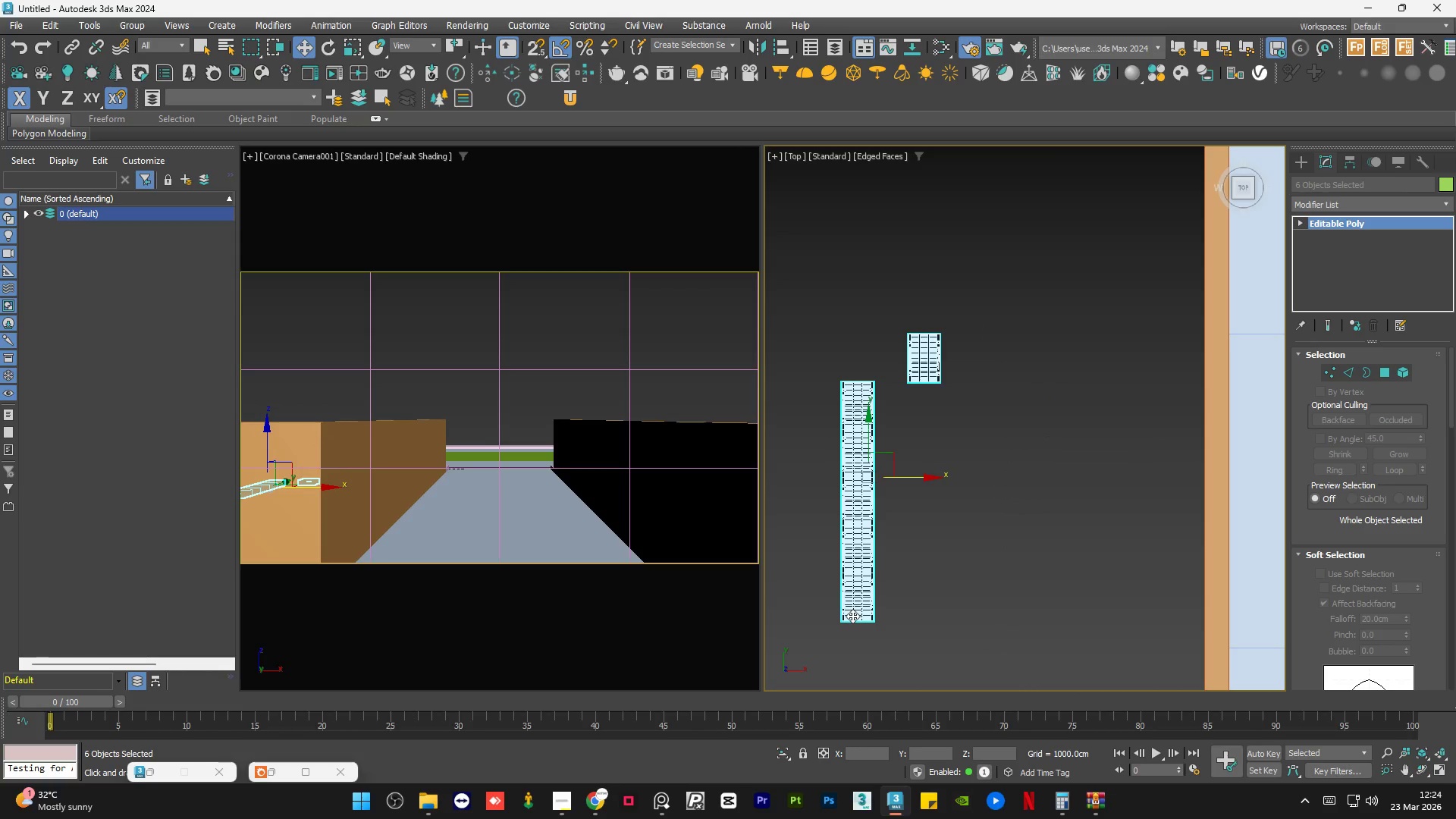 
scroll: coordinate [954, 339], scroll_direction: down, amount: 3.0
 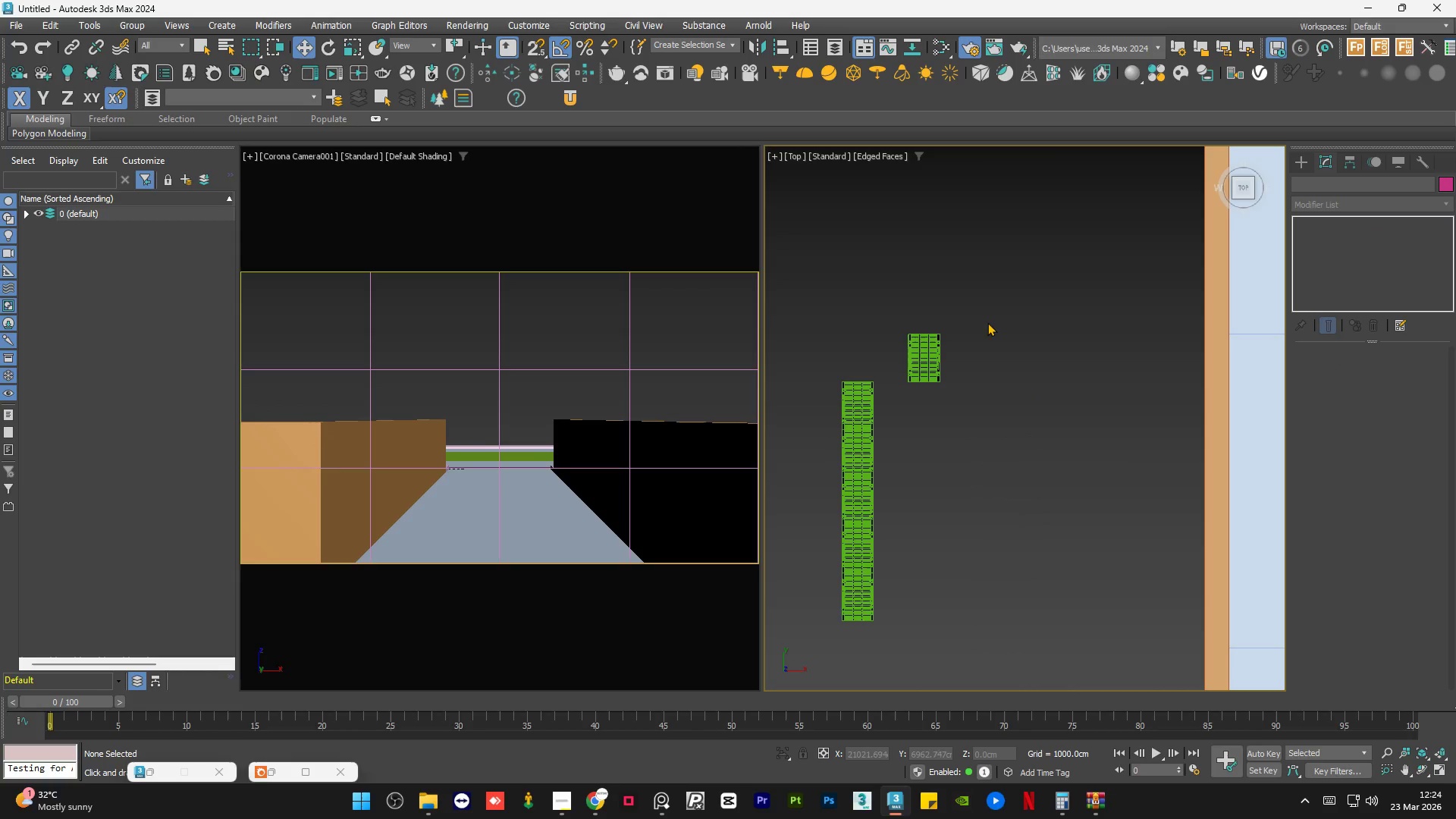 
key(Delete)
 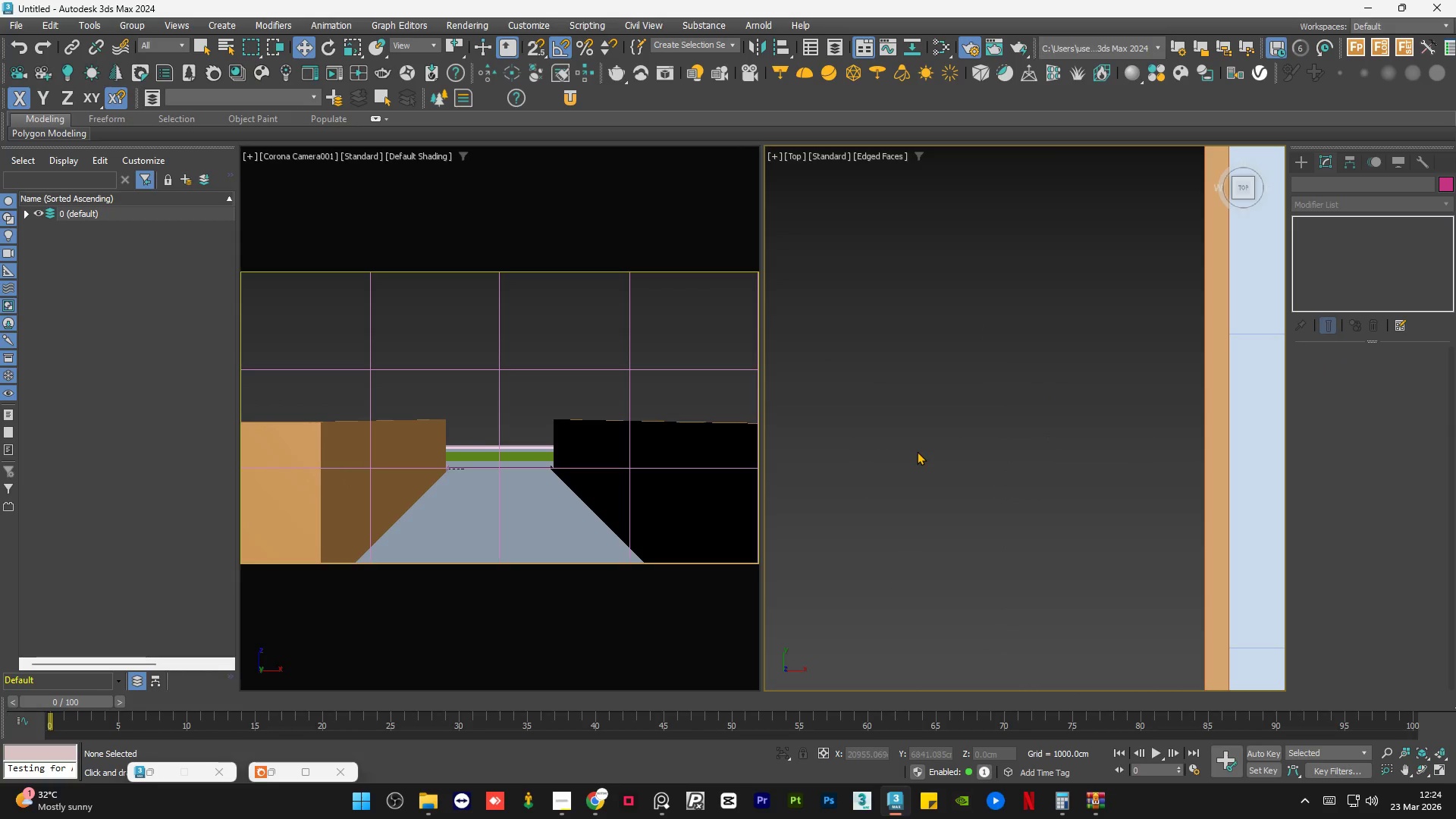 
scroll: coordinate [914, 410], scroll_direction: down, amount: 3.0
 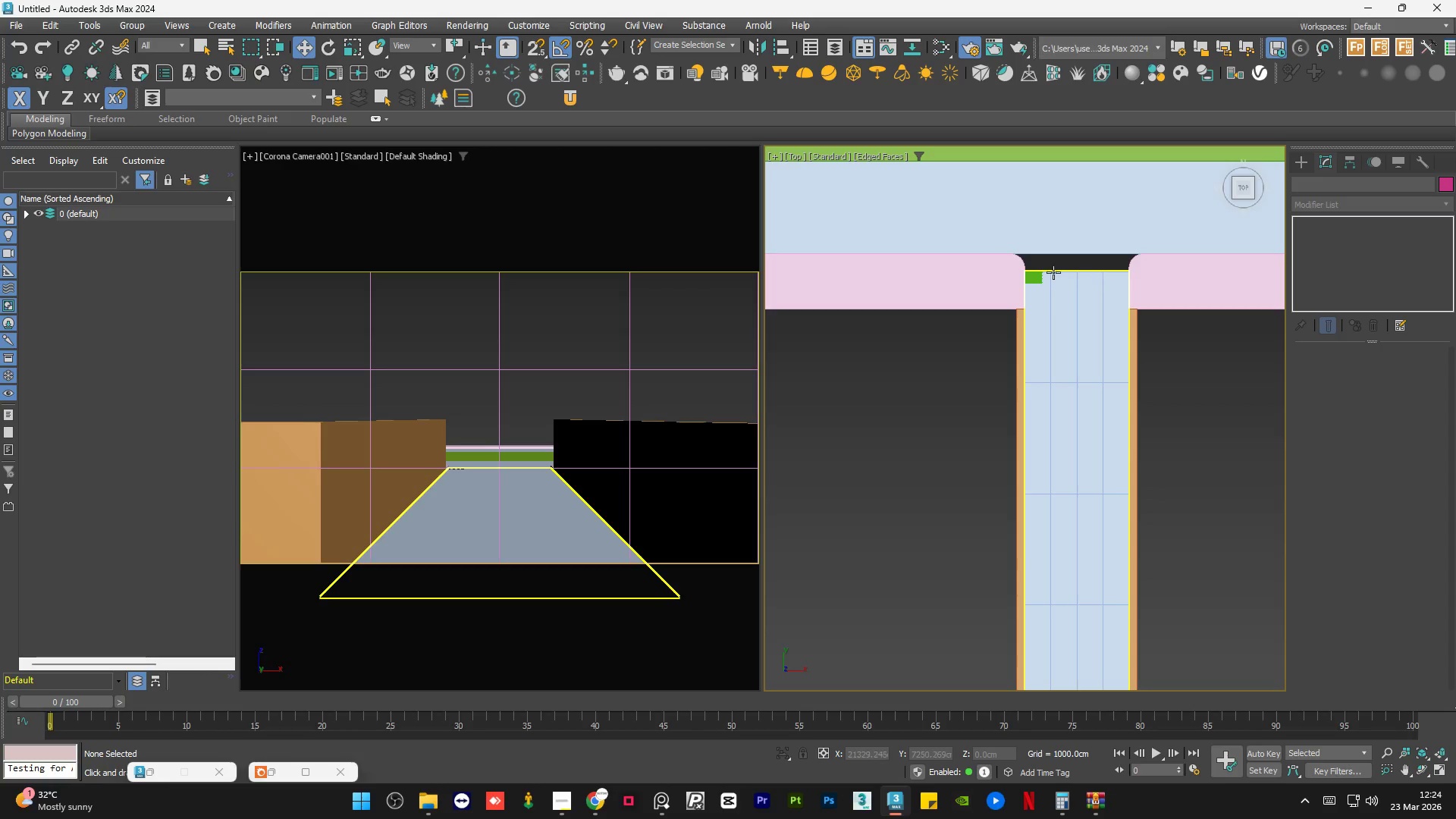 
scroll: coordinate [1052, 271], scroll_direction: up, amount: 4.0
 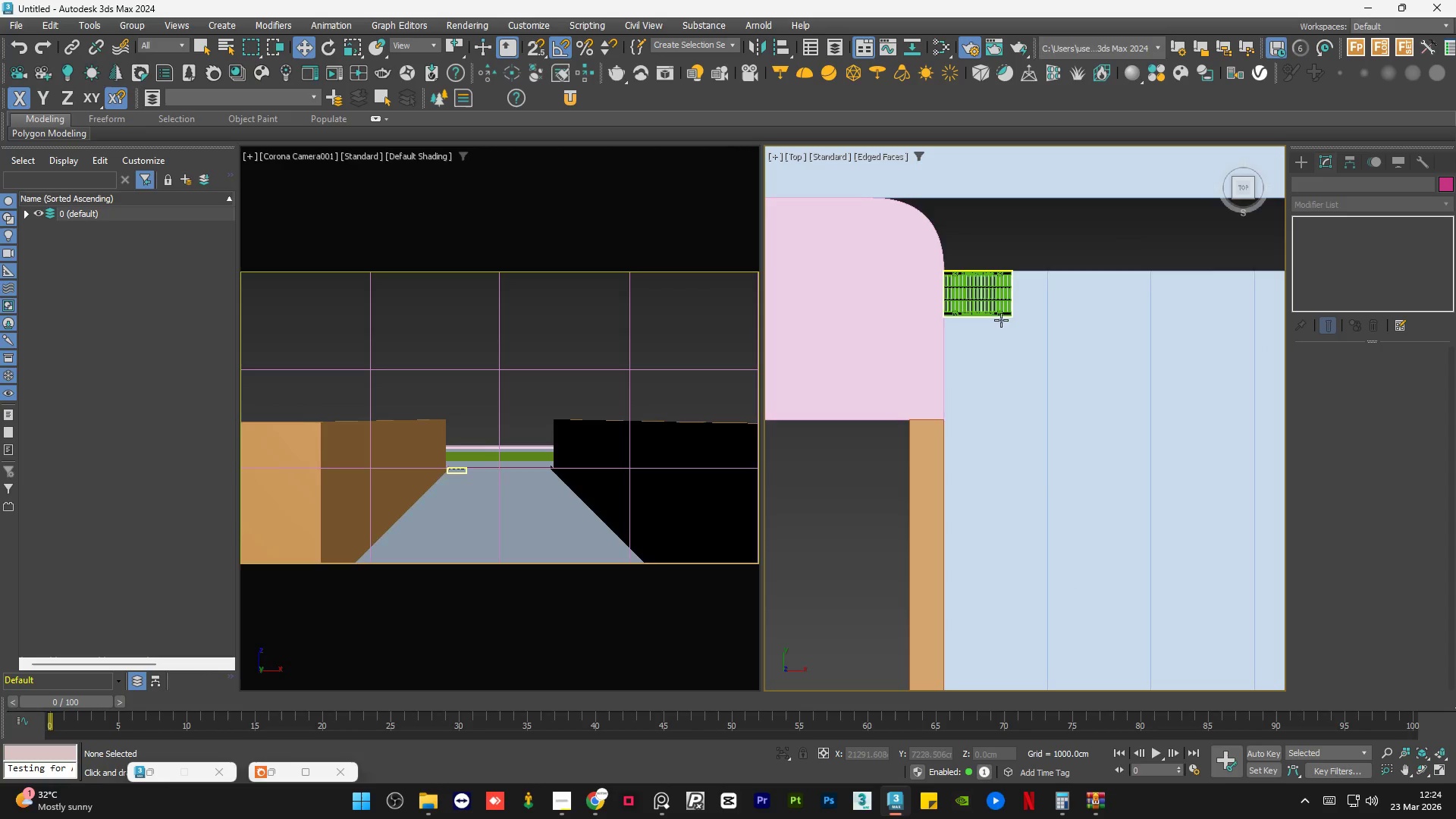 
left_click([1006, 372])
 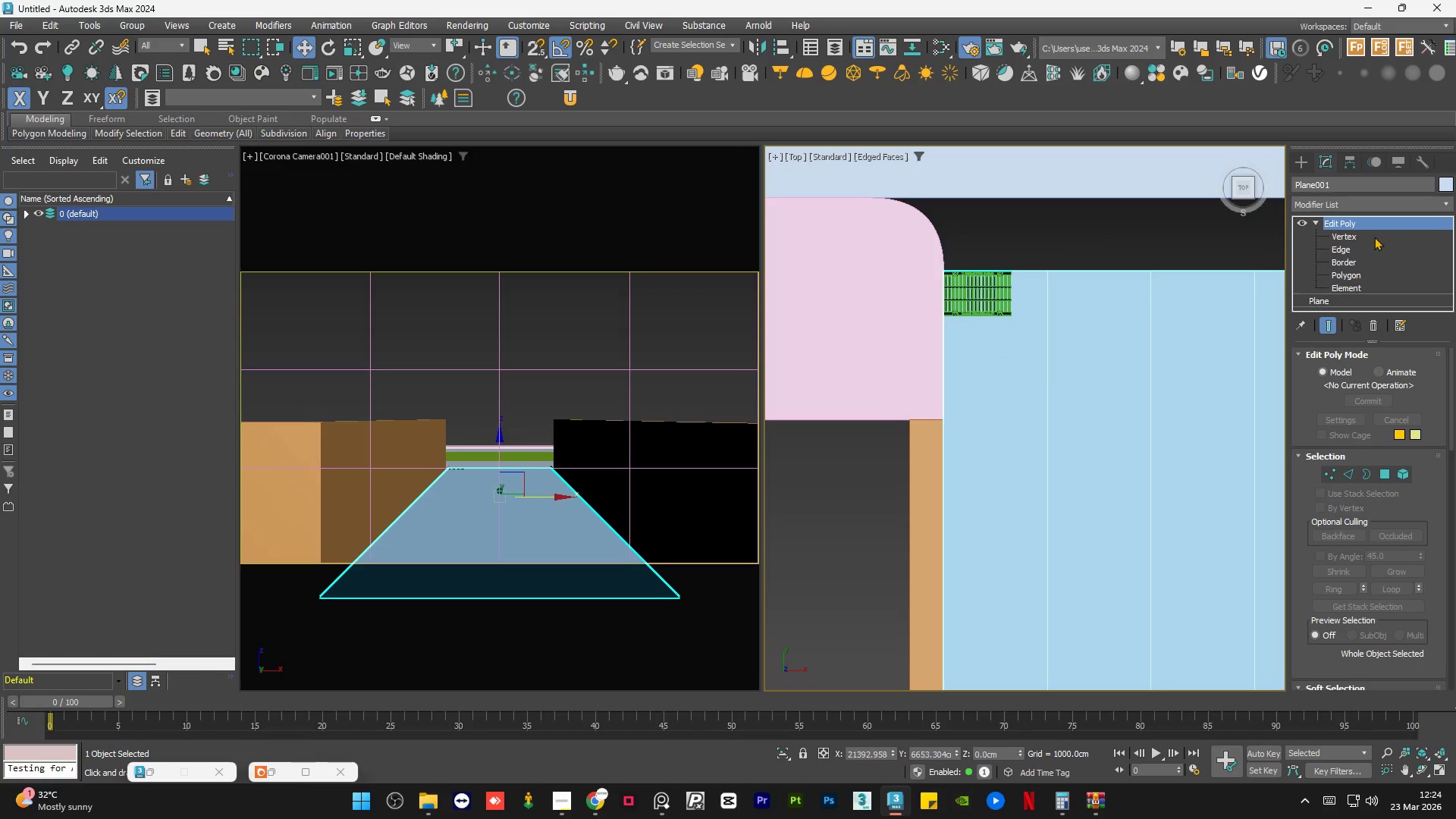 
left_click([1373, 237])
 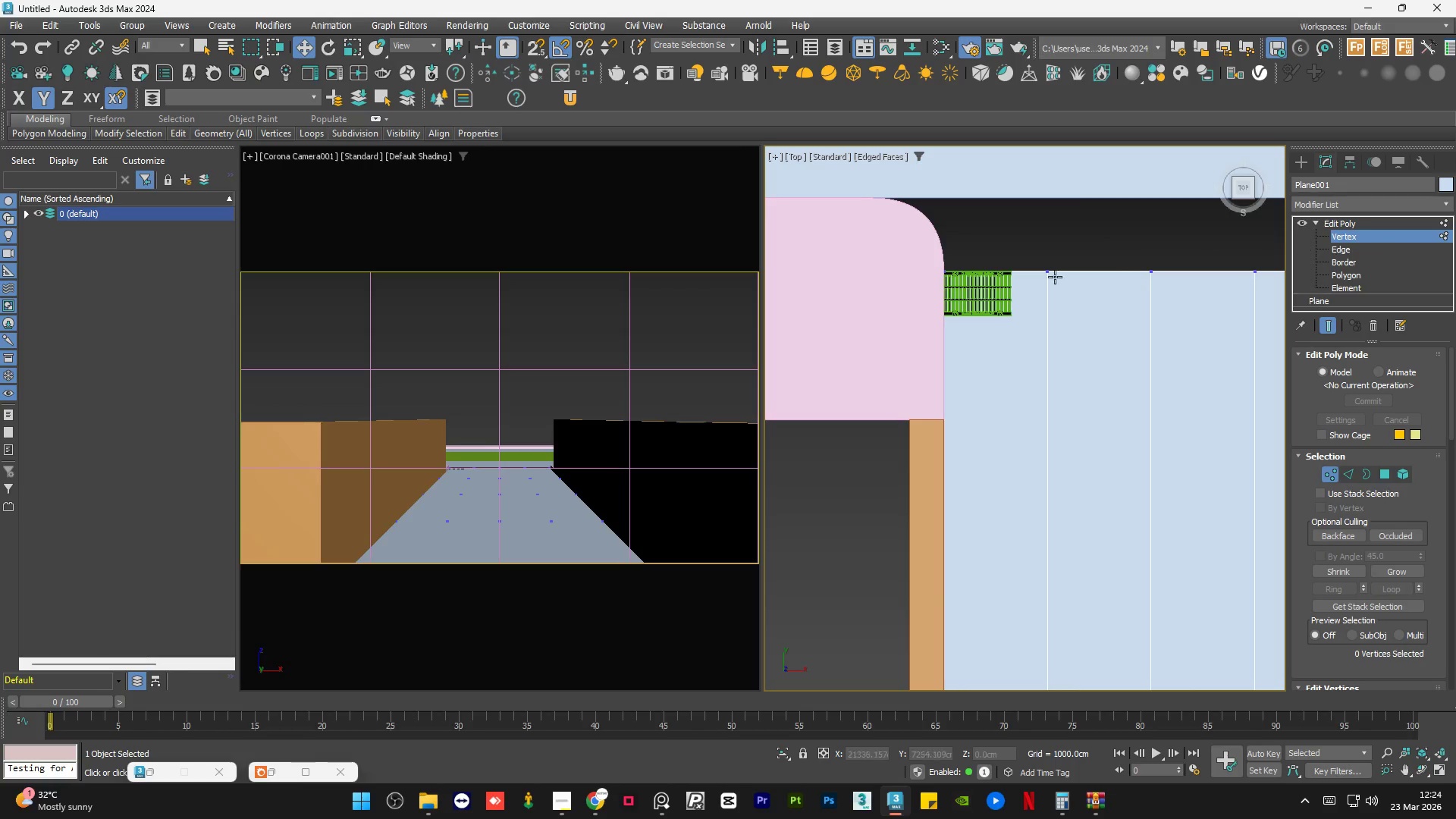 
scroll: coordinate [1012, 302], scroll_direction: down, amount: 2.0
 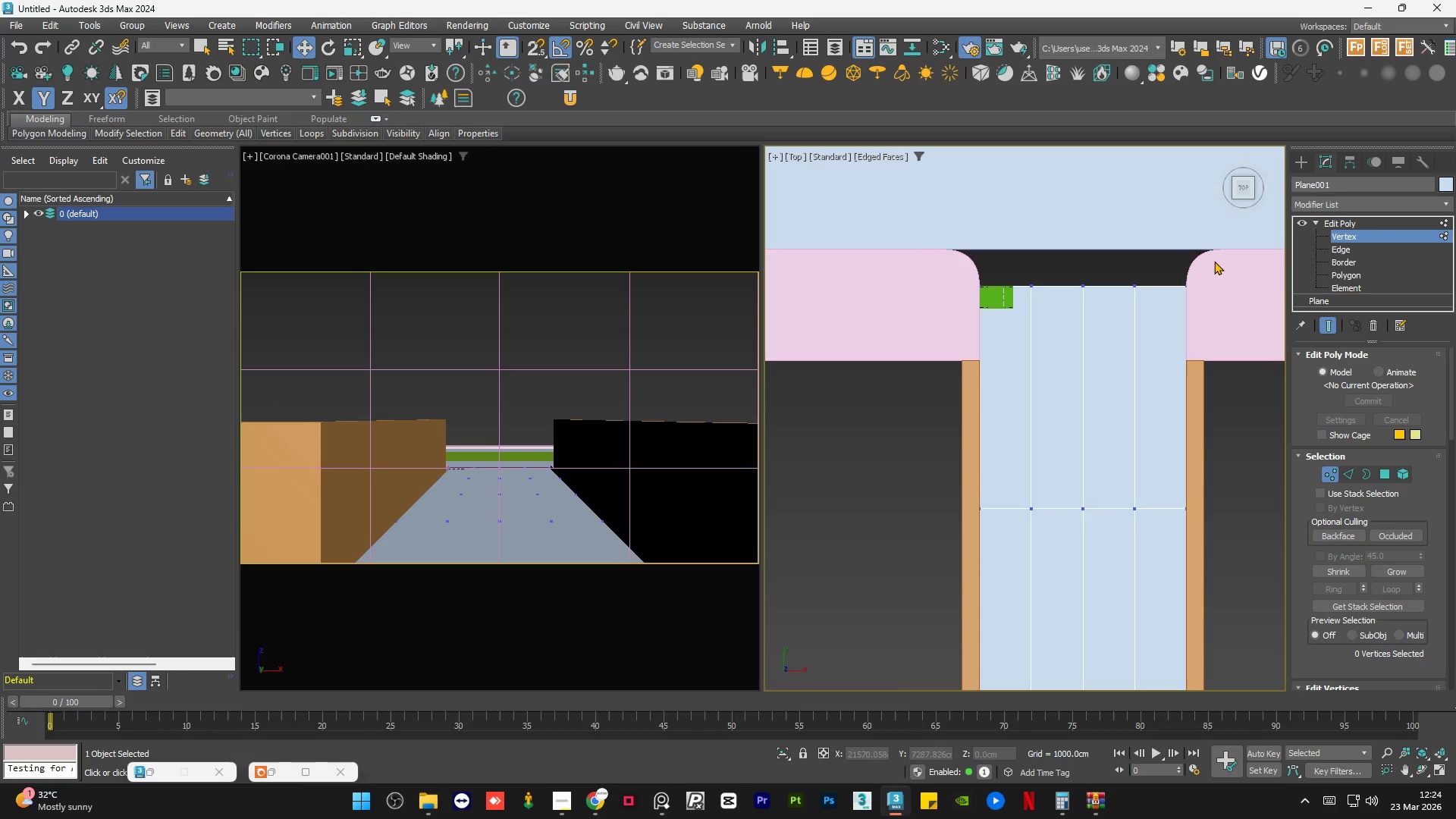 
left_click_drag(start_coordinate=[1216, 261], to_coordinate=[931, 334])
 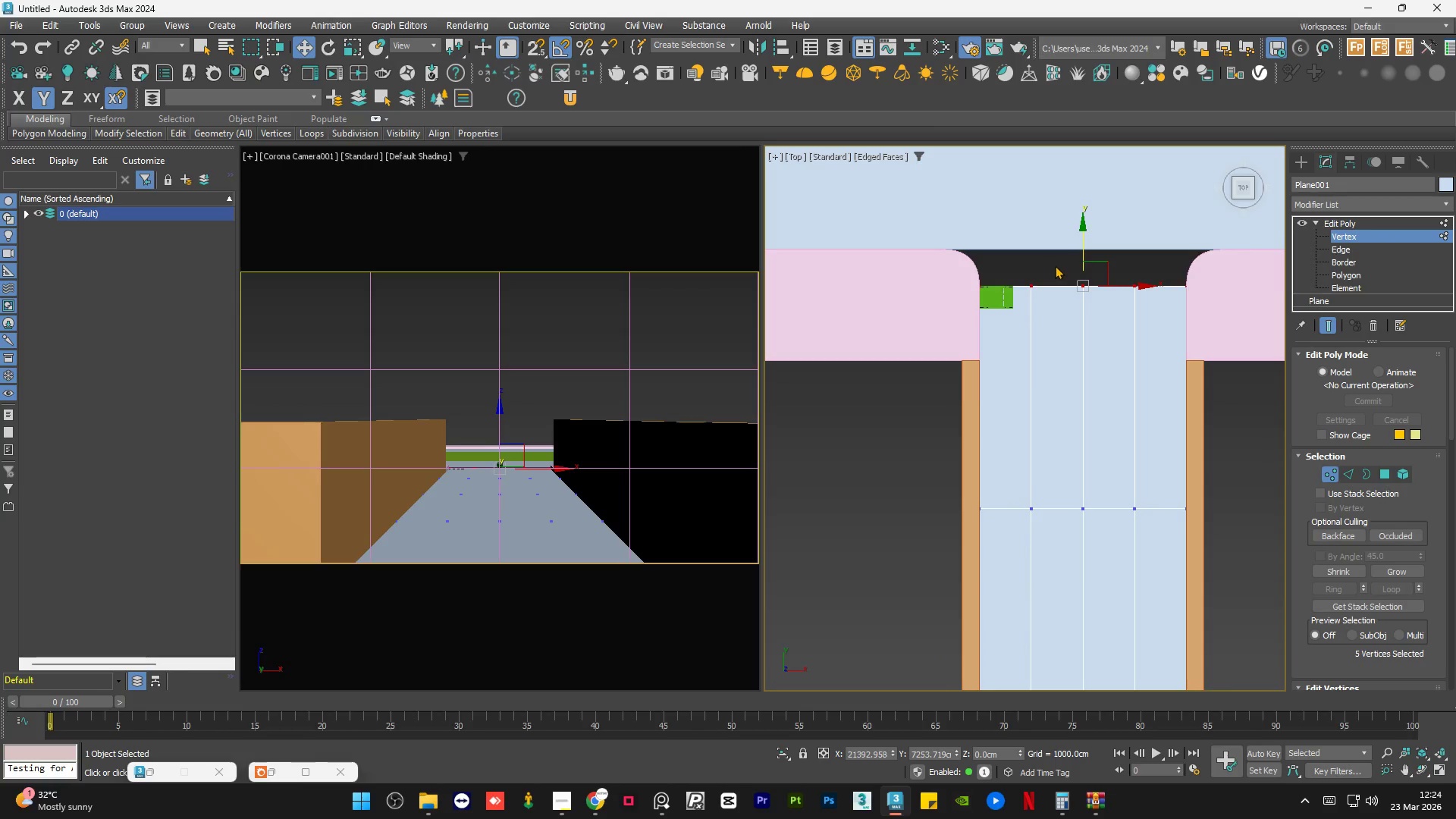 
scroll: coordinate [1067, 264], scroll_direction: up, amount: 2.0
 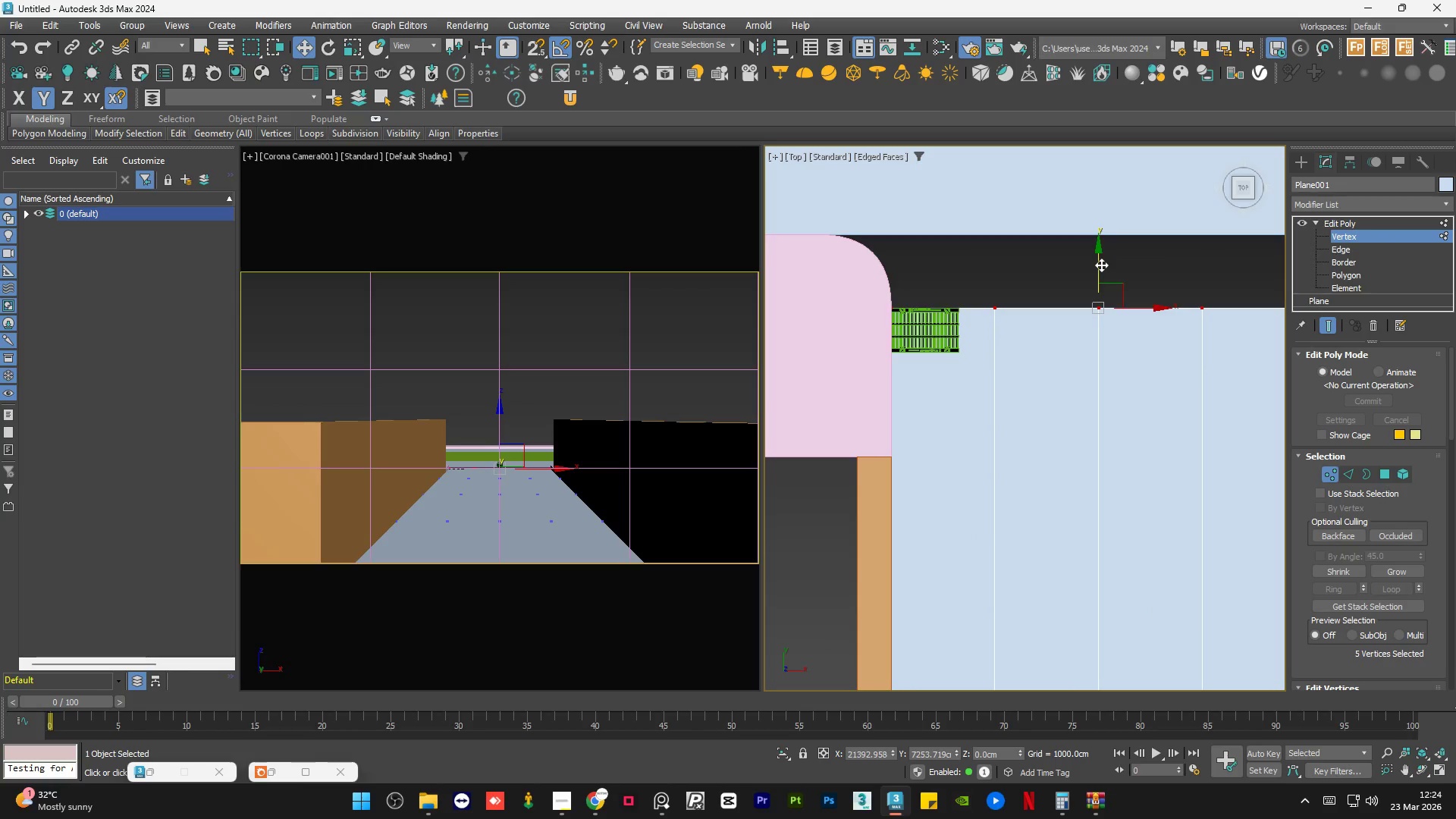 
key(S)
 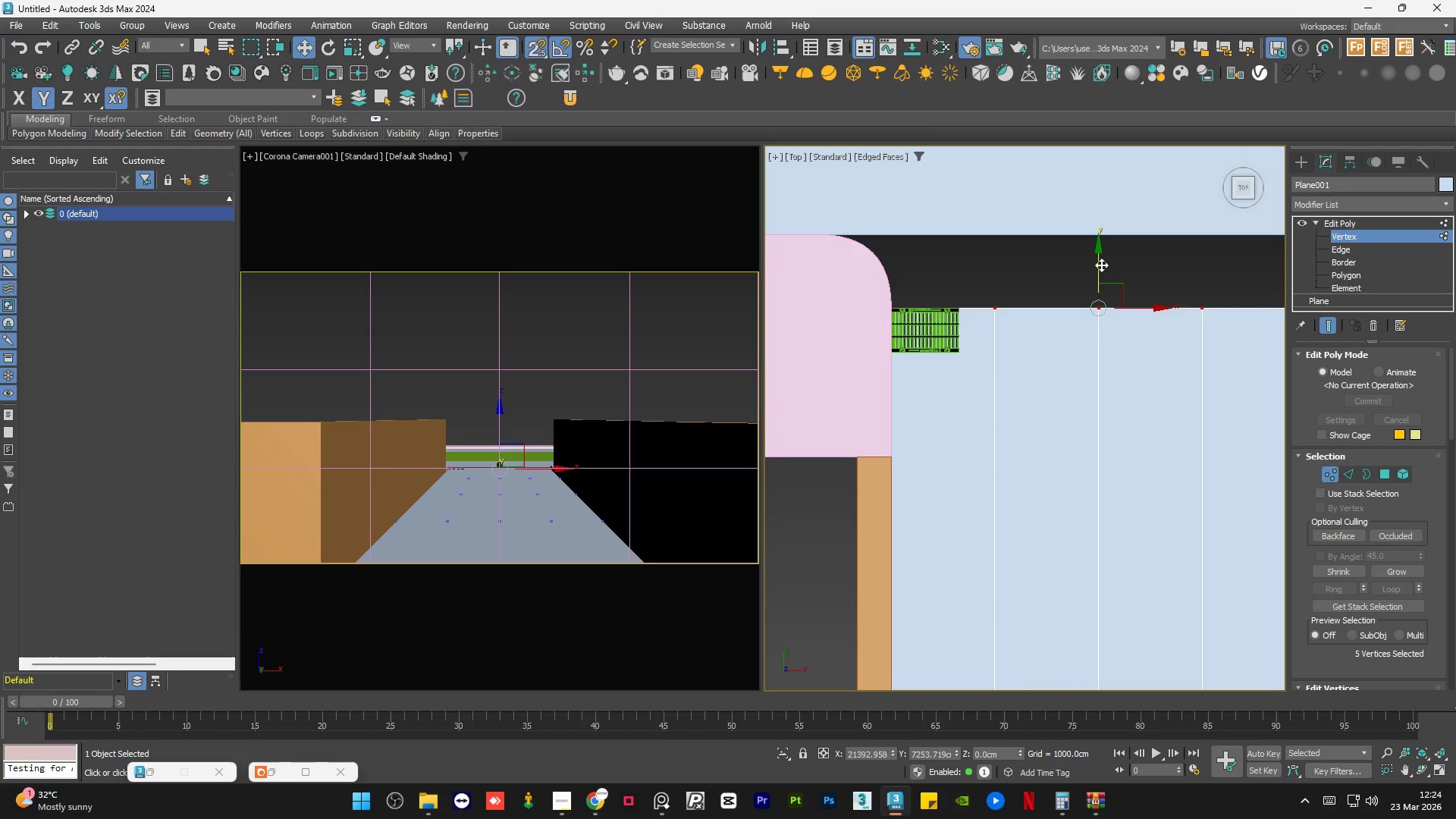 
left_click_drag(start_coordinate=[1101, 265], to_coordinate=[927, 396])
 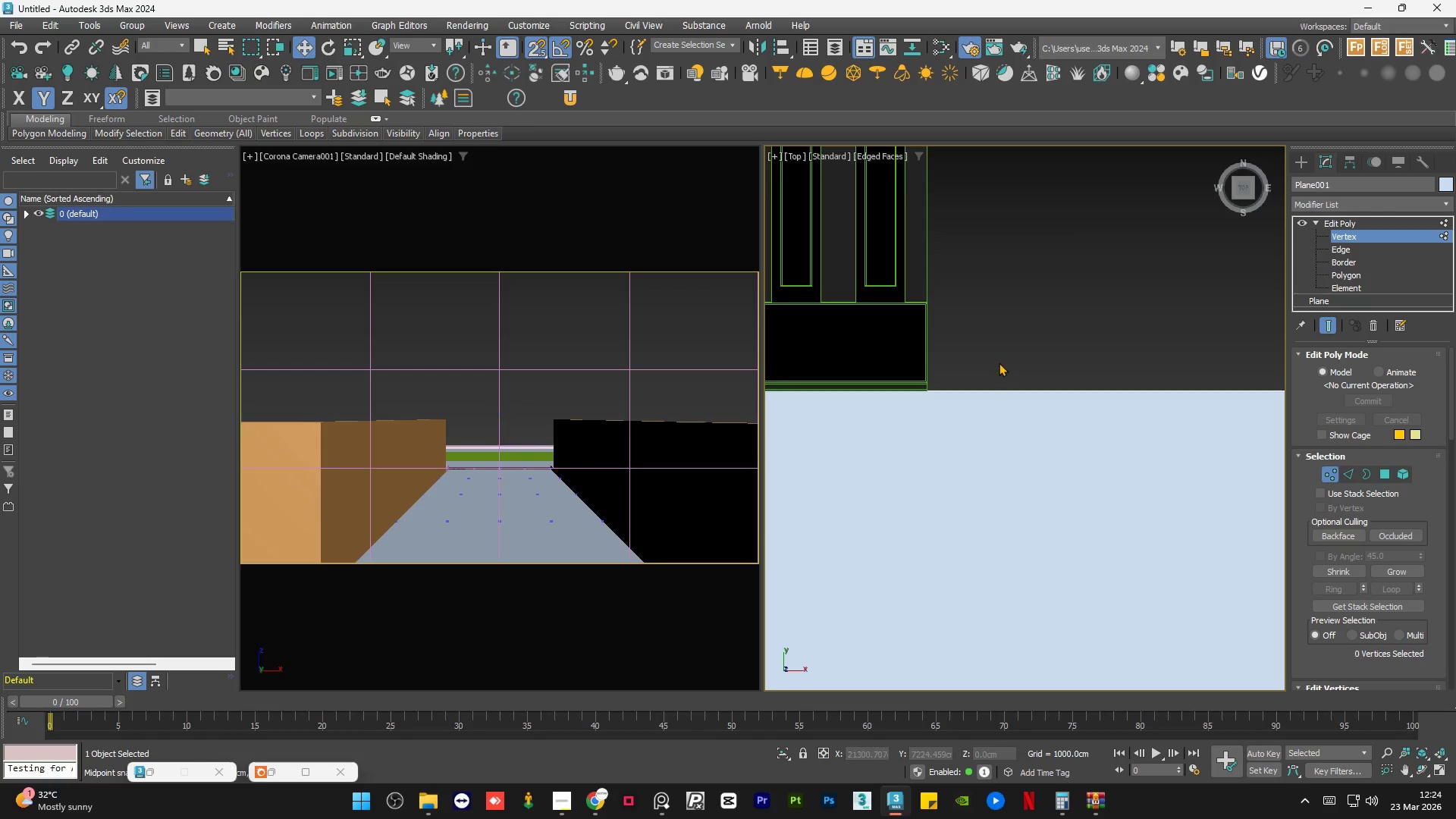 
scroll: coordinate [915, 402], scroll_direction: up, amount: 9.0
 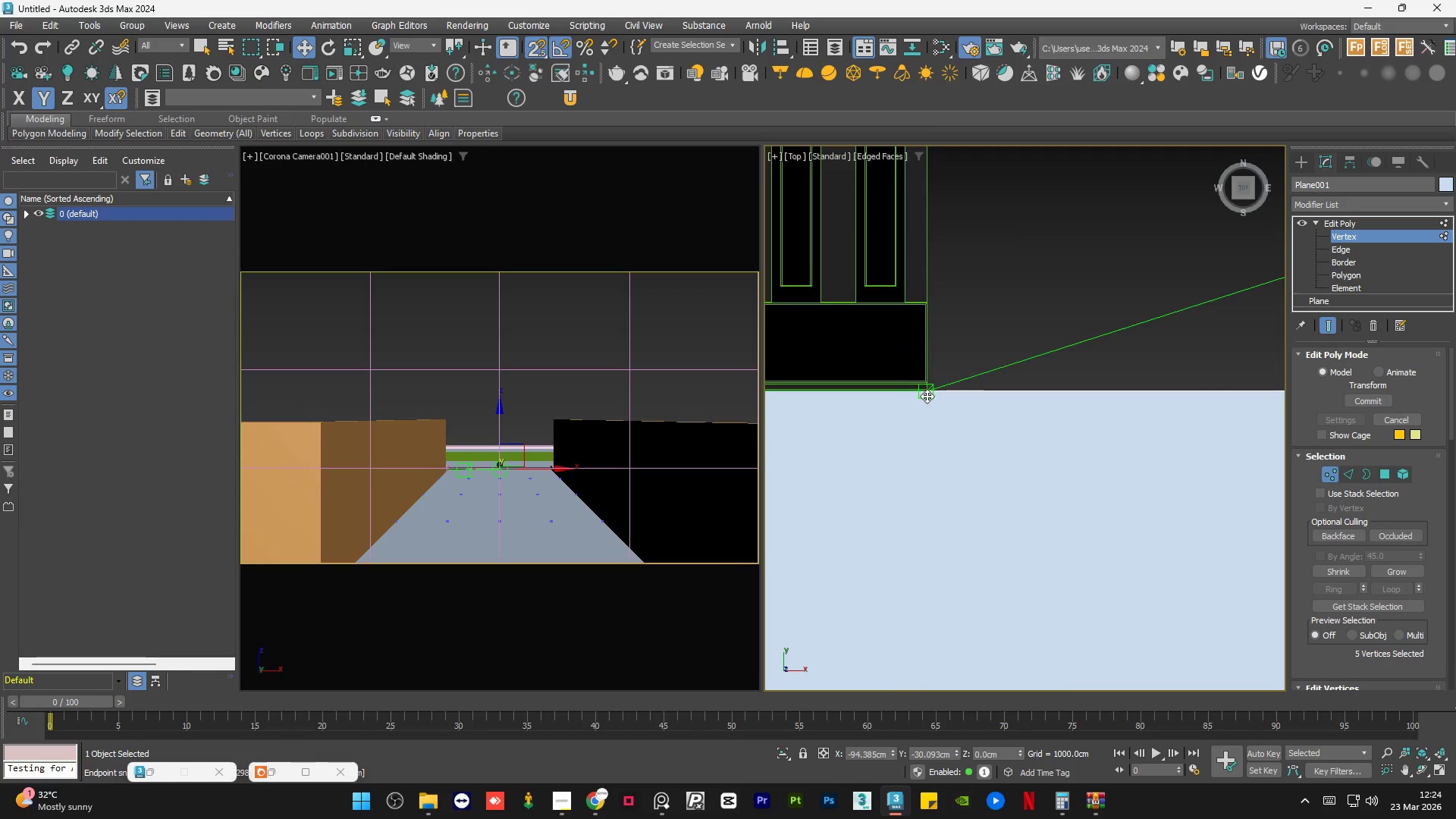 
left_click([999, 363])
 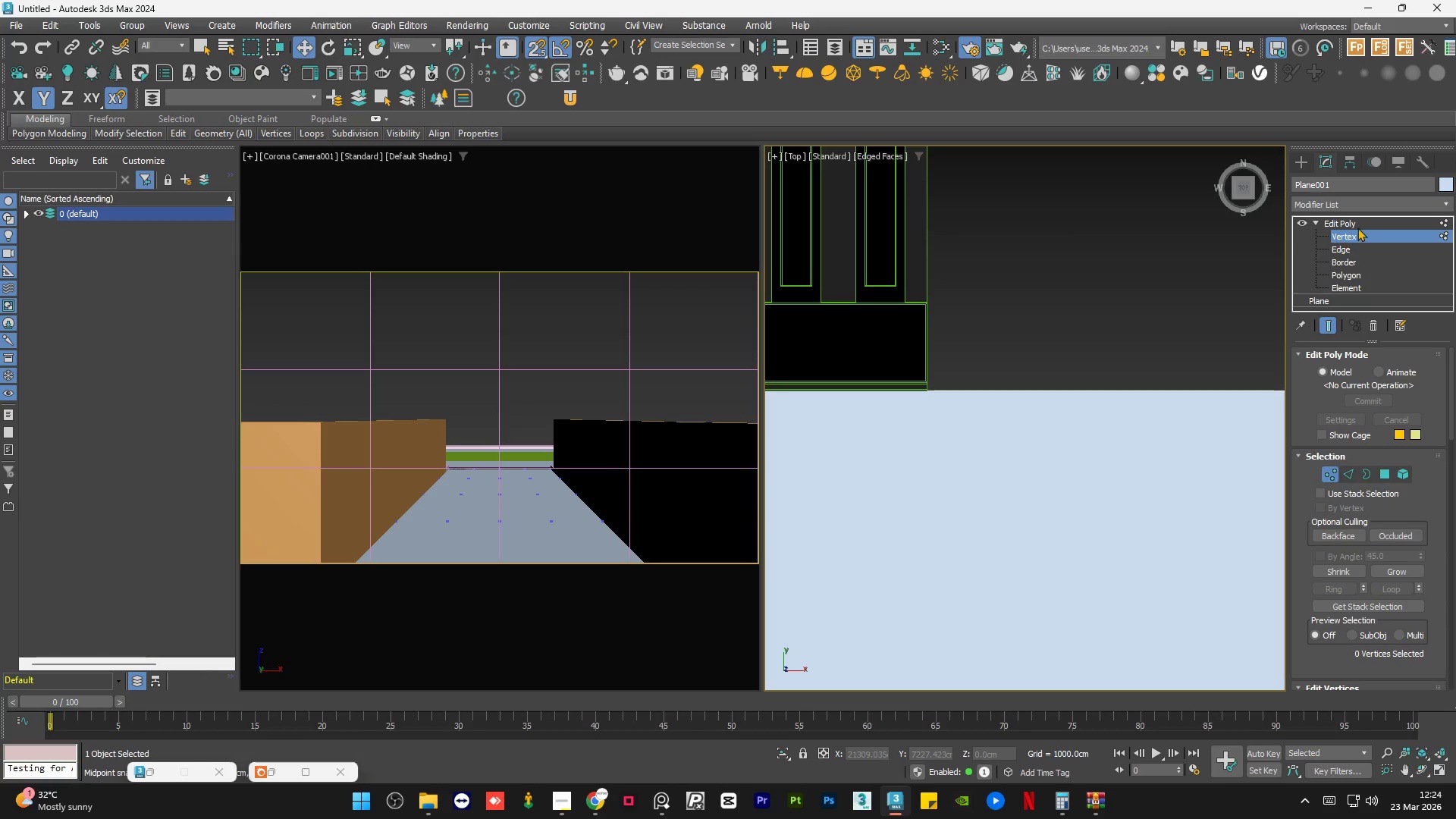 
left_click([1360, 223])
 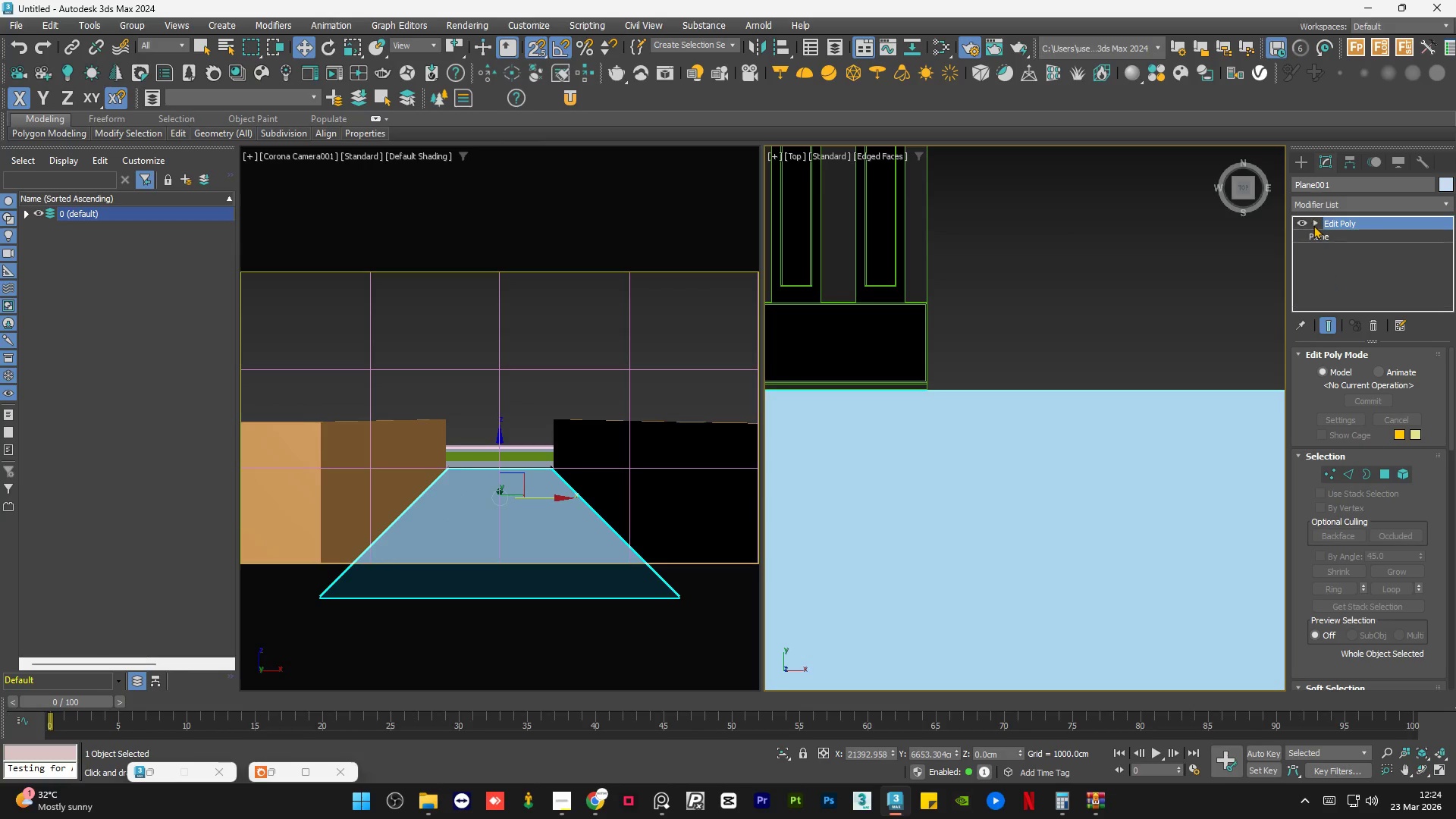 
double_click([1158, 278])
 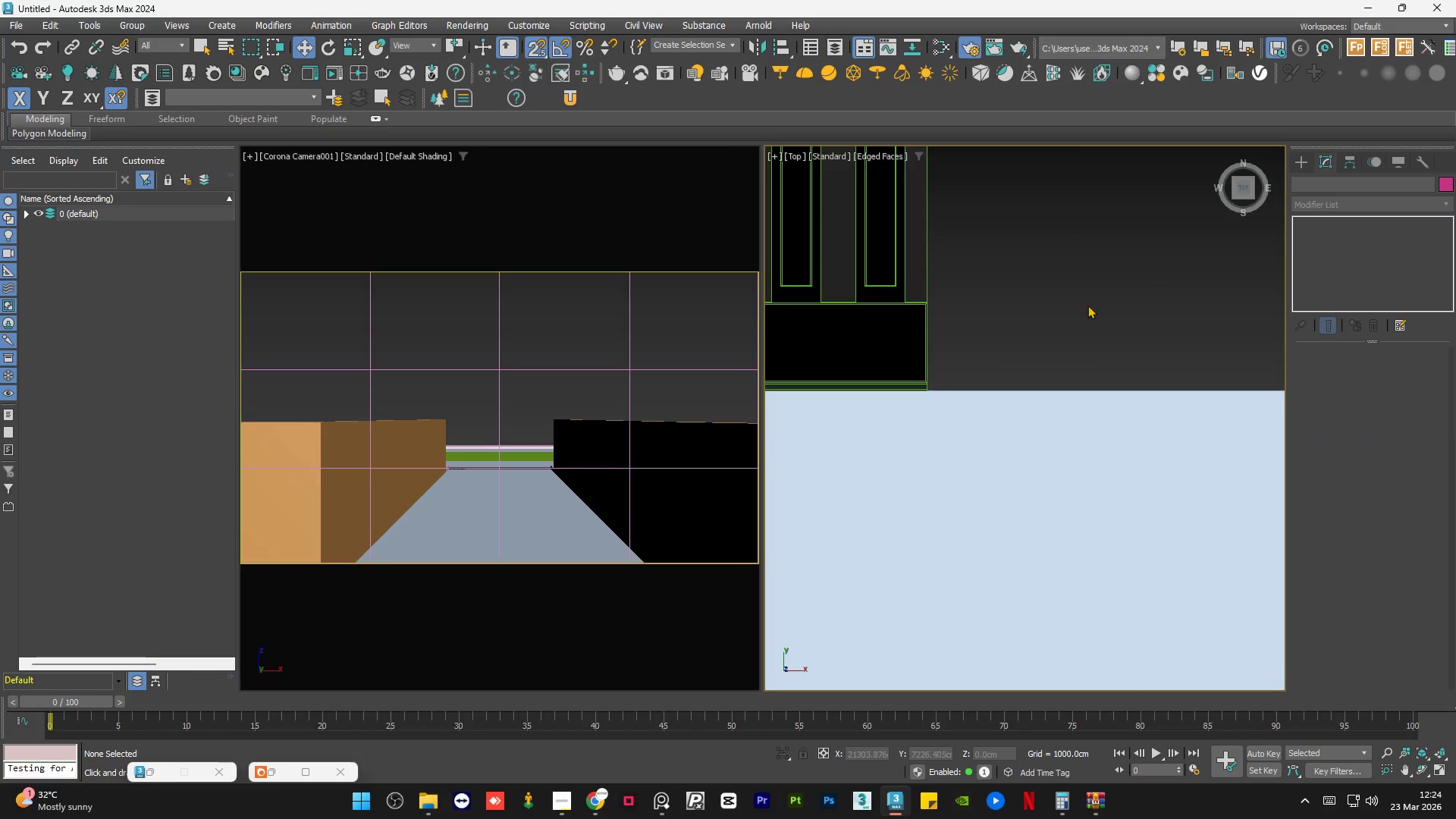 
scroll: coordinate [990, 422], scroll_direction: down, amount: 6.0
 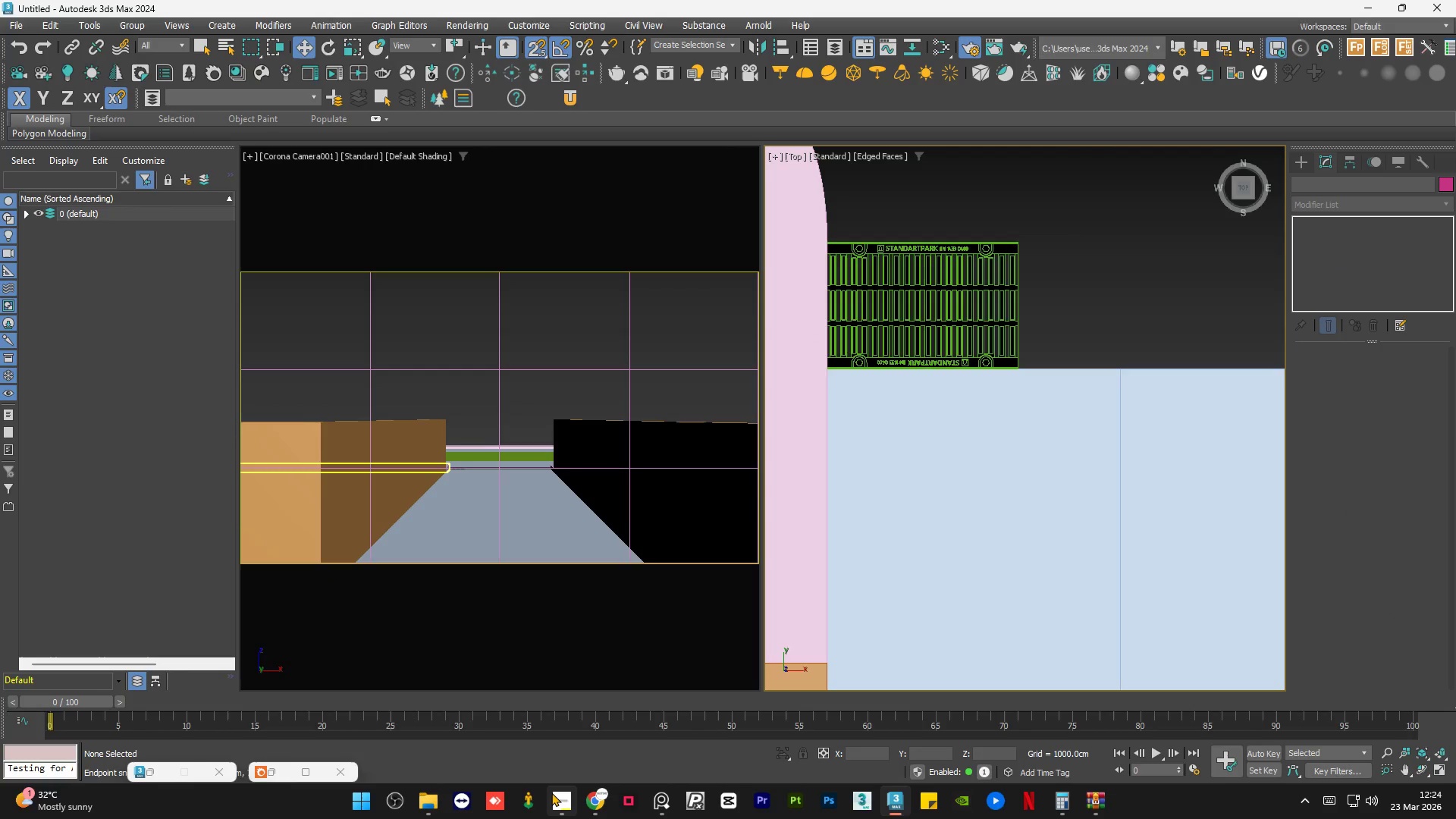 
left_click([557, 793])